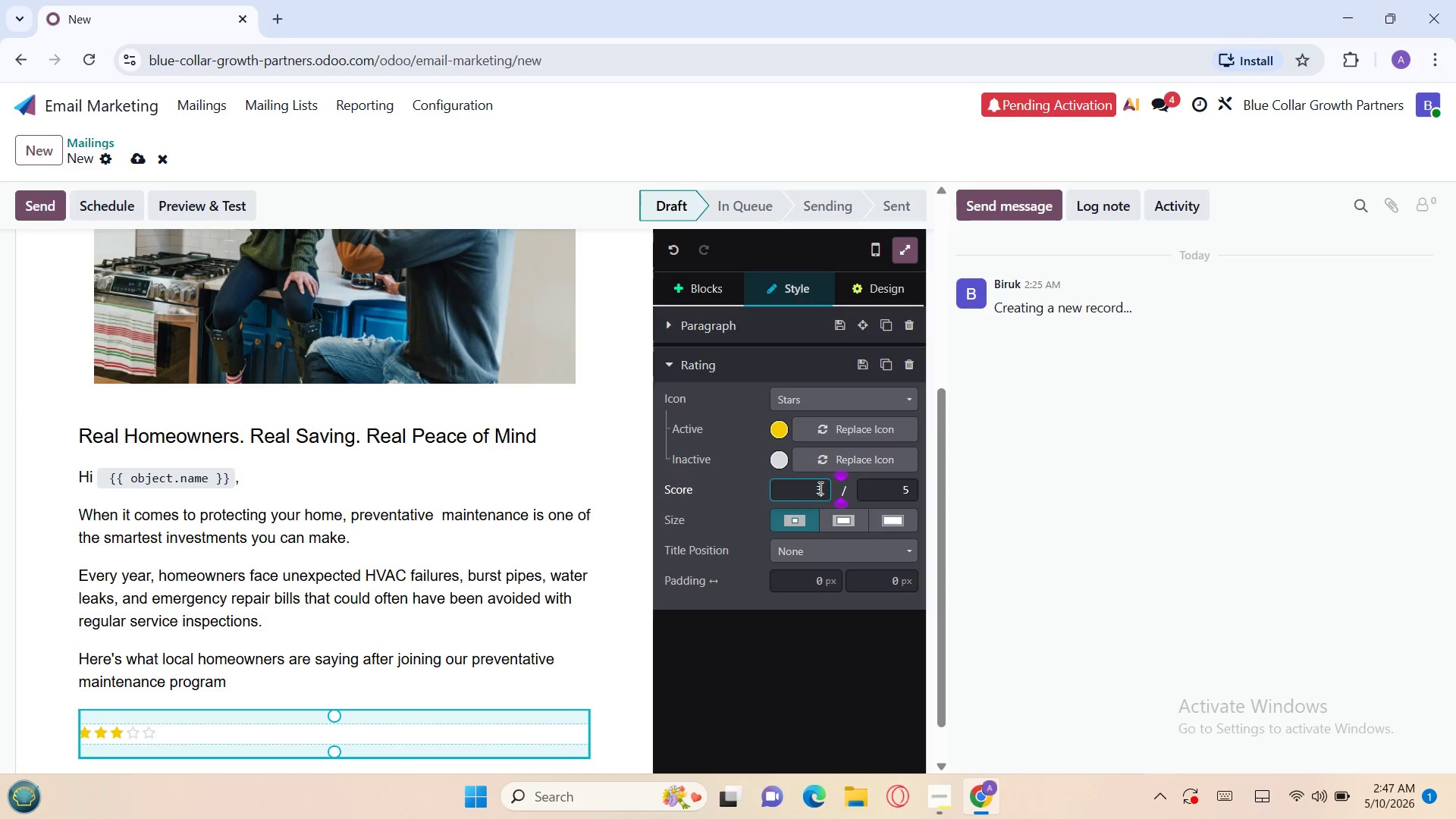 
key(5)
 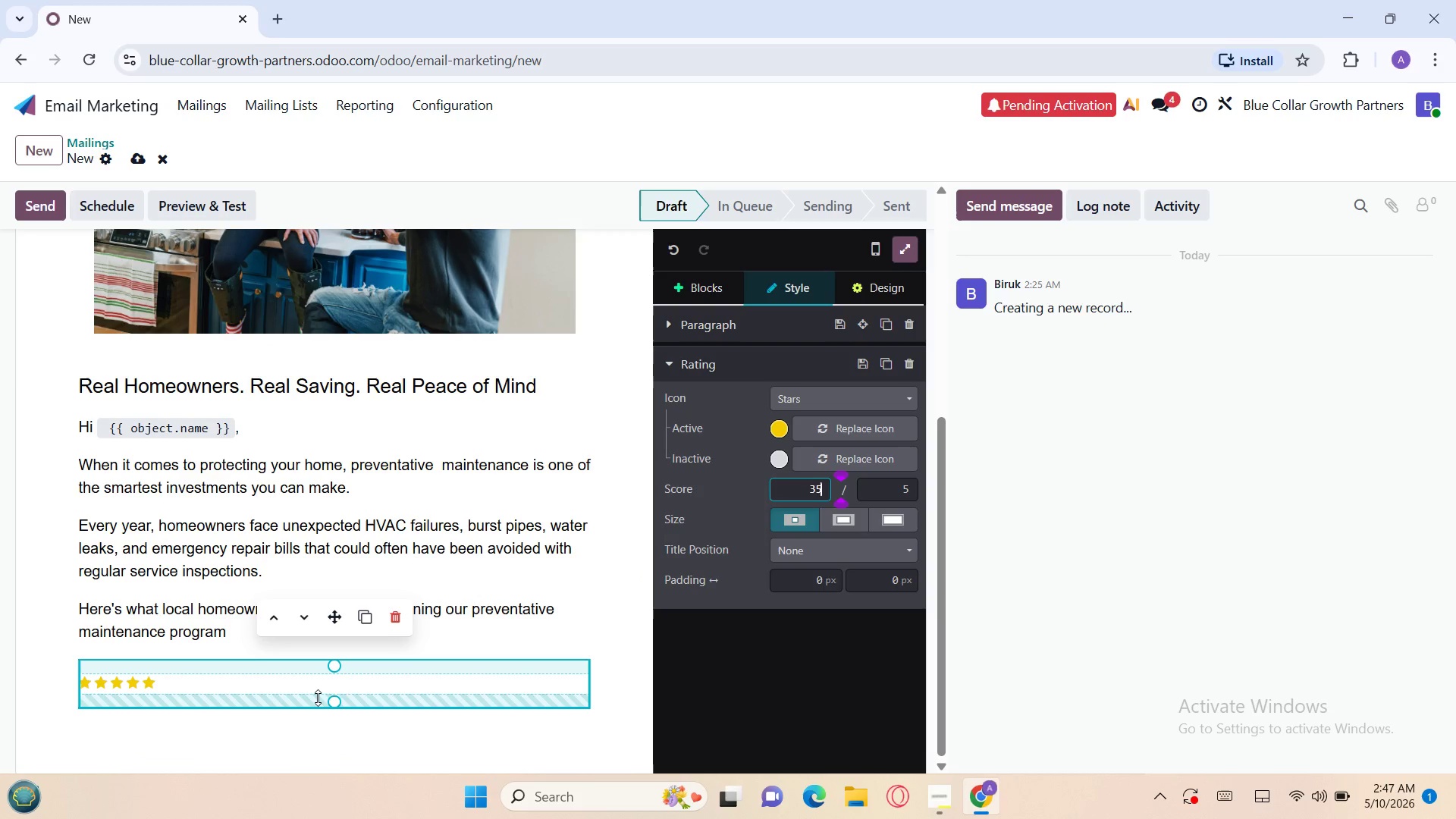 
wait(5.01)
 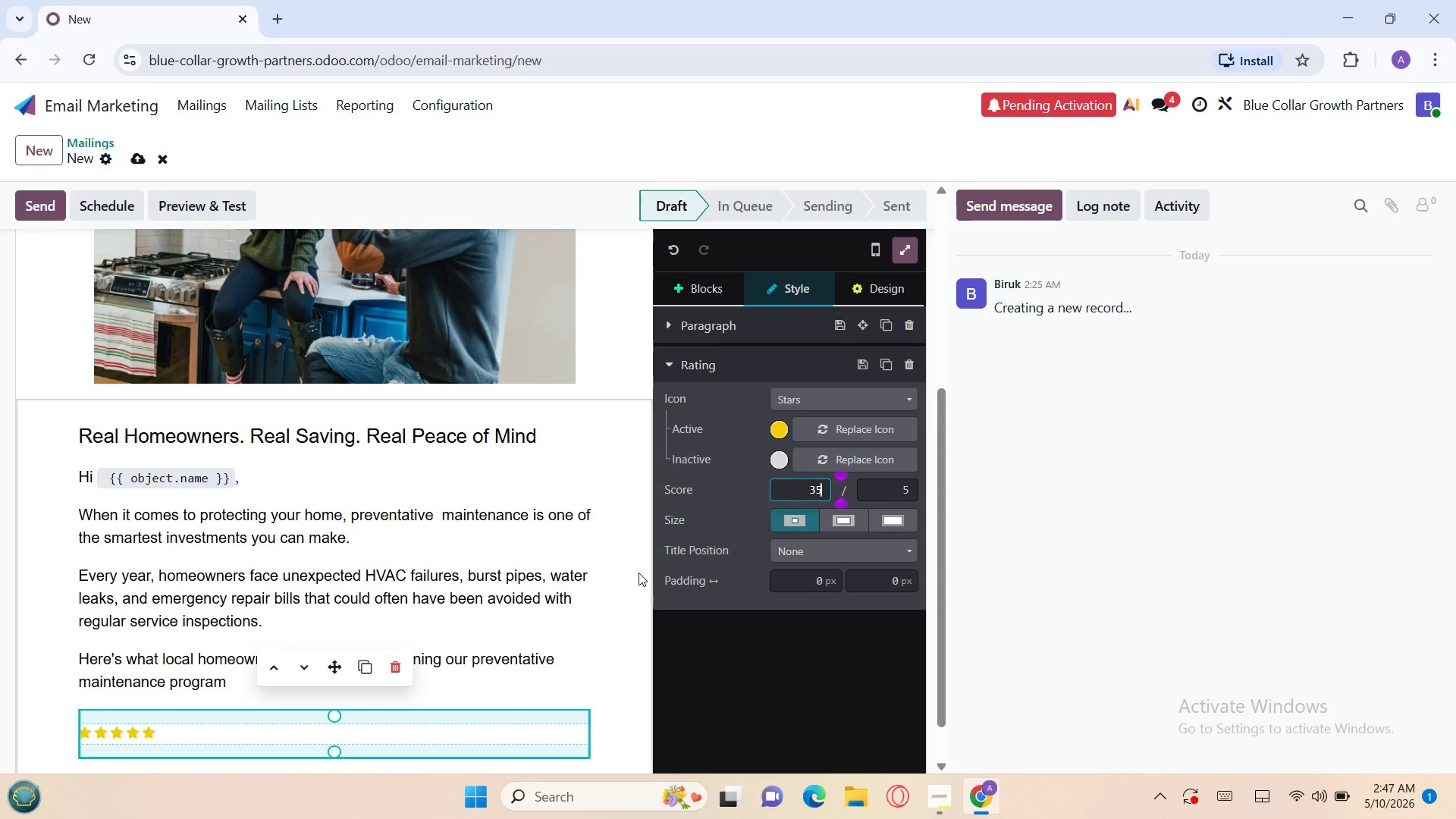 
left_click([182, 729])
 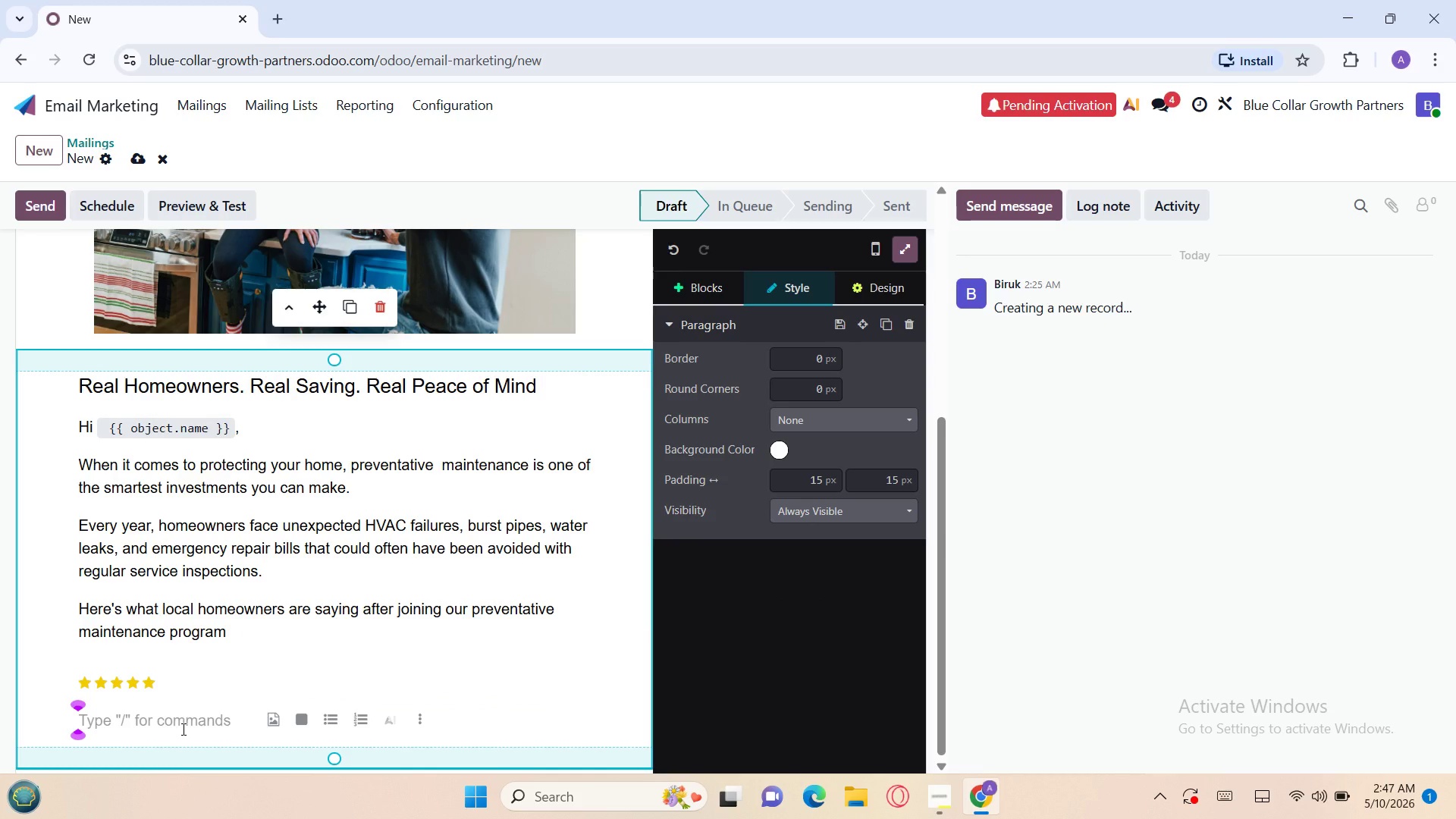 
type(Our HVAC system used to break down)
 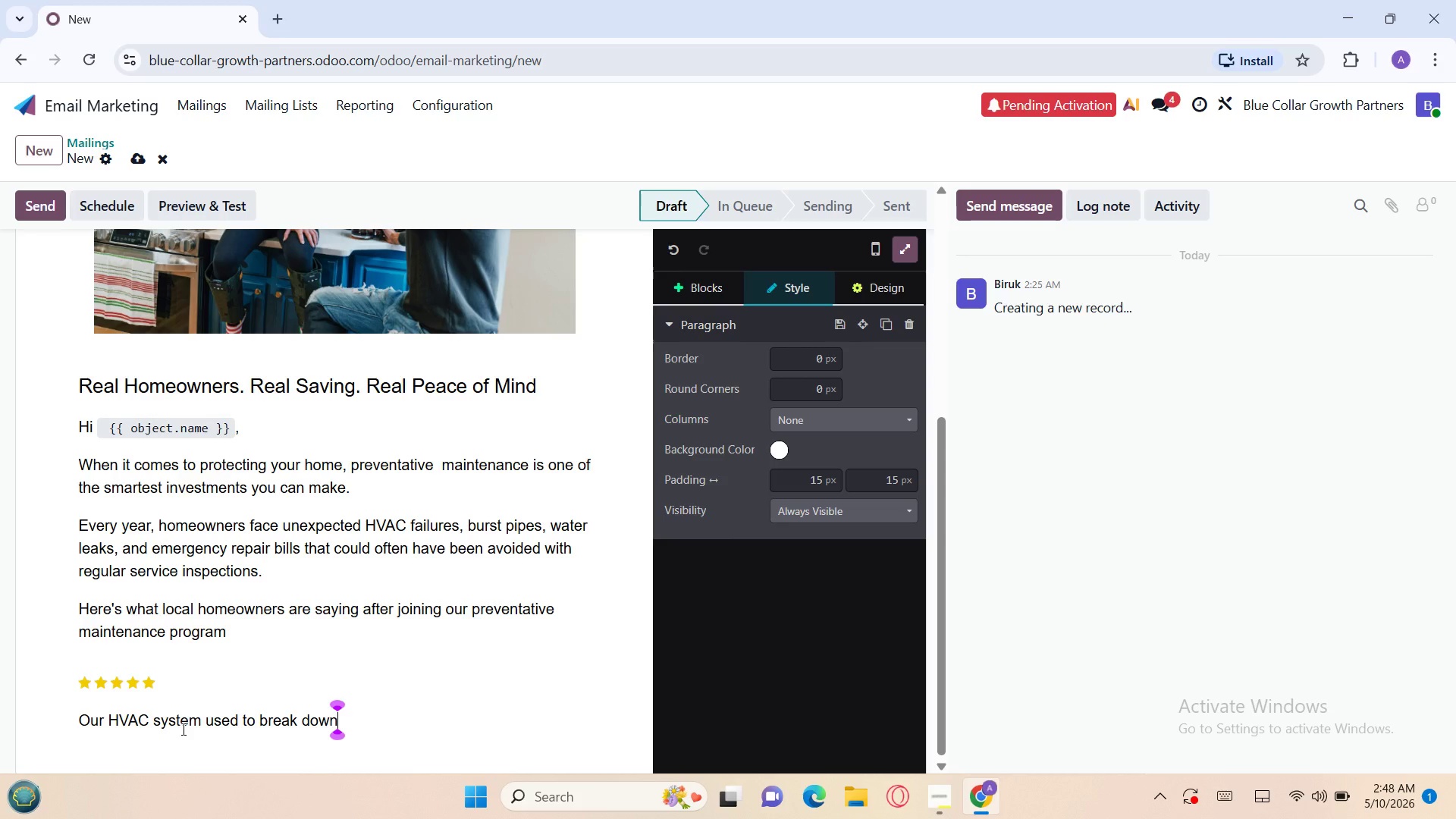 
wait(8.42)
 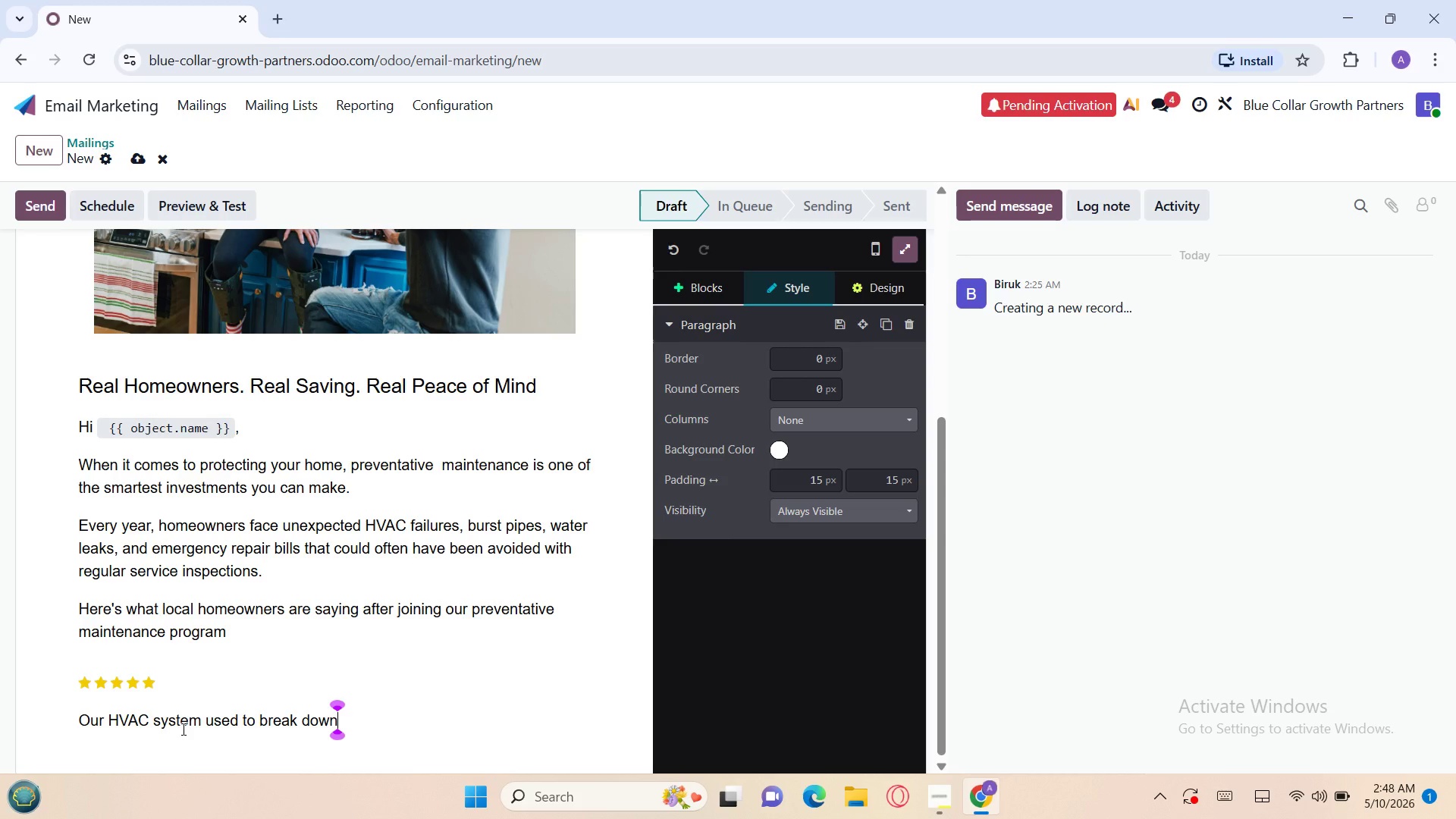 
type(every)
 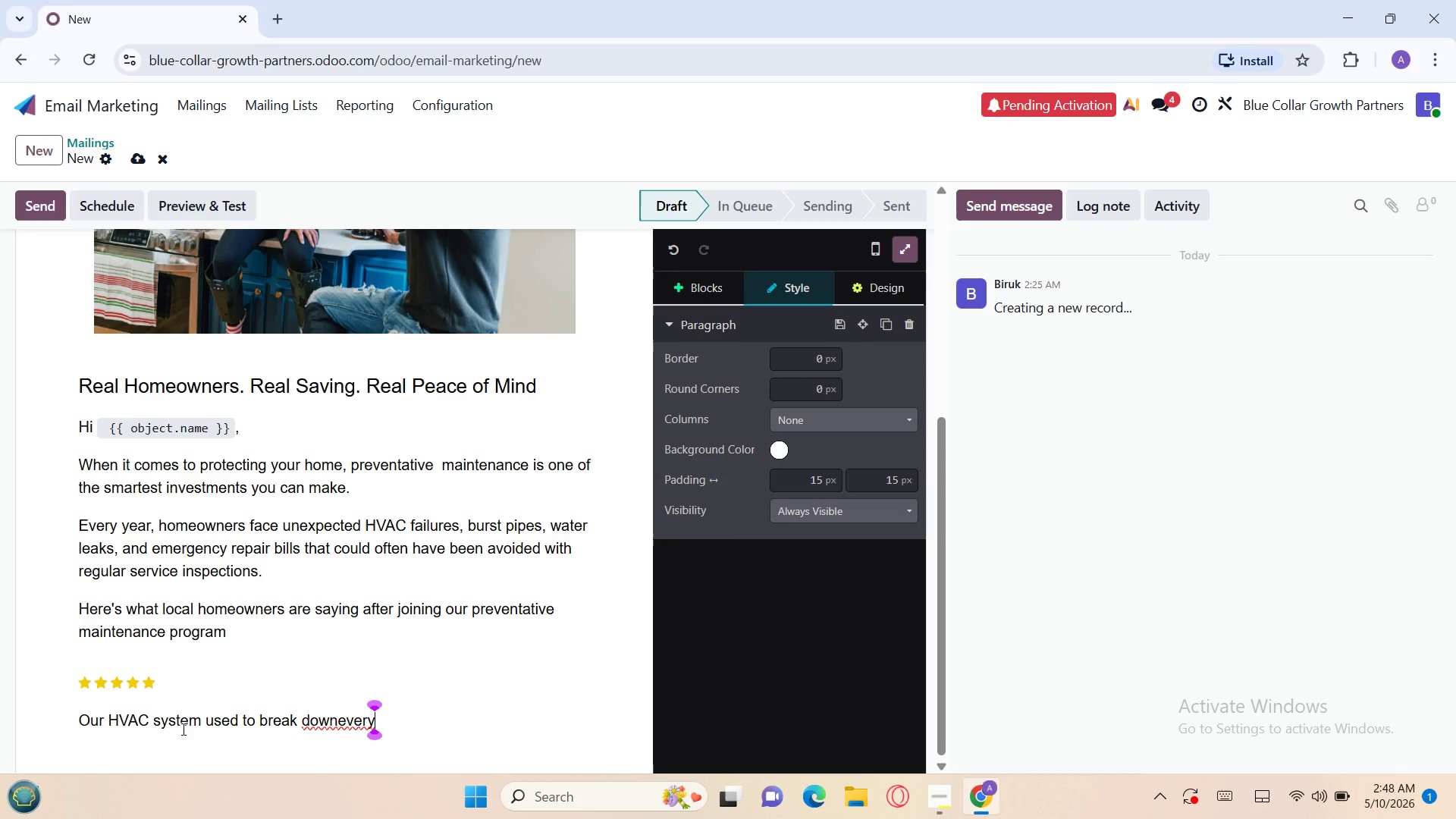 
key(ArrowLeft)
 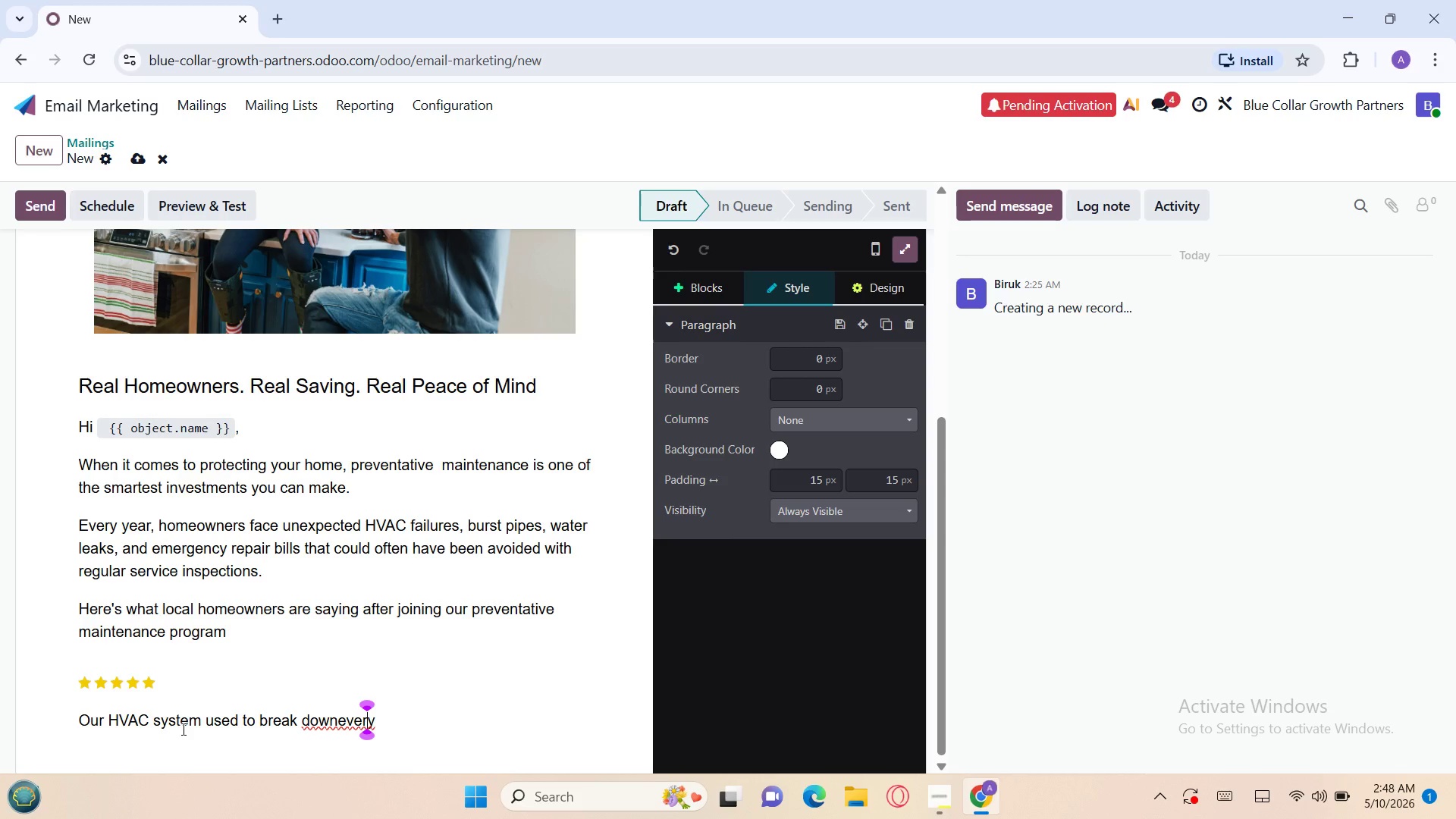 
key(ArrowLeft)
 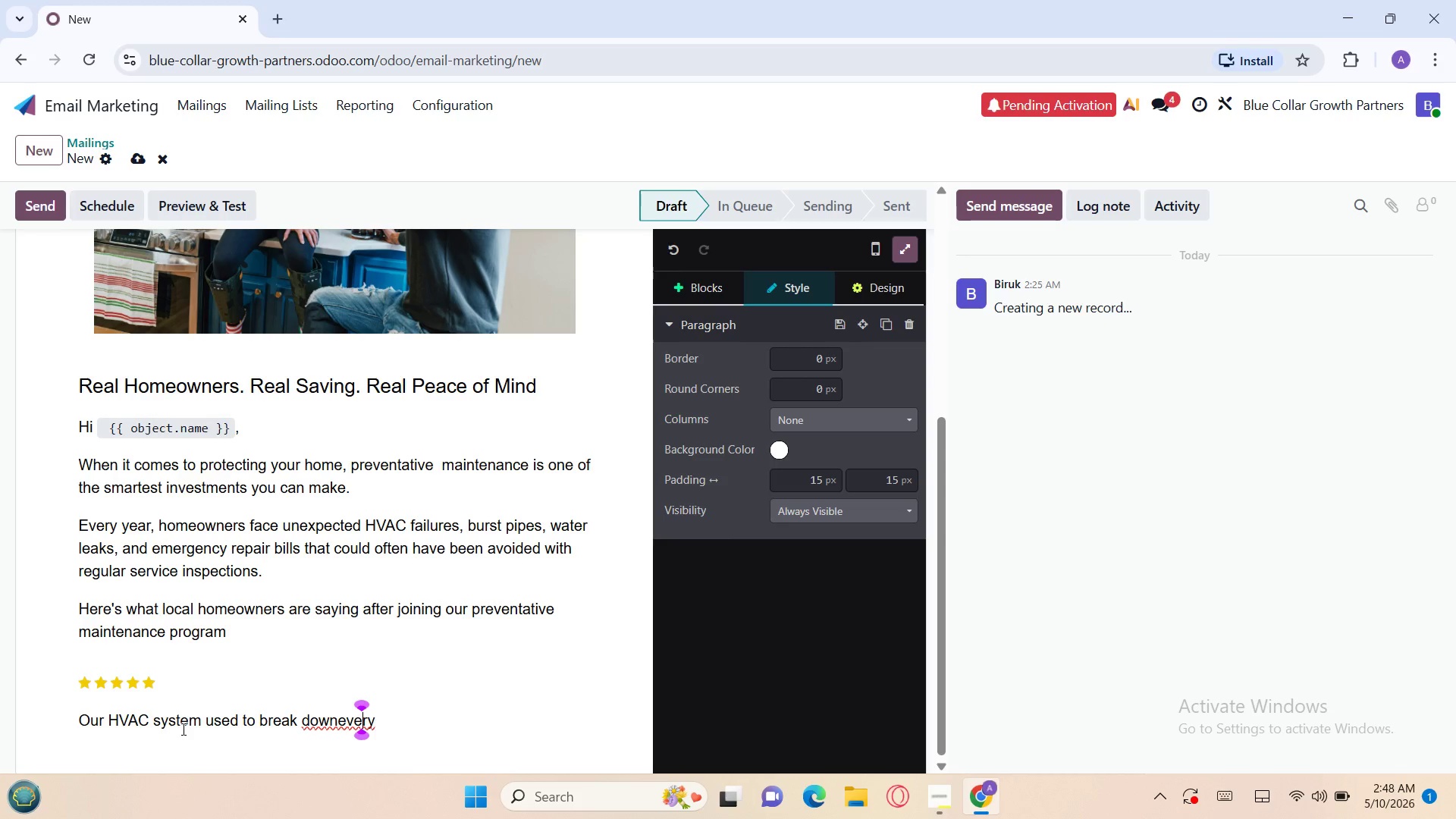 
key(ArrowLeft)
 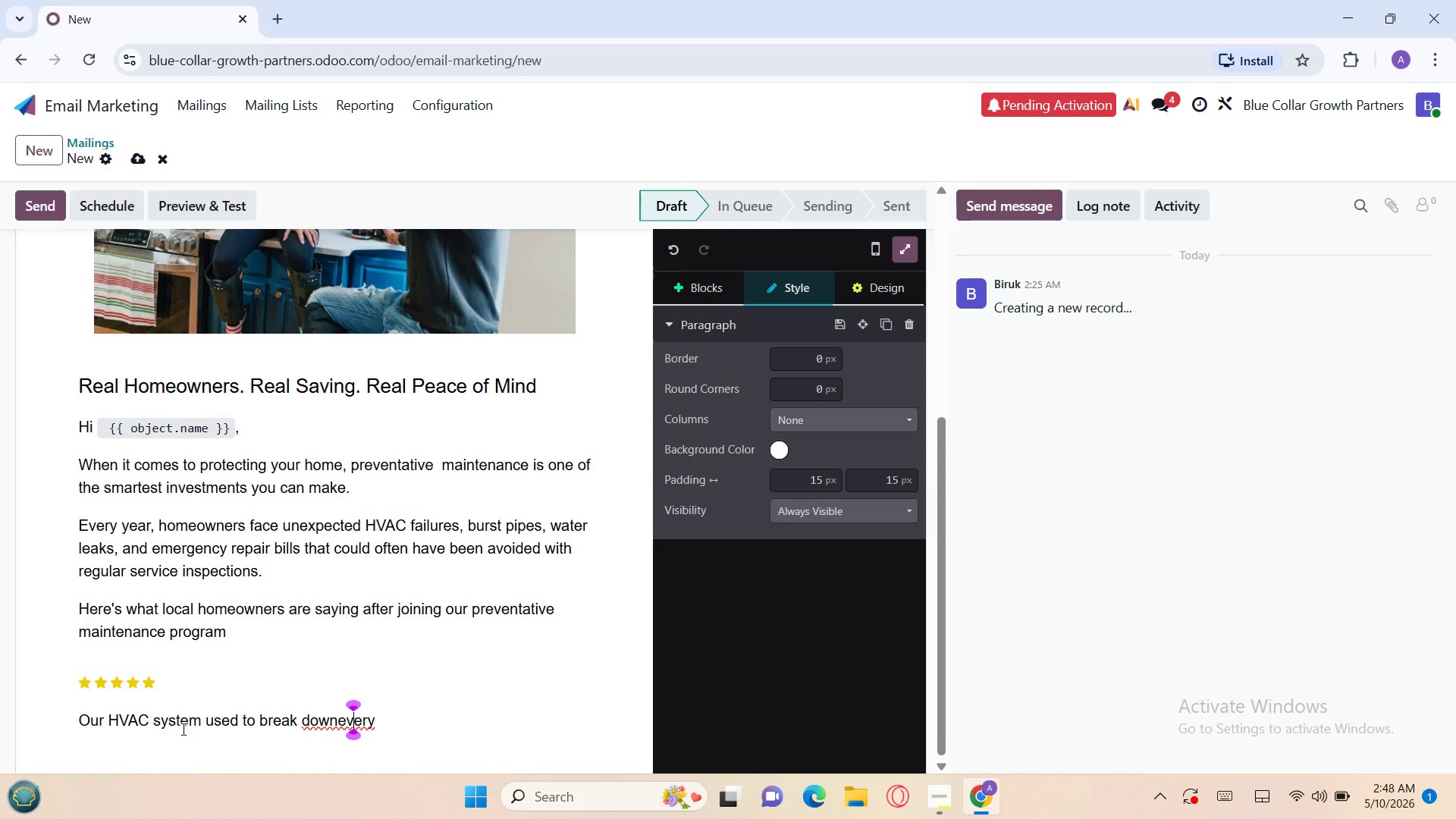 
key(ArrowLeft)
 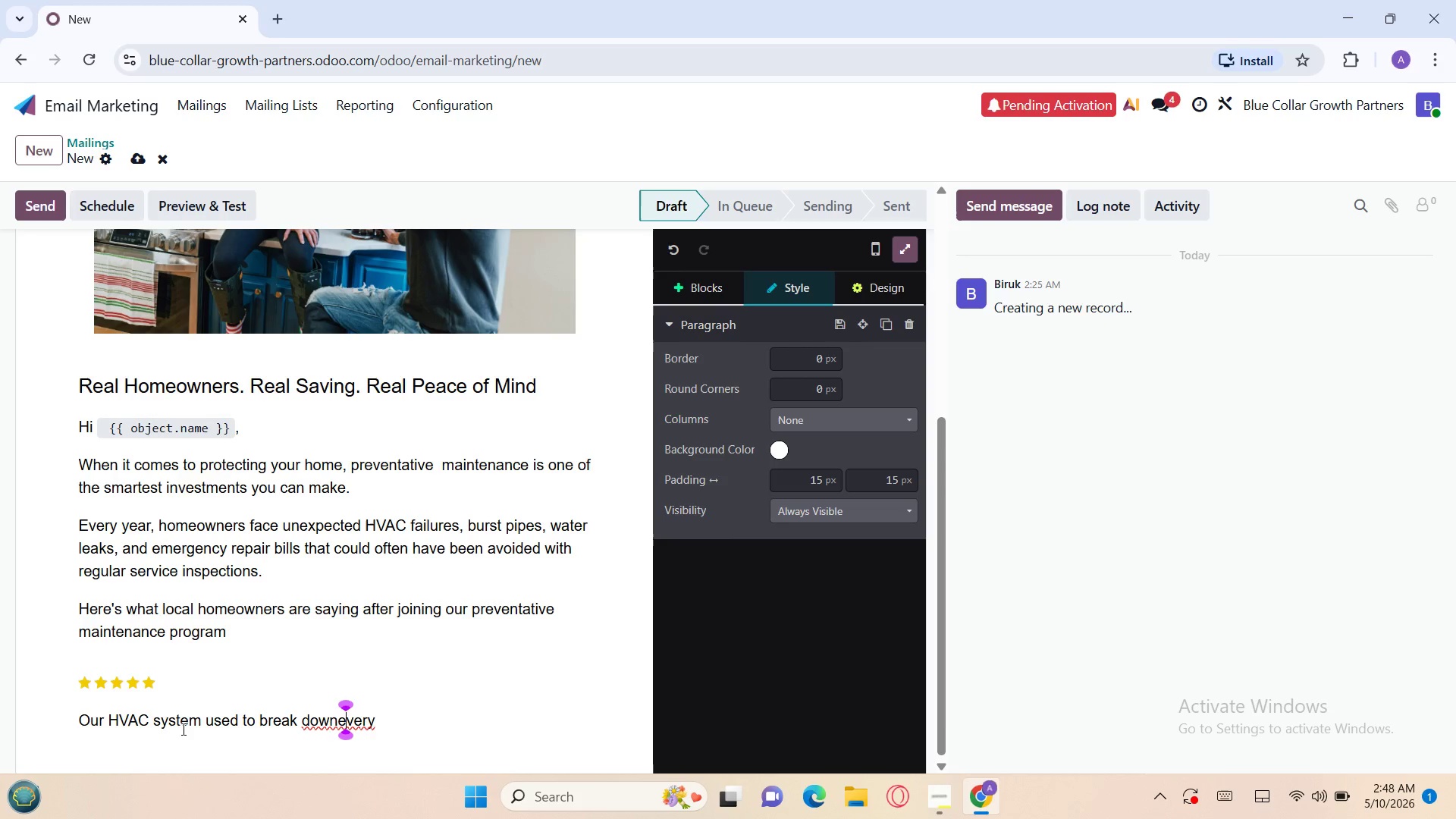 
key(ArrowLeft)
 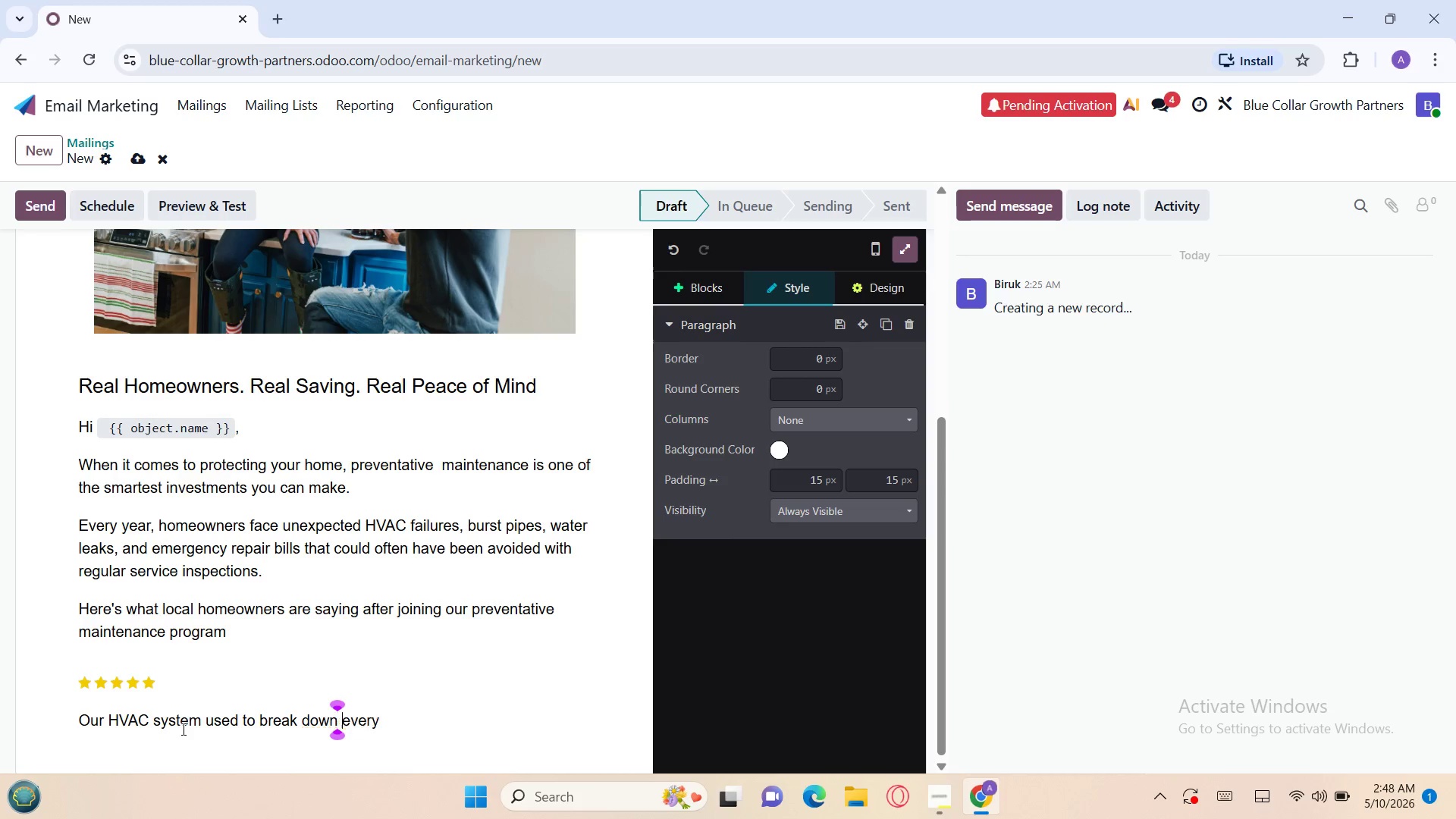 
key(Space)
 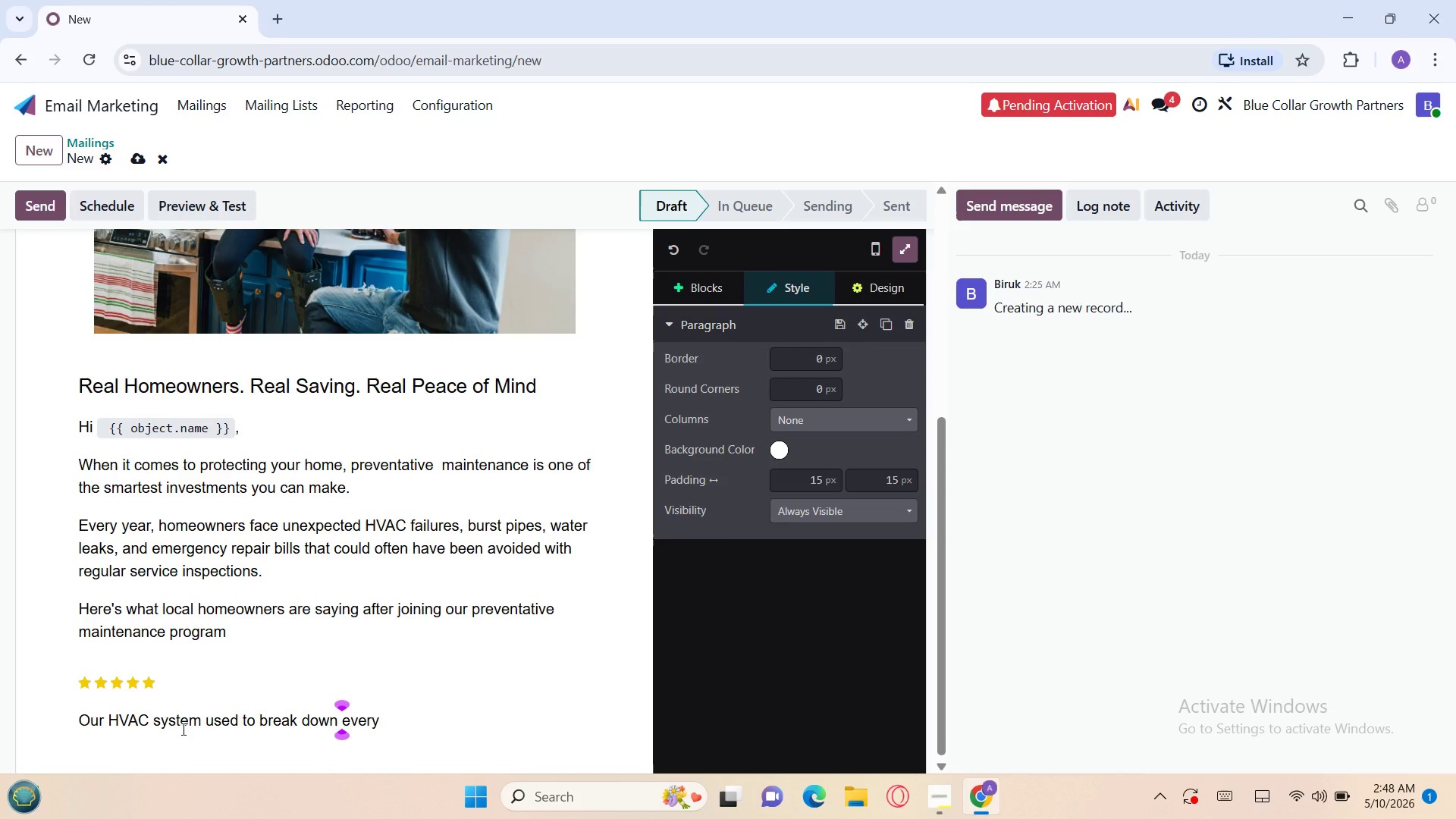 
key(ArrowRight)
 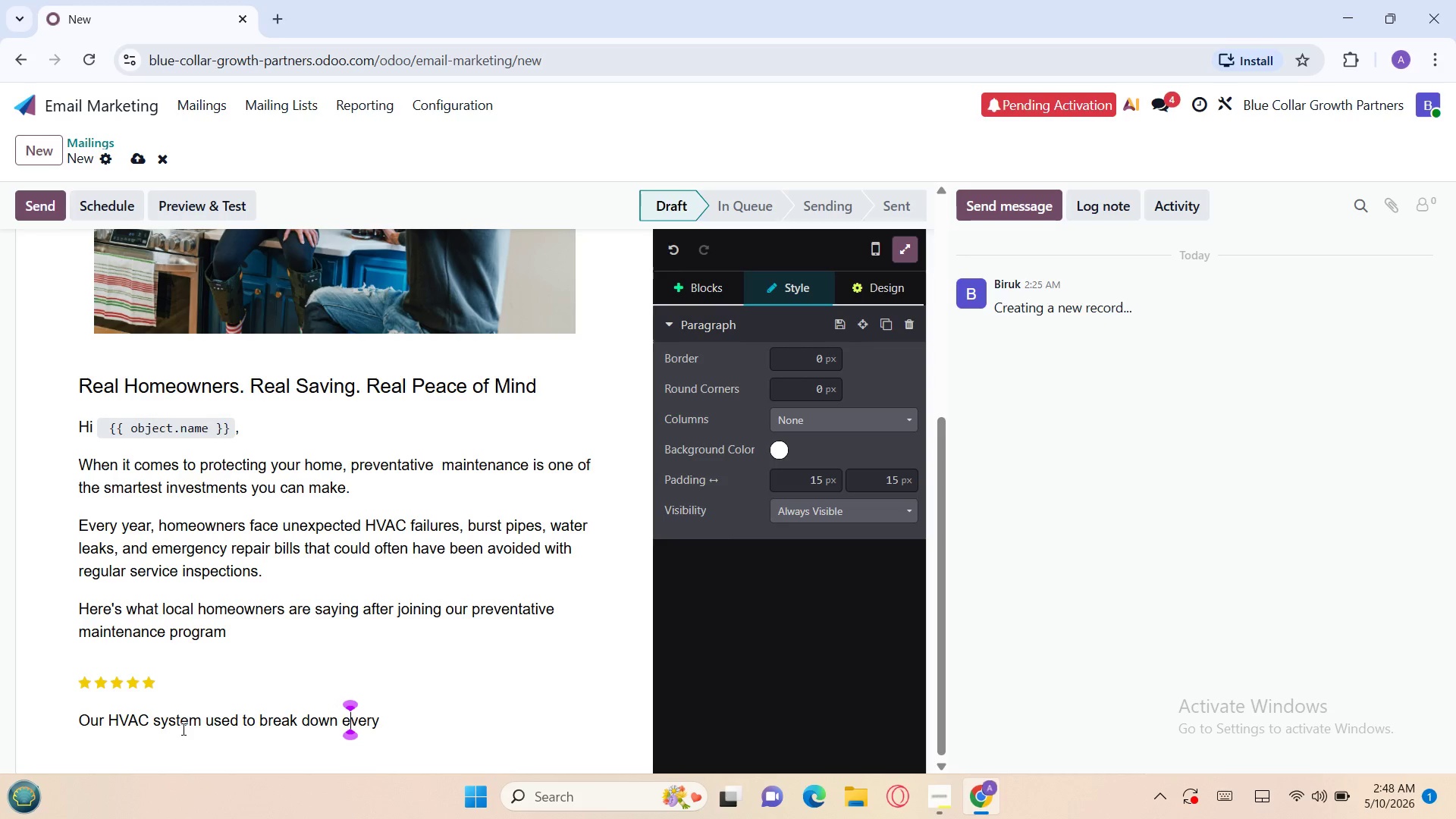 
key(ArrowRight)
 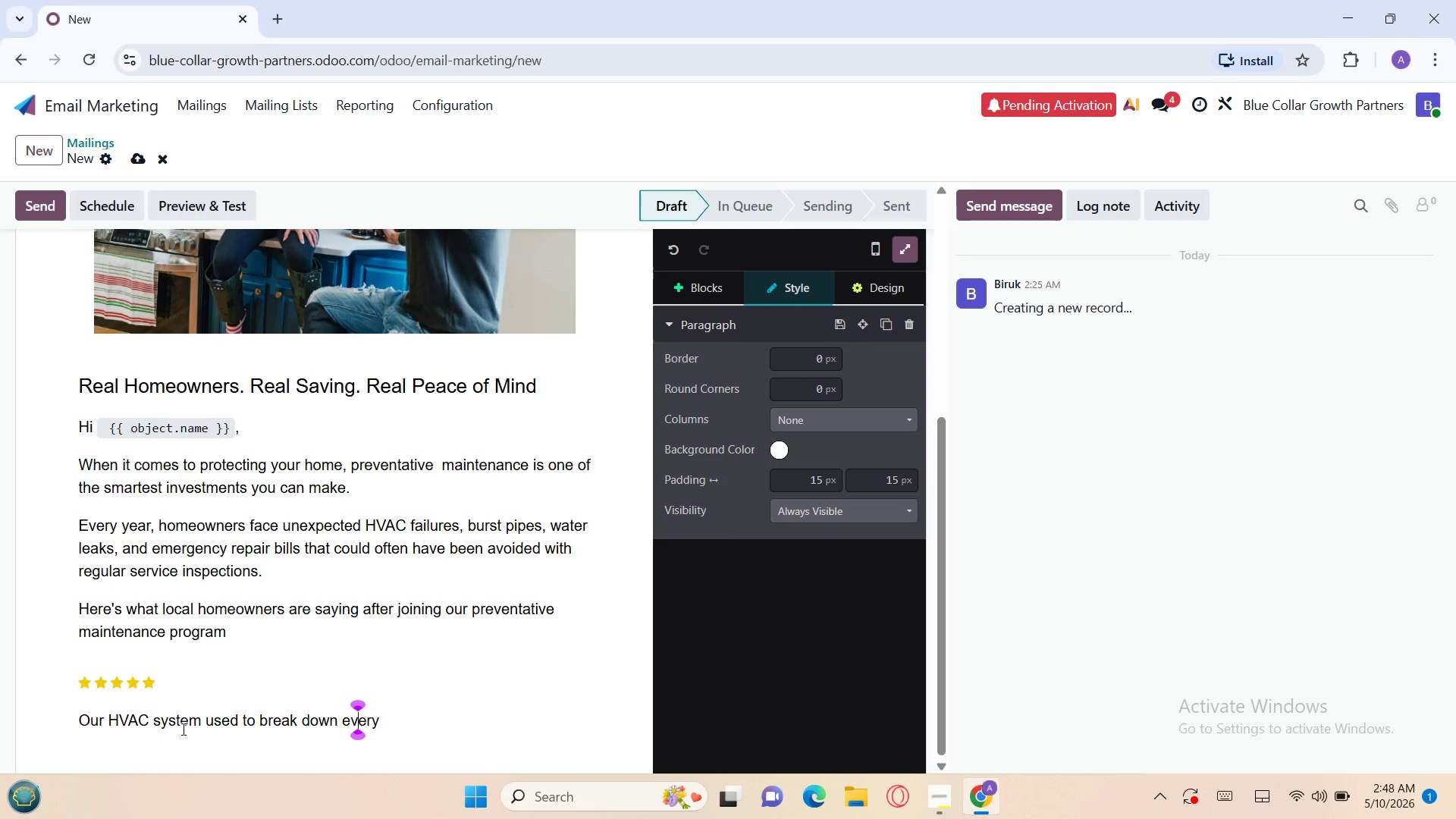 
key(ArrowRight)
 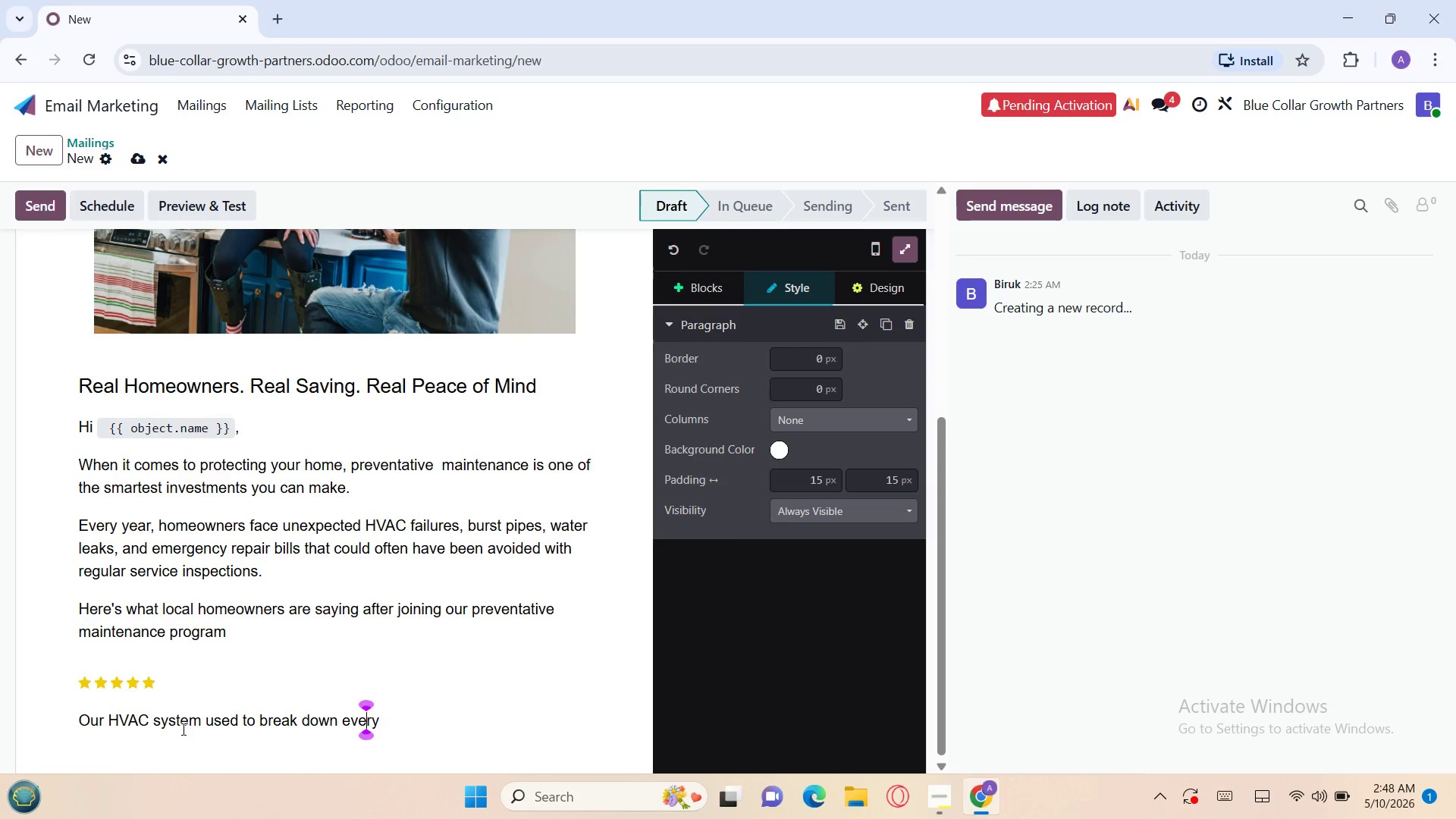 
key(ArrowRight)
 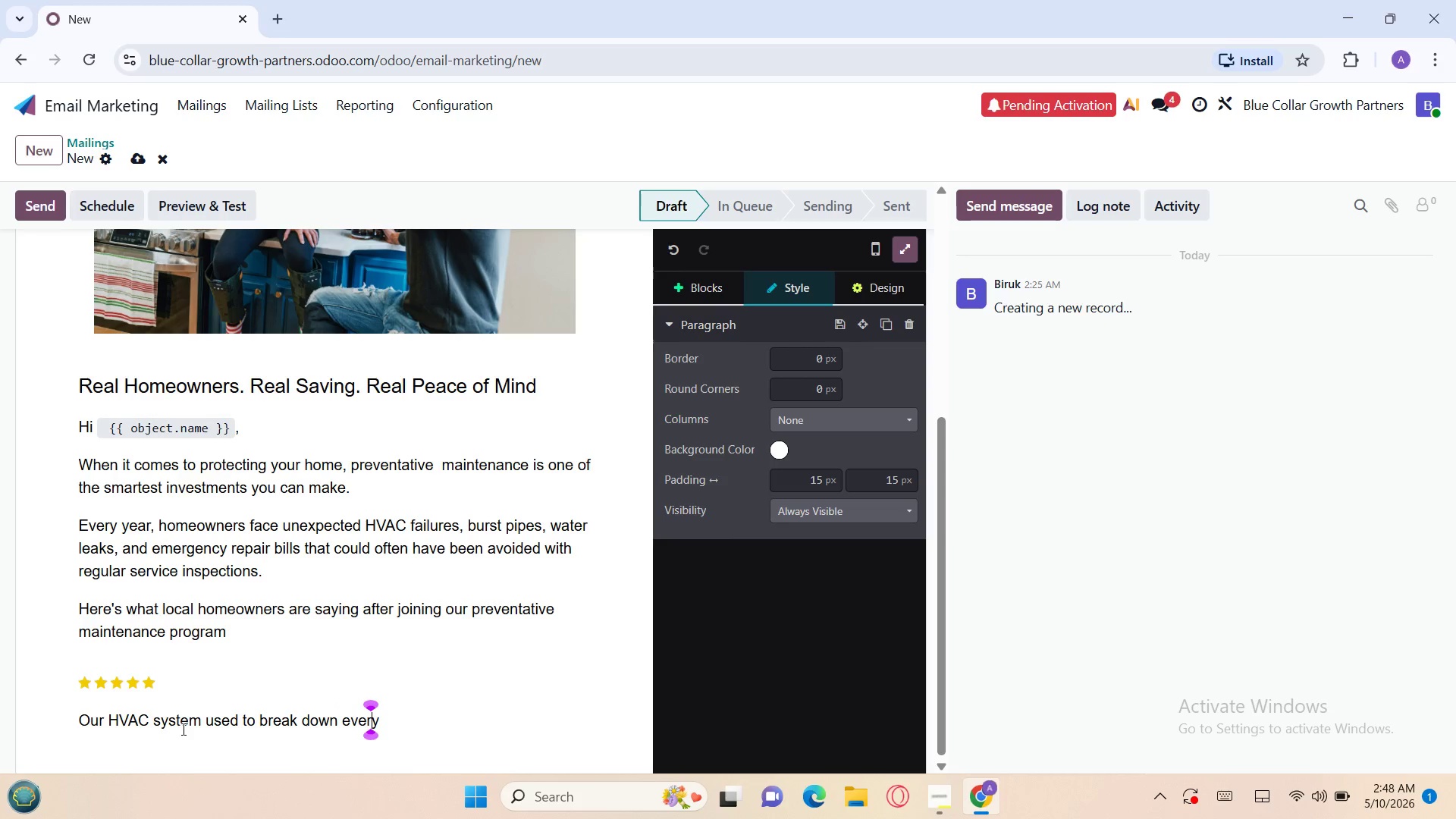 
key(ArrowRight)
 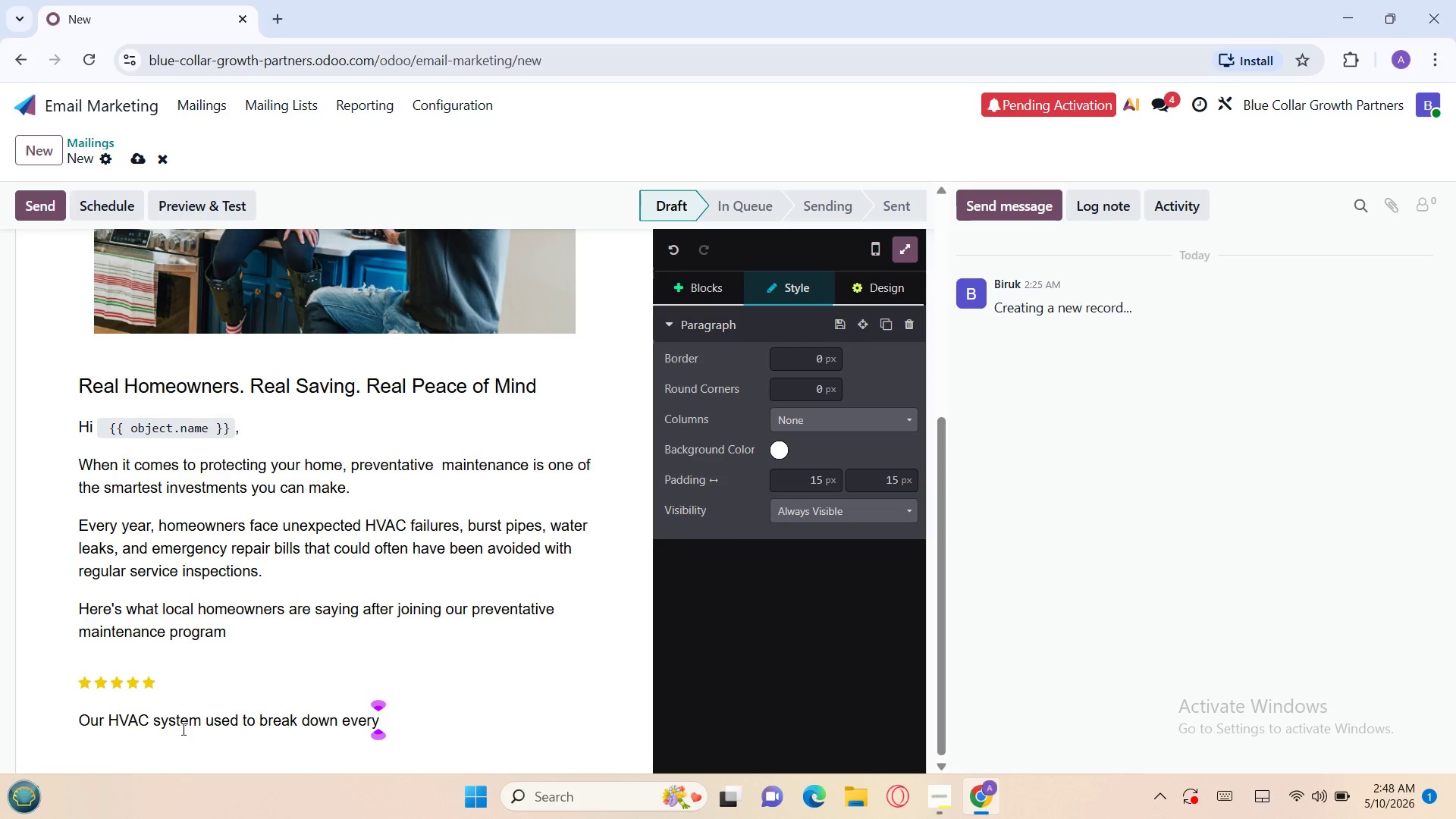 
type( SUMMER. Since sta)
 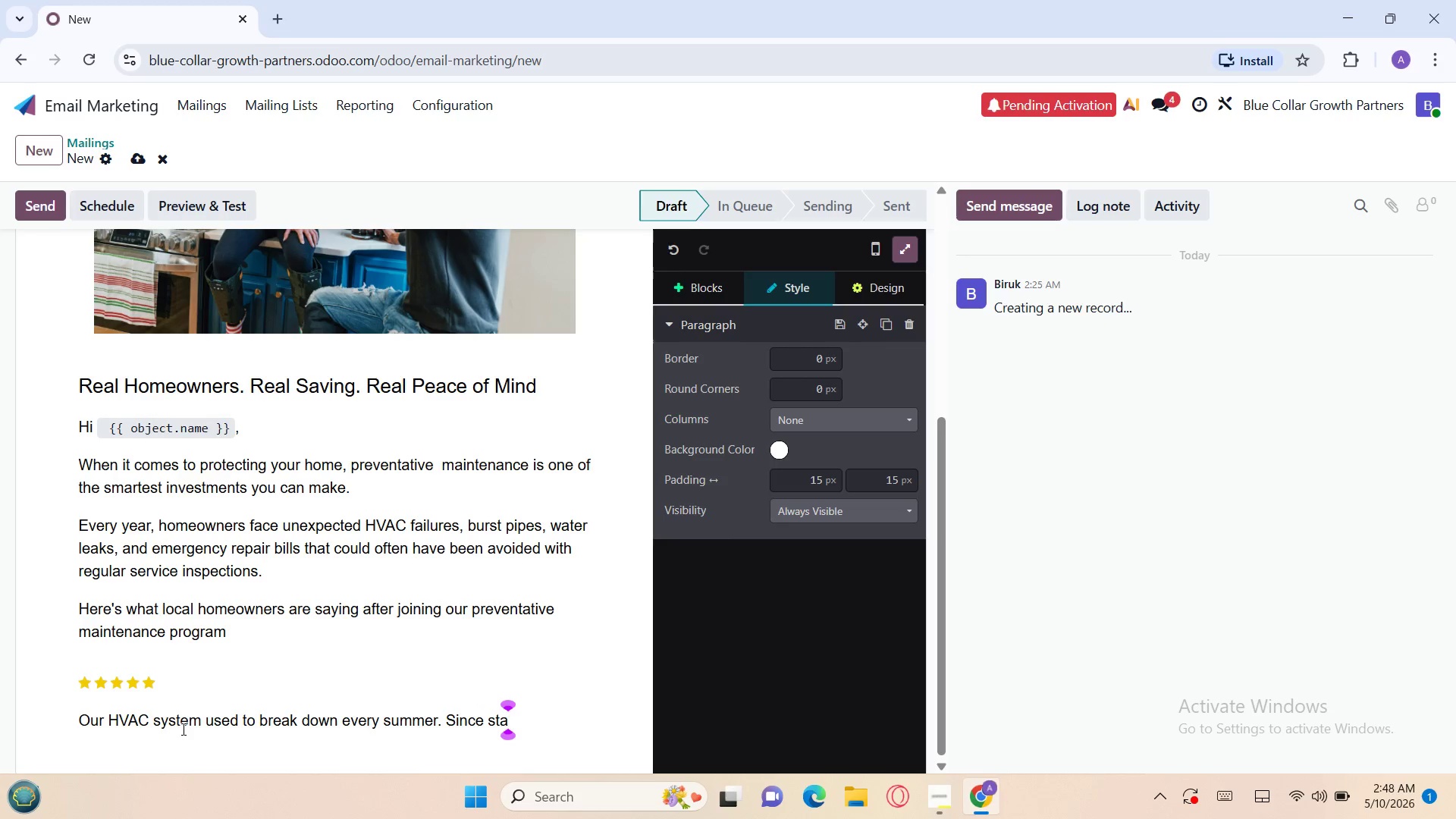 
hold_key(key=CapsLock, duration=0.34)
 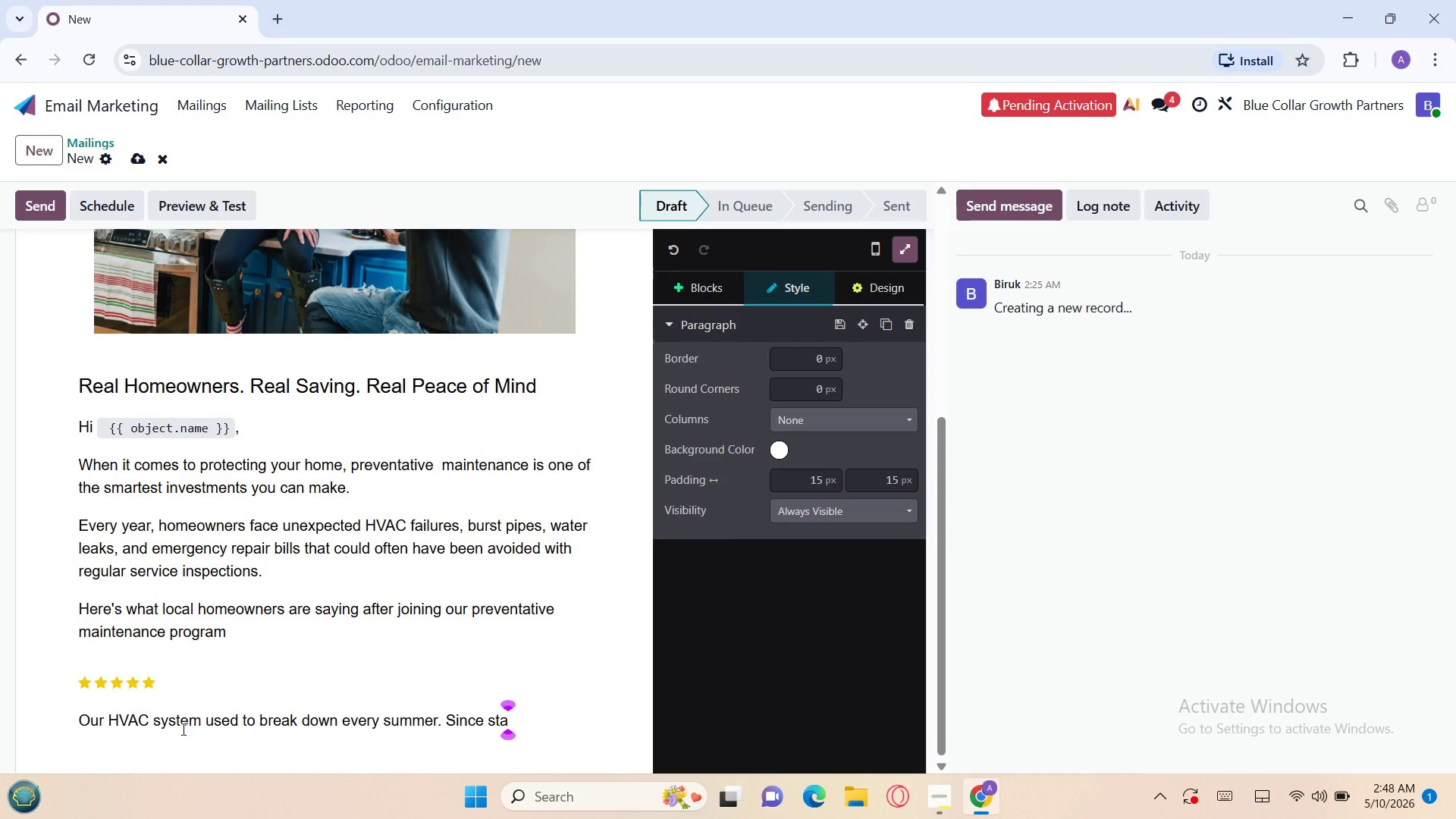 
wait(6.7)
 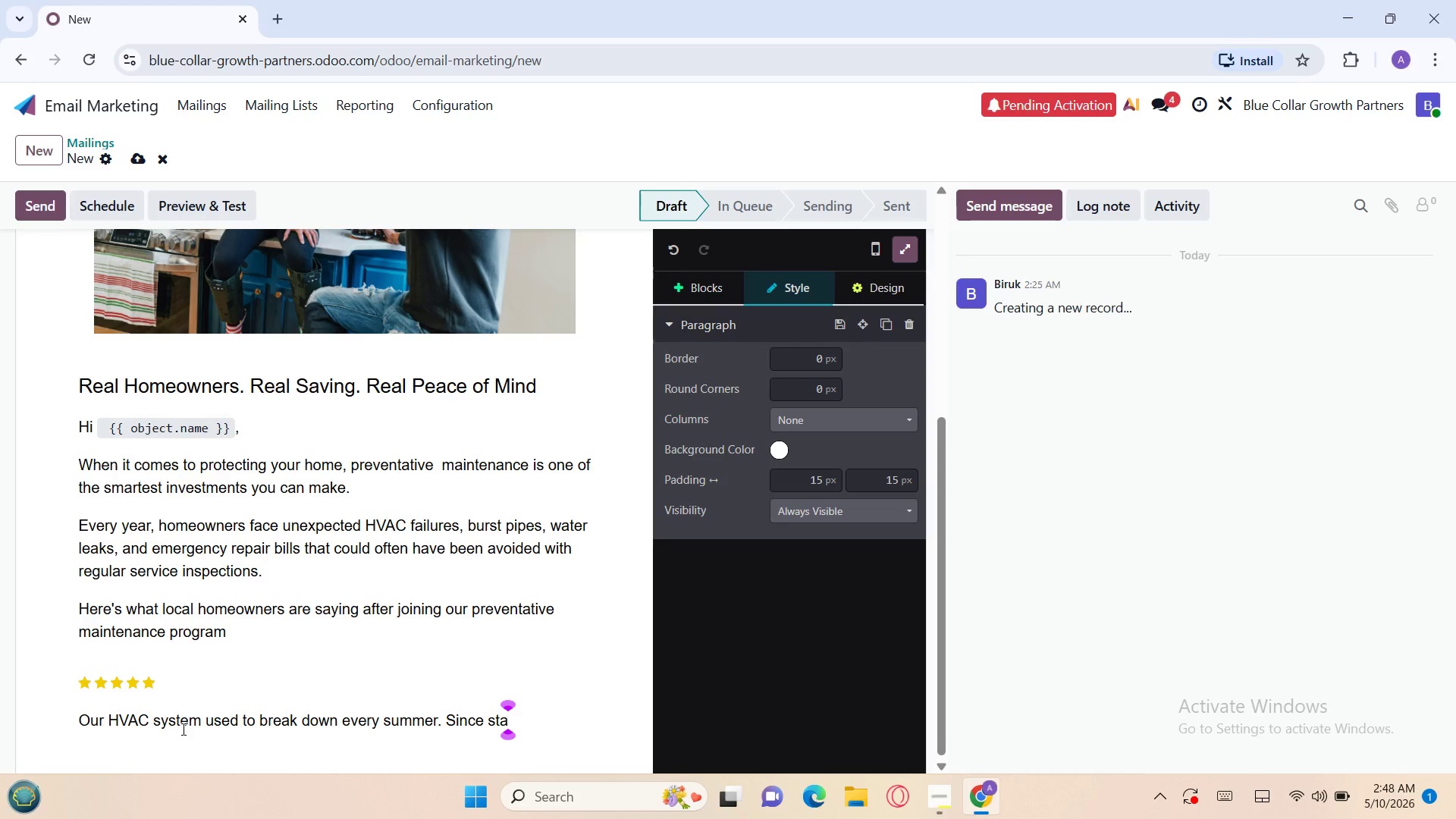 
type(RTING REF)
key(Backspace)
type(GULAR MAINTENANCE)
 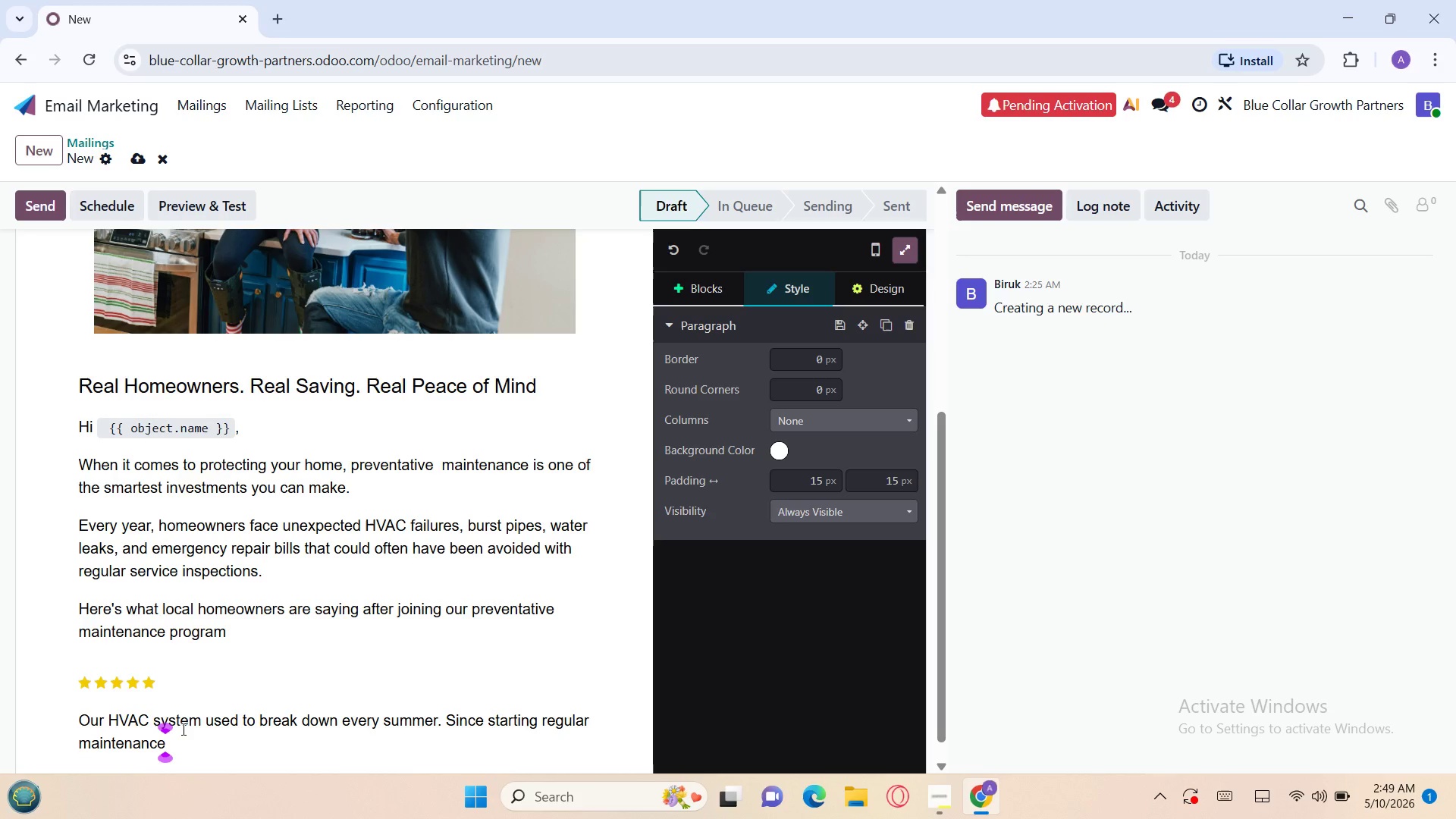 
wait(5.31)
 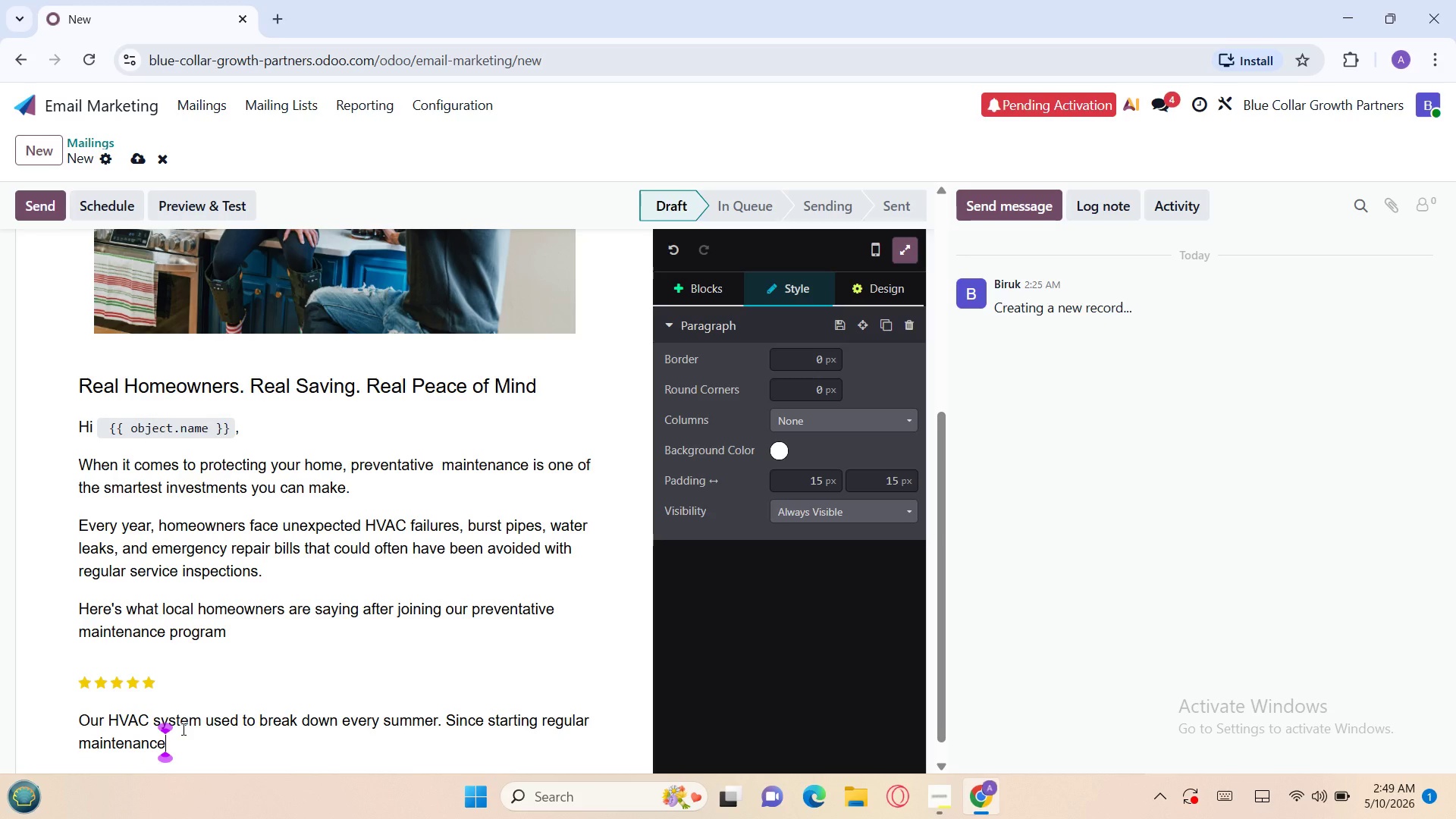 
type( VISITS, WE)
 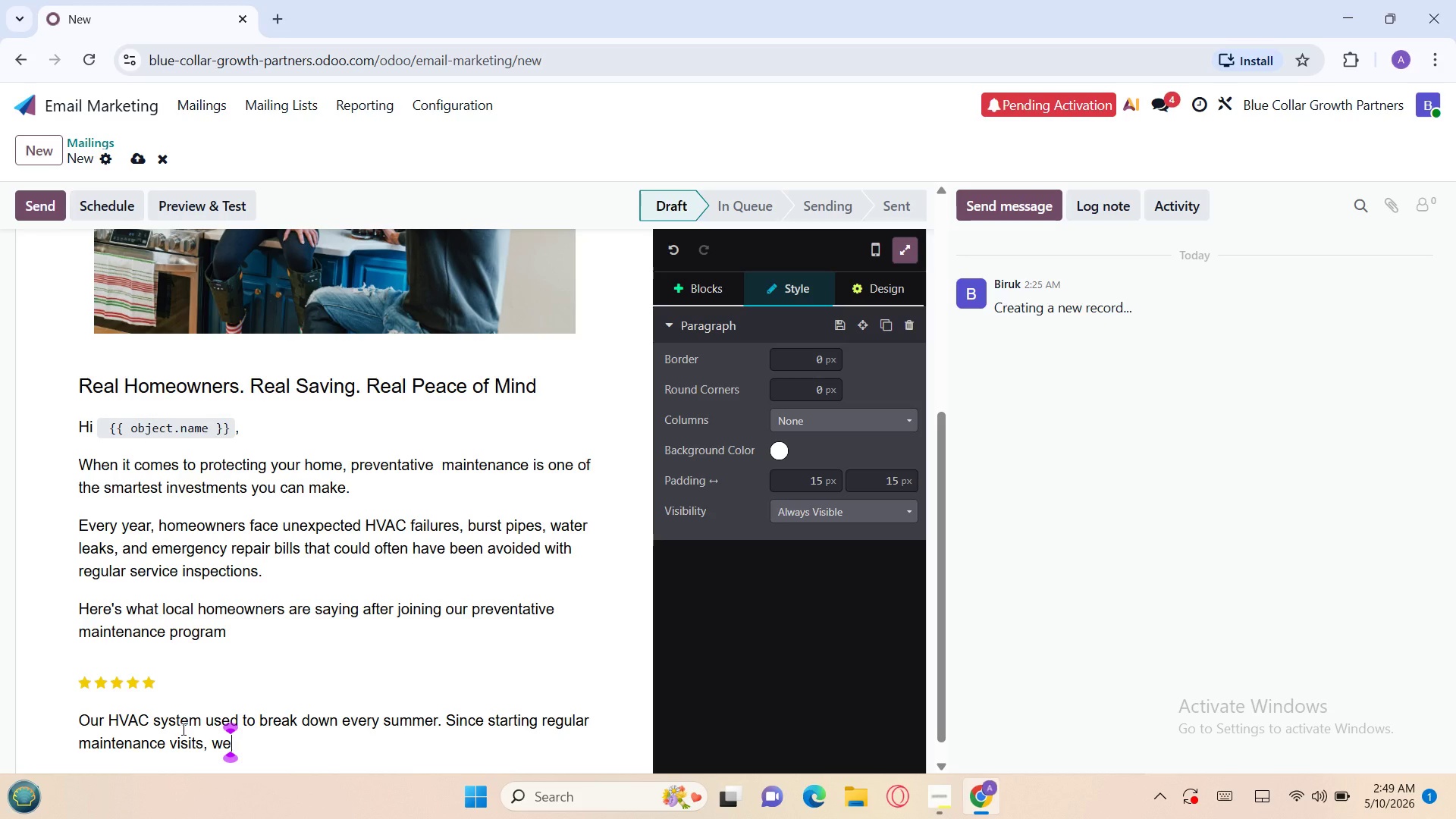 
wait(7.33)
 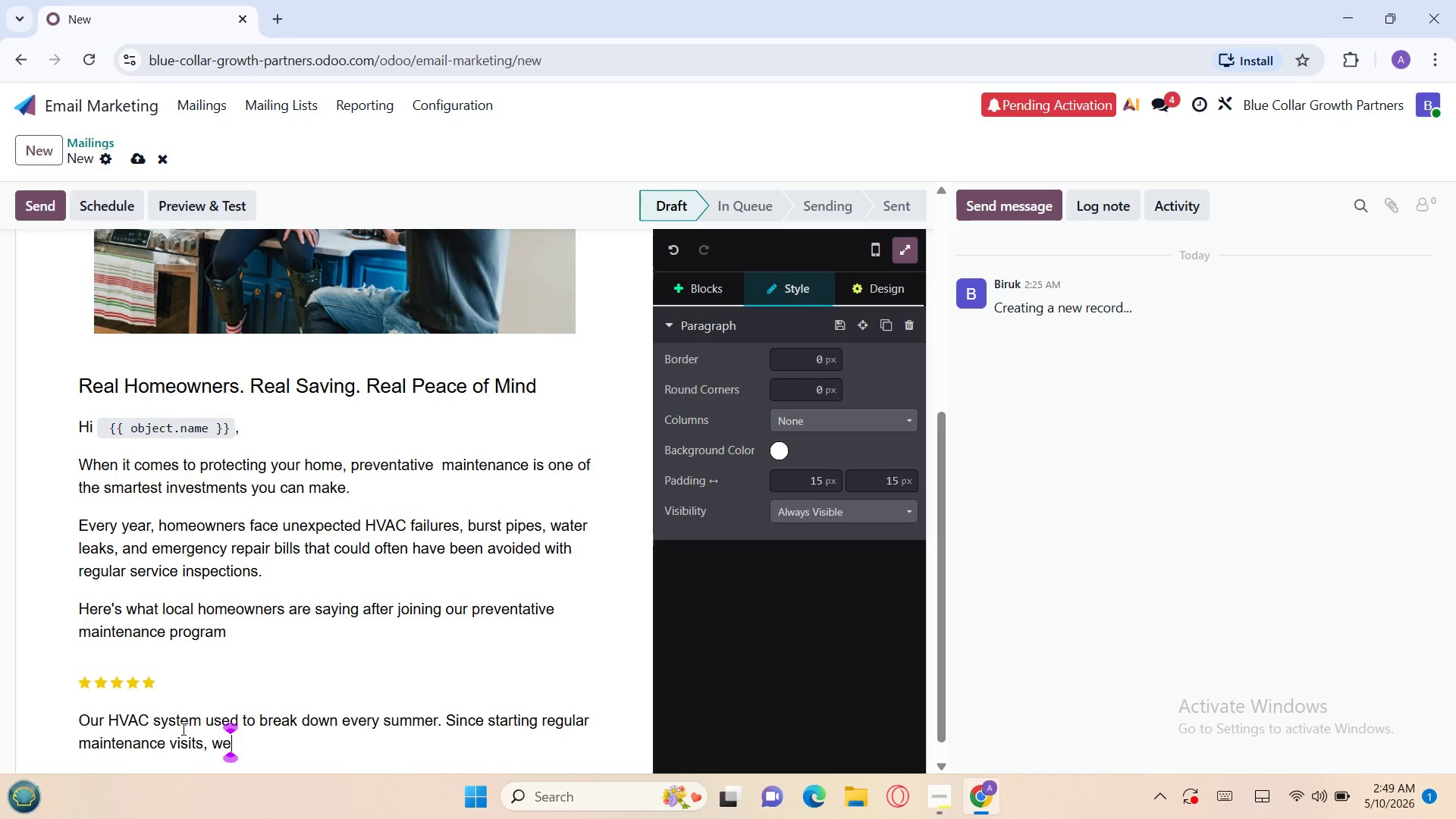 
type( HABE)
key(Backspace)
key(Backspace)
type(VEN'T HAD A SINGLE EMERGENCY CALL)
 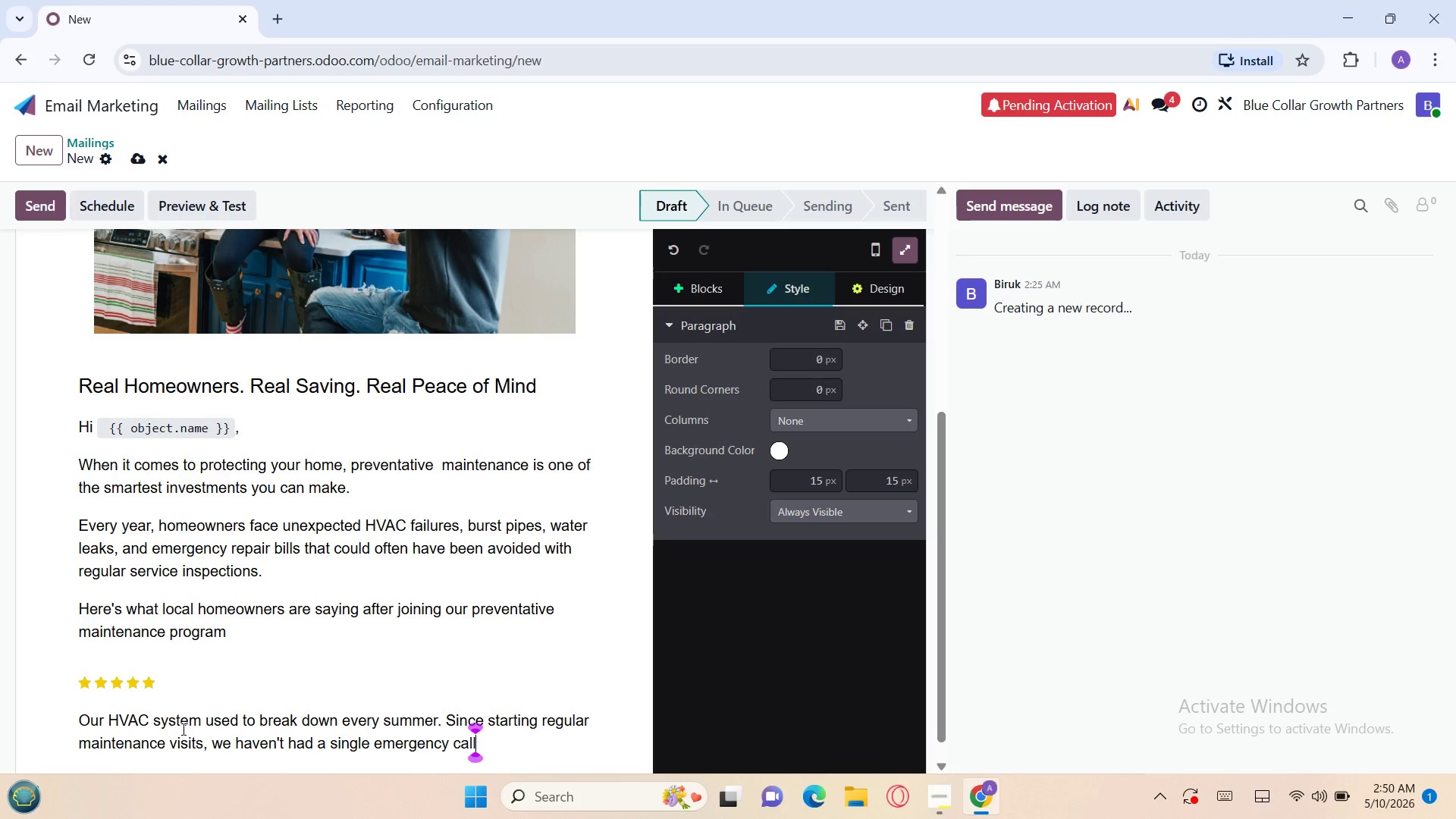 
key(Period)
 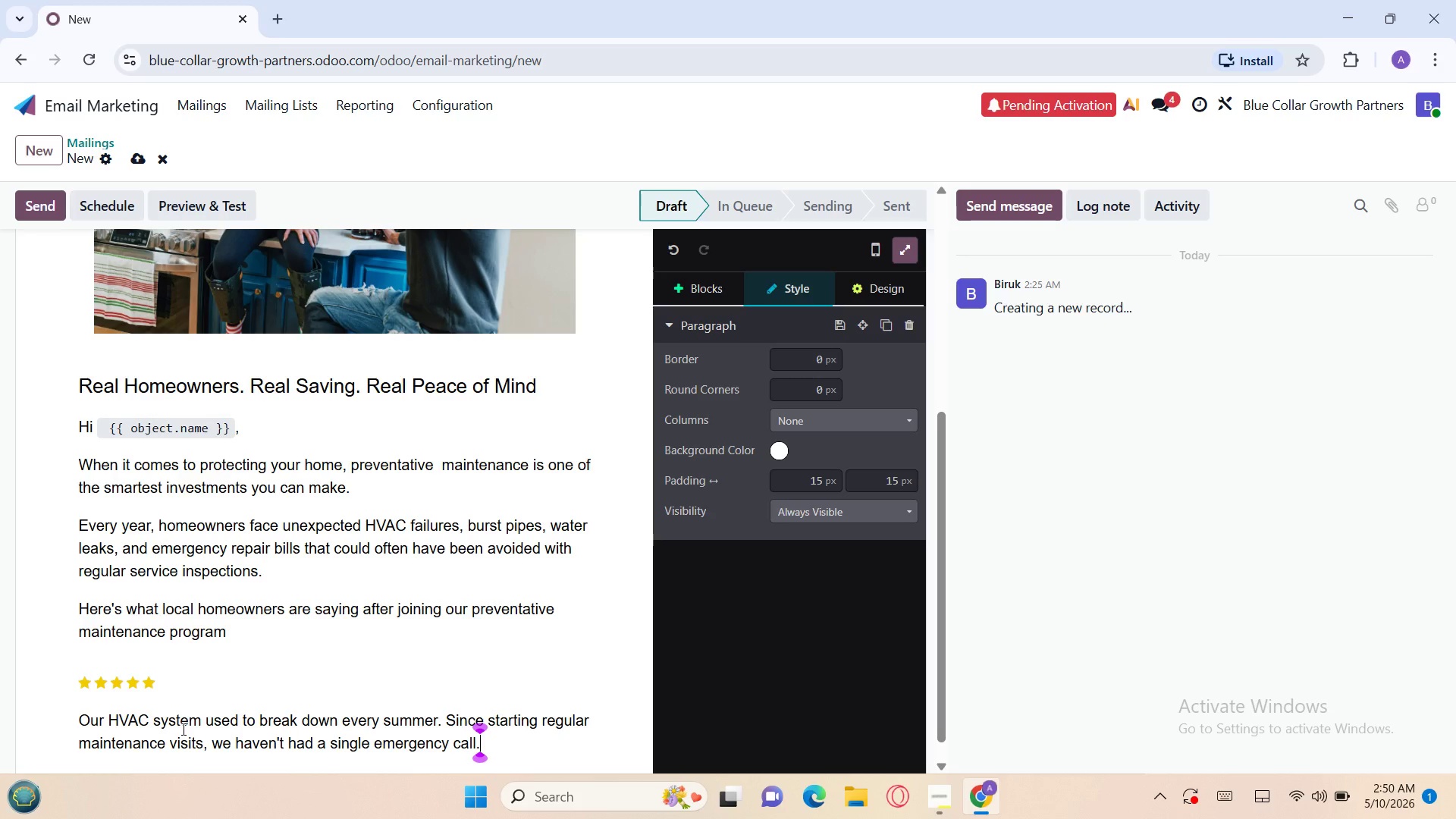 
hold_key(key=Space, duration=1.28)
 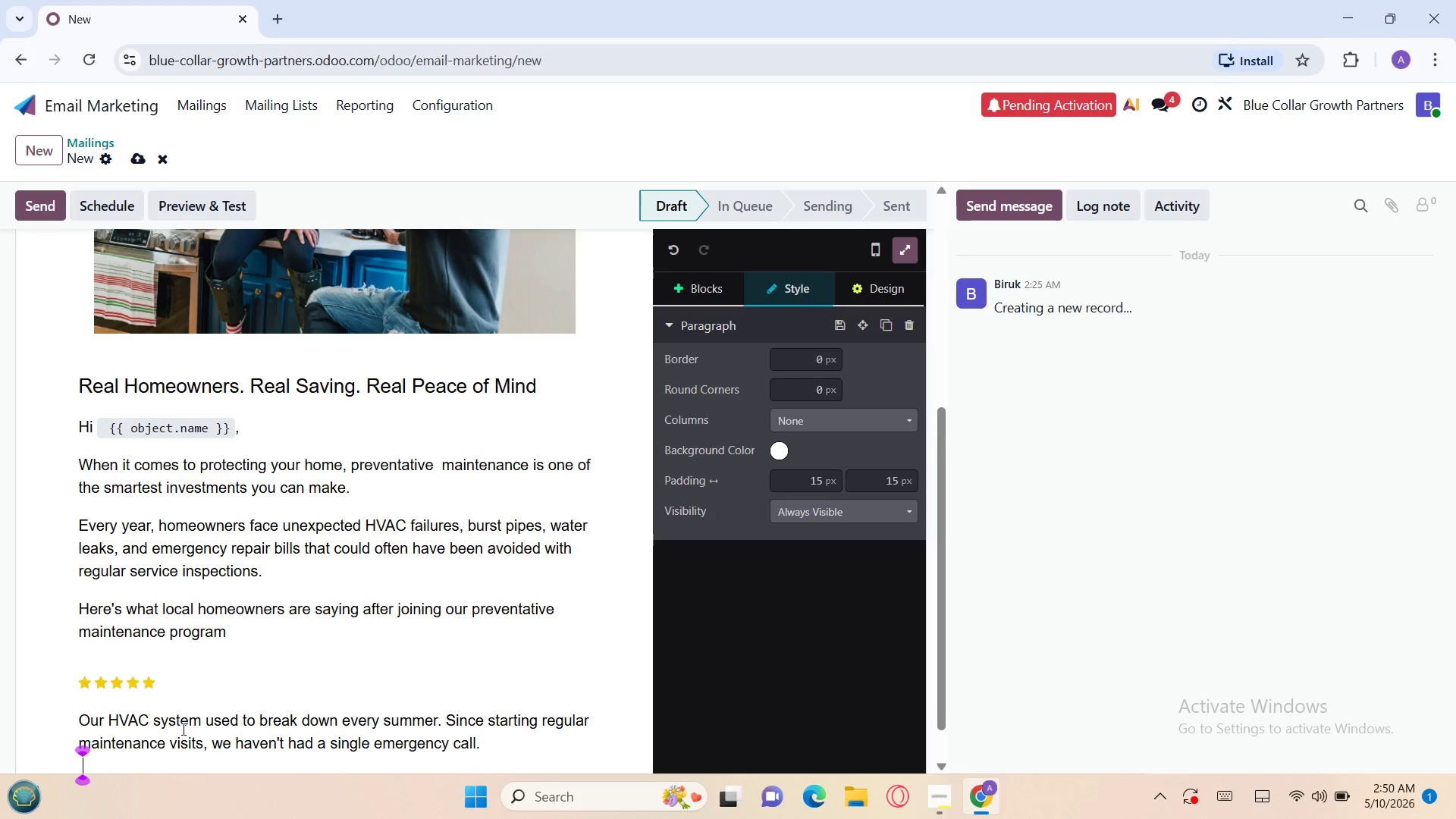 
type(Sarah M,,, `{{o)
key(Backspace)
type( object.city }}`)
 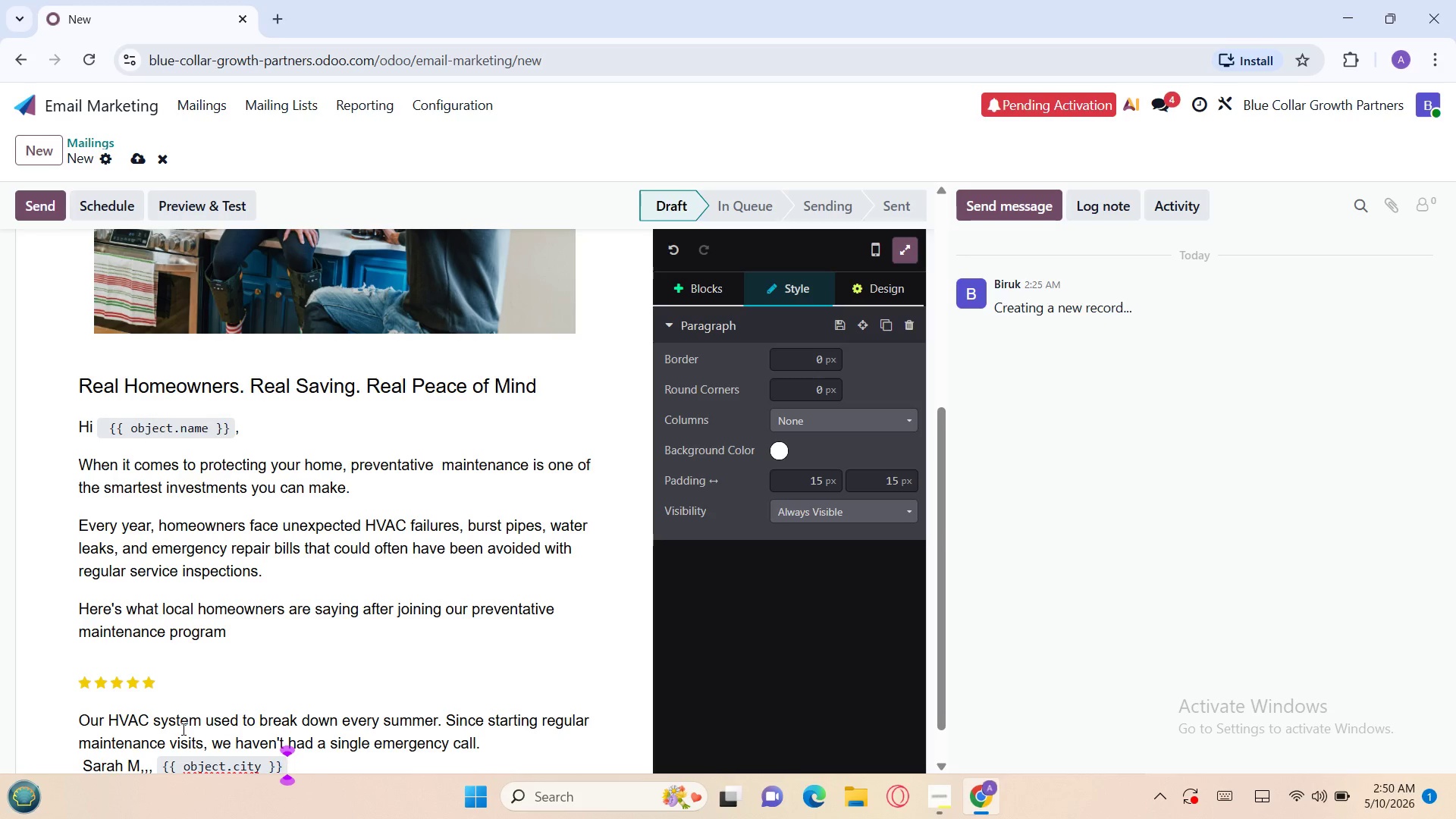 
wait(15.25)
 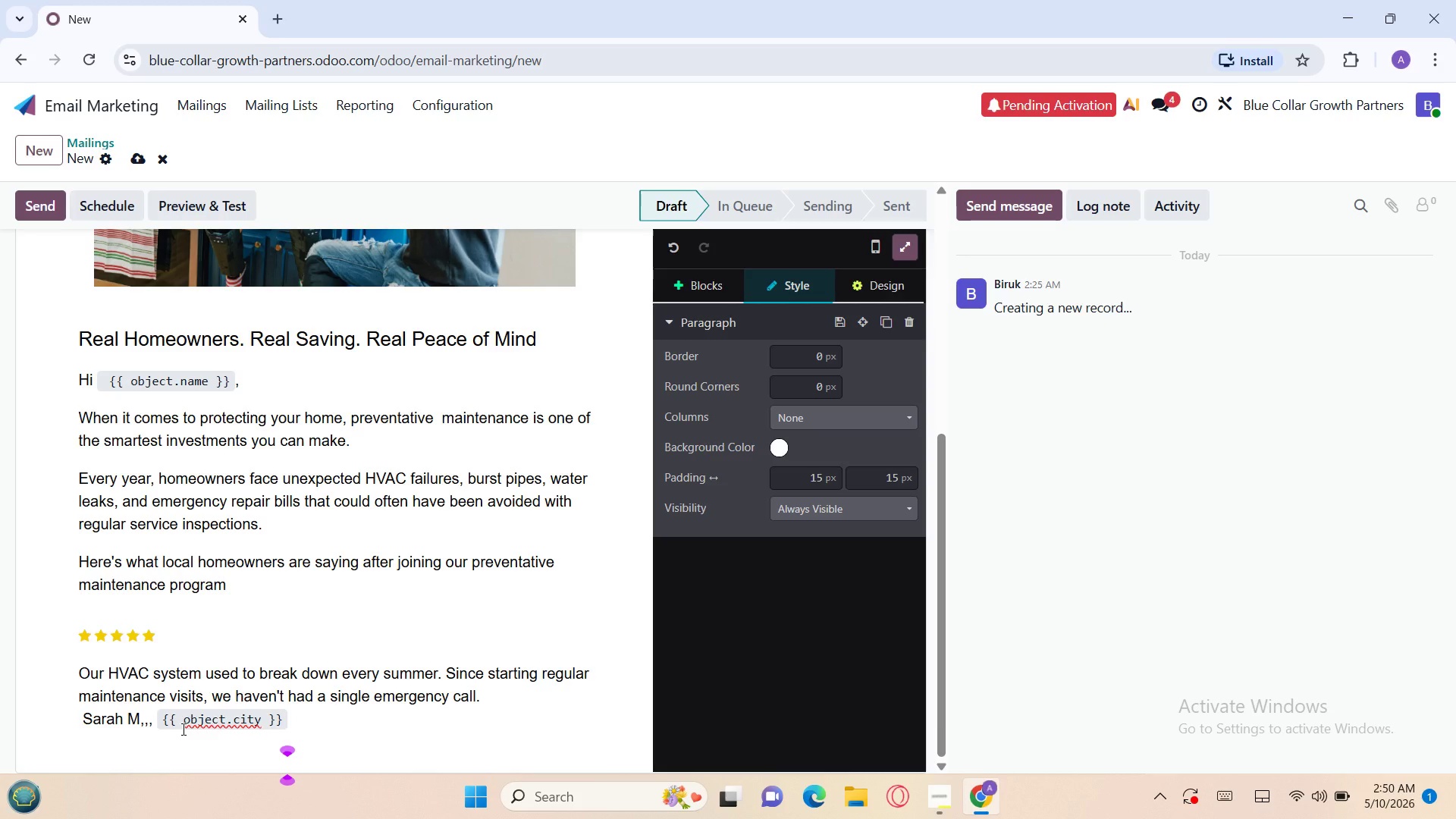 
key(Enter)
 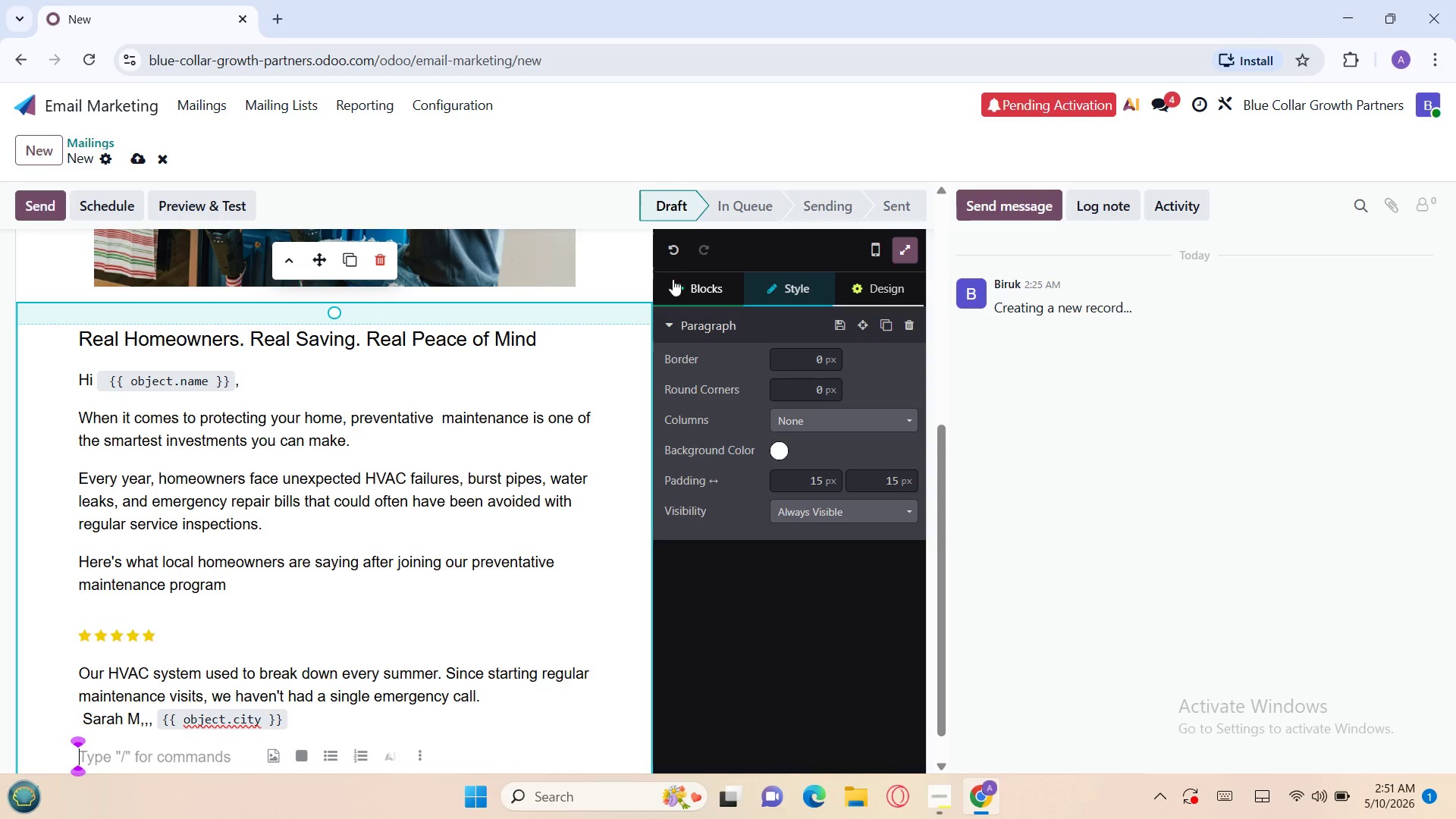 
left_click([700, 284])
 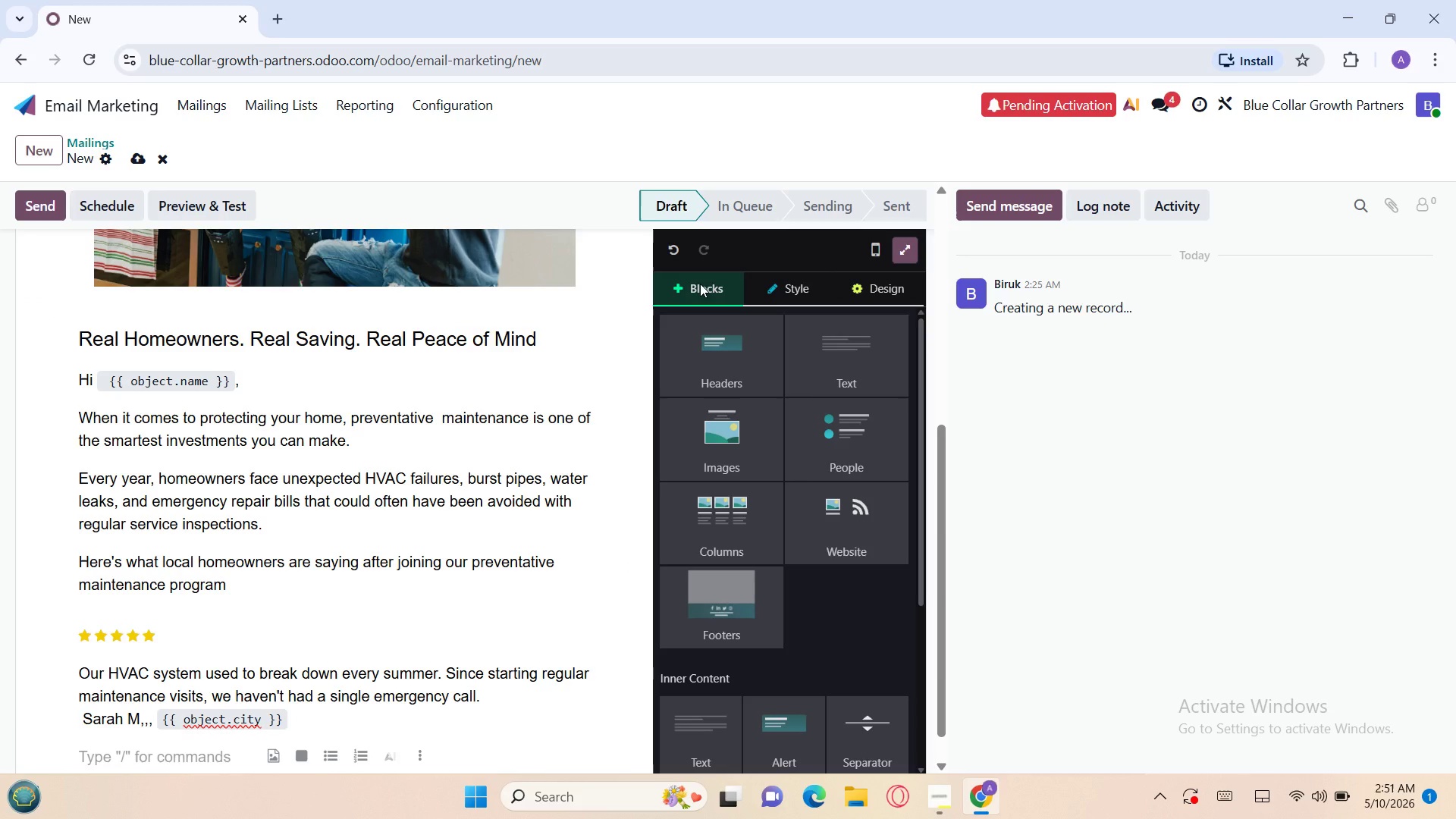 
mouse_move([783, 467])
 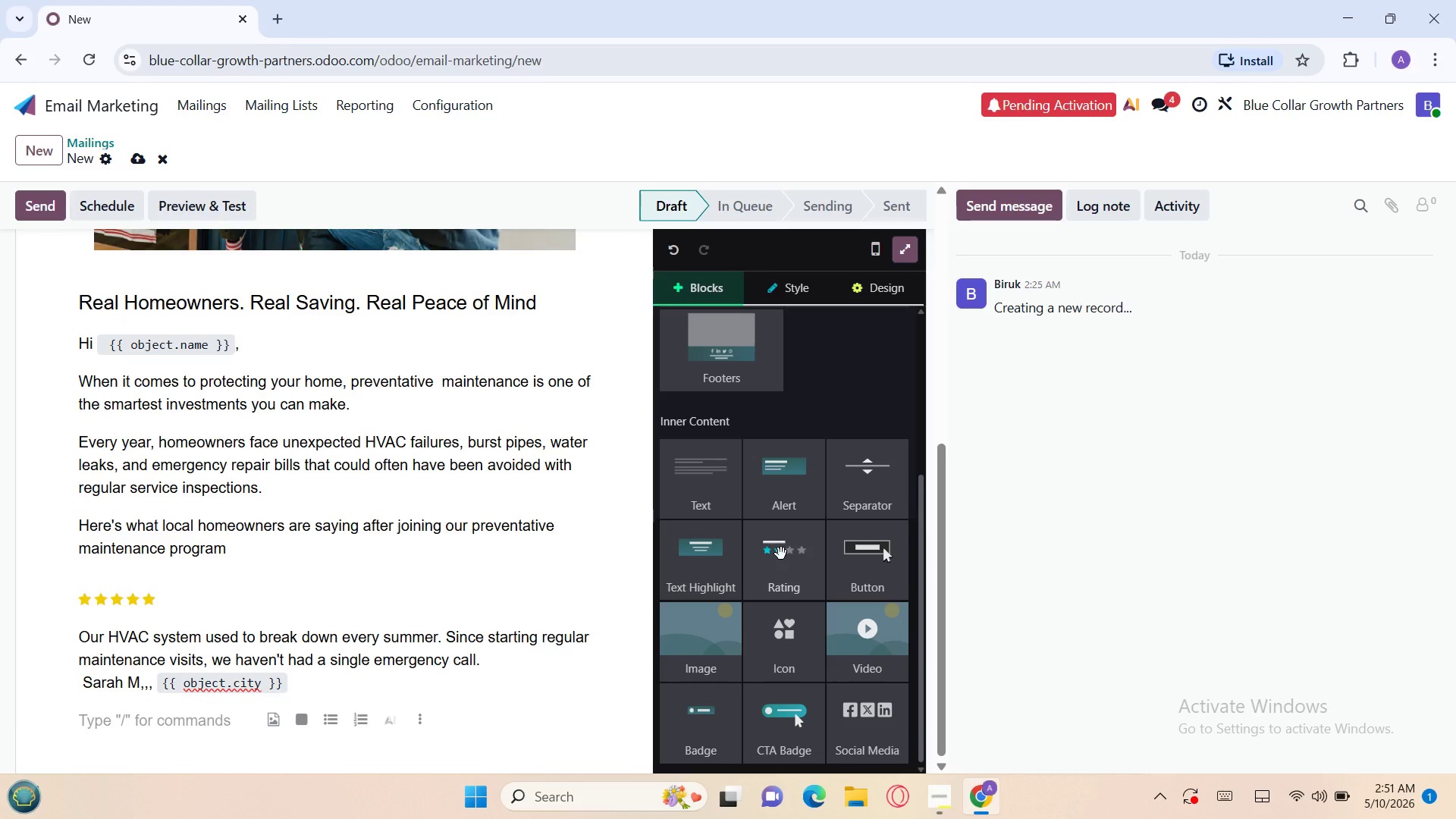 
left_click_drag(start_coordinate=[781, 554], to_coordinate=[572, 698])
 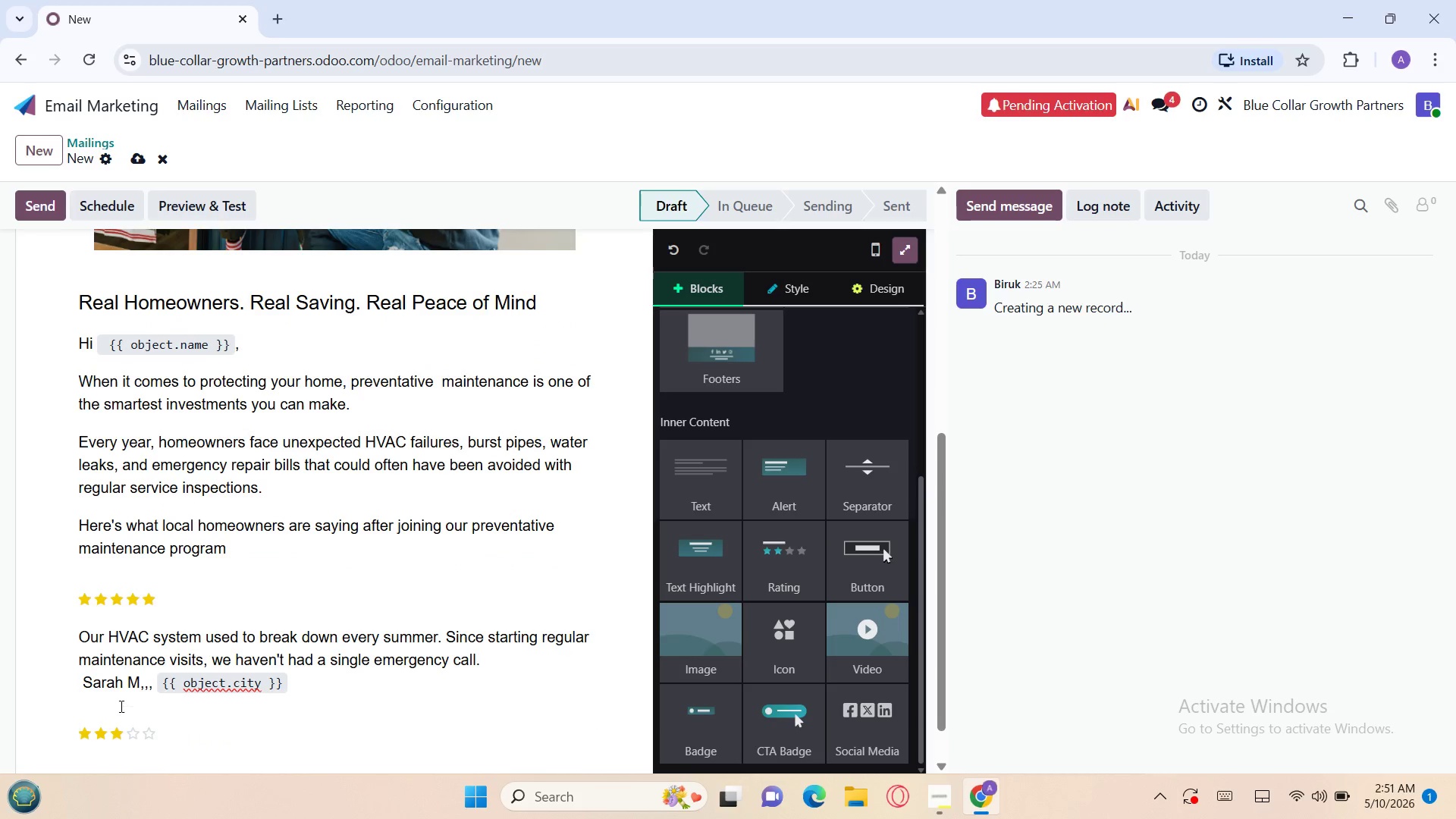 
left_click([117, 705])
 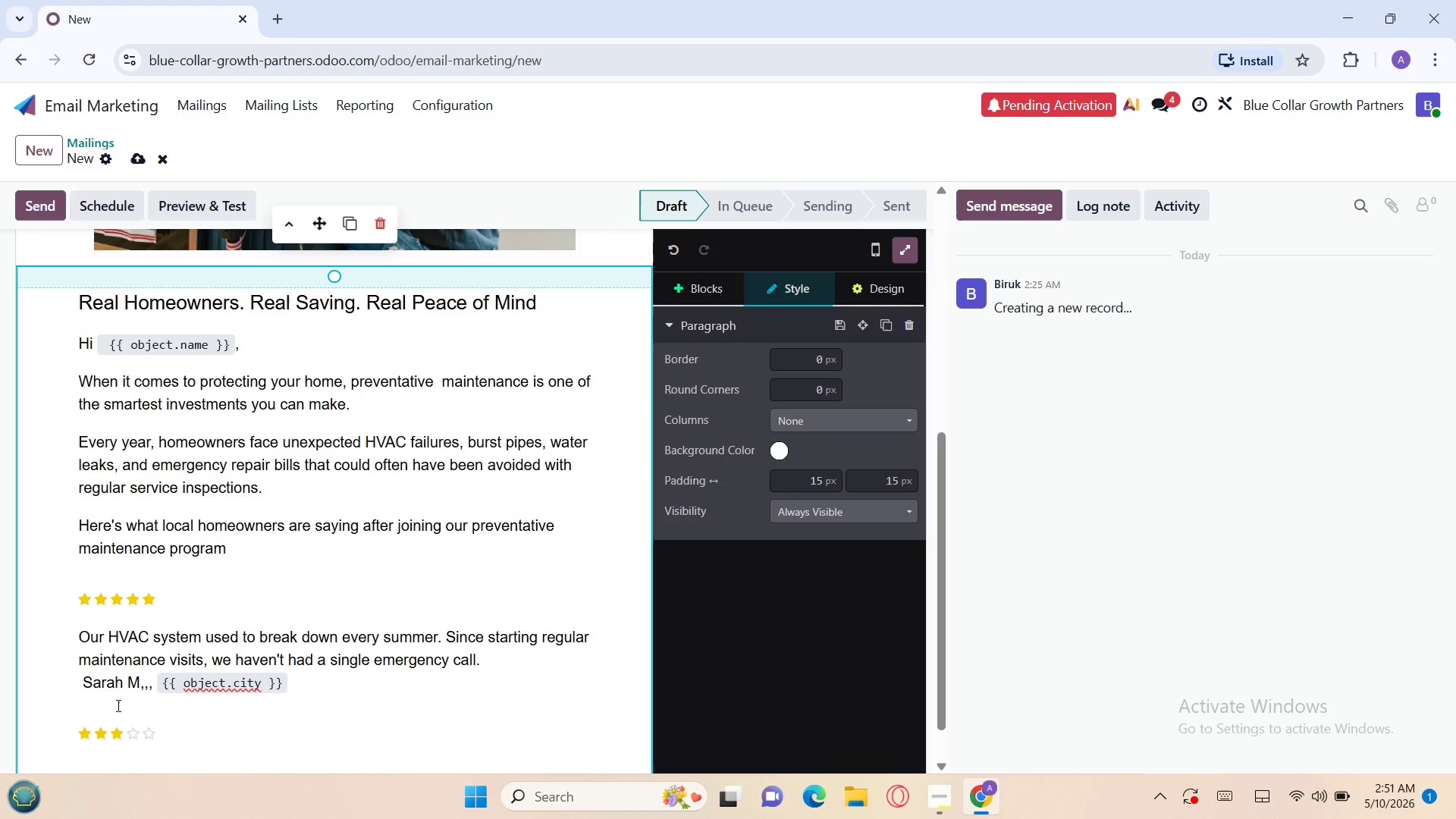 
left_click([117, 705])
 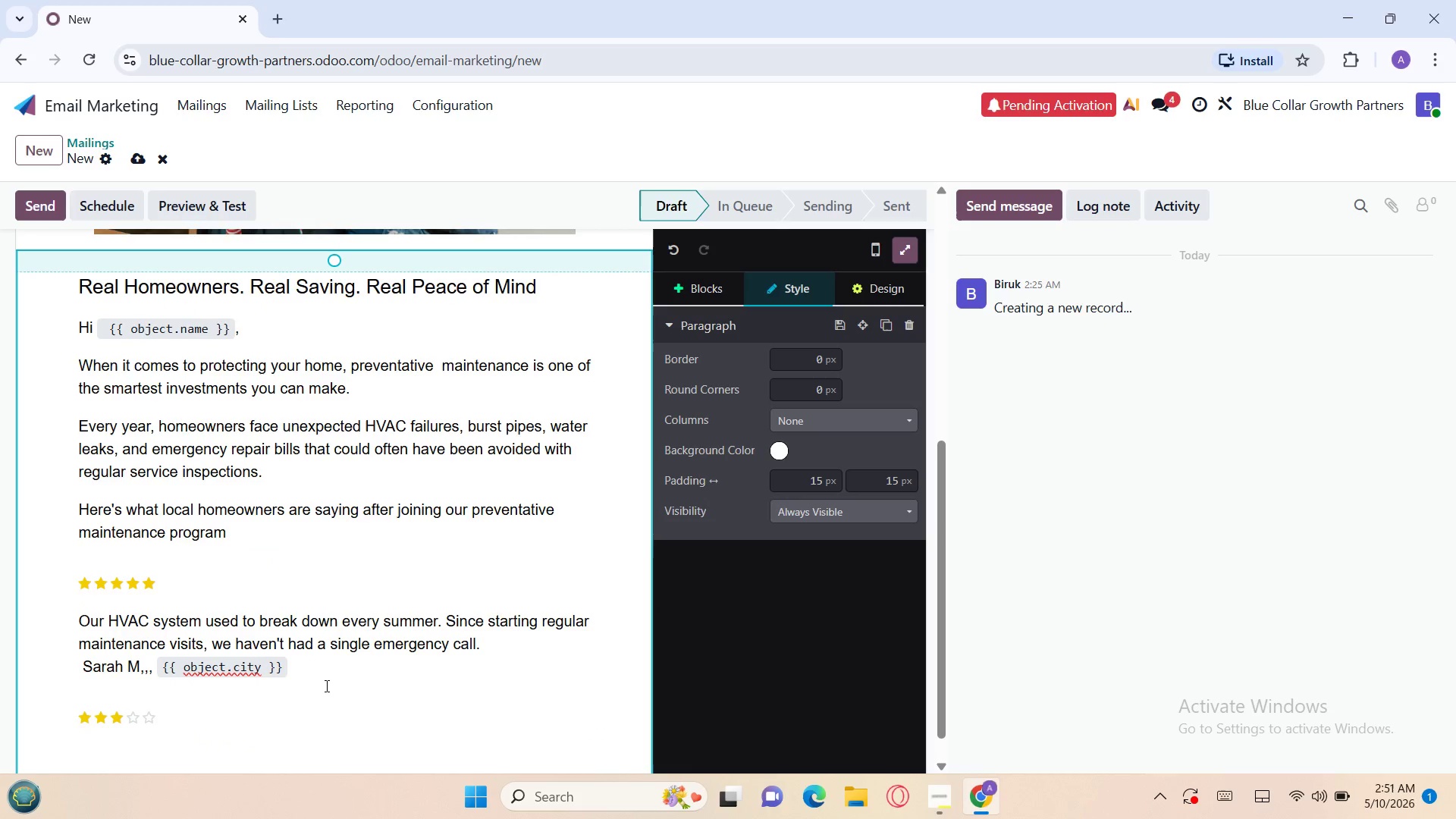 
left_click([262, 706])
 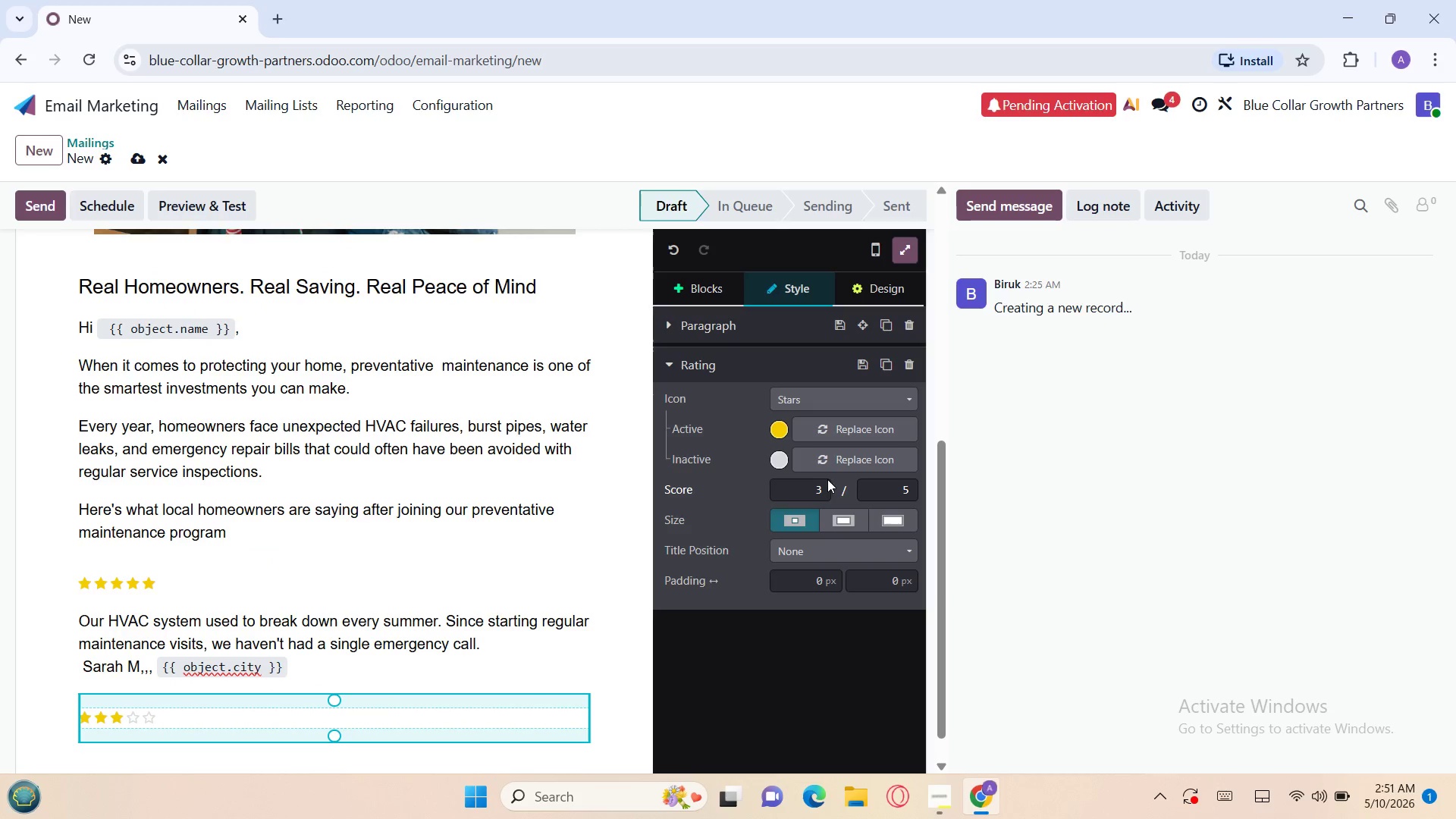 
left_click([817, 488])
 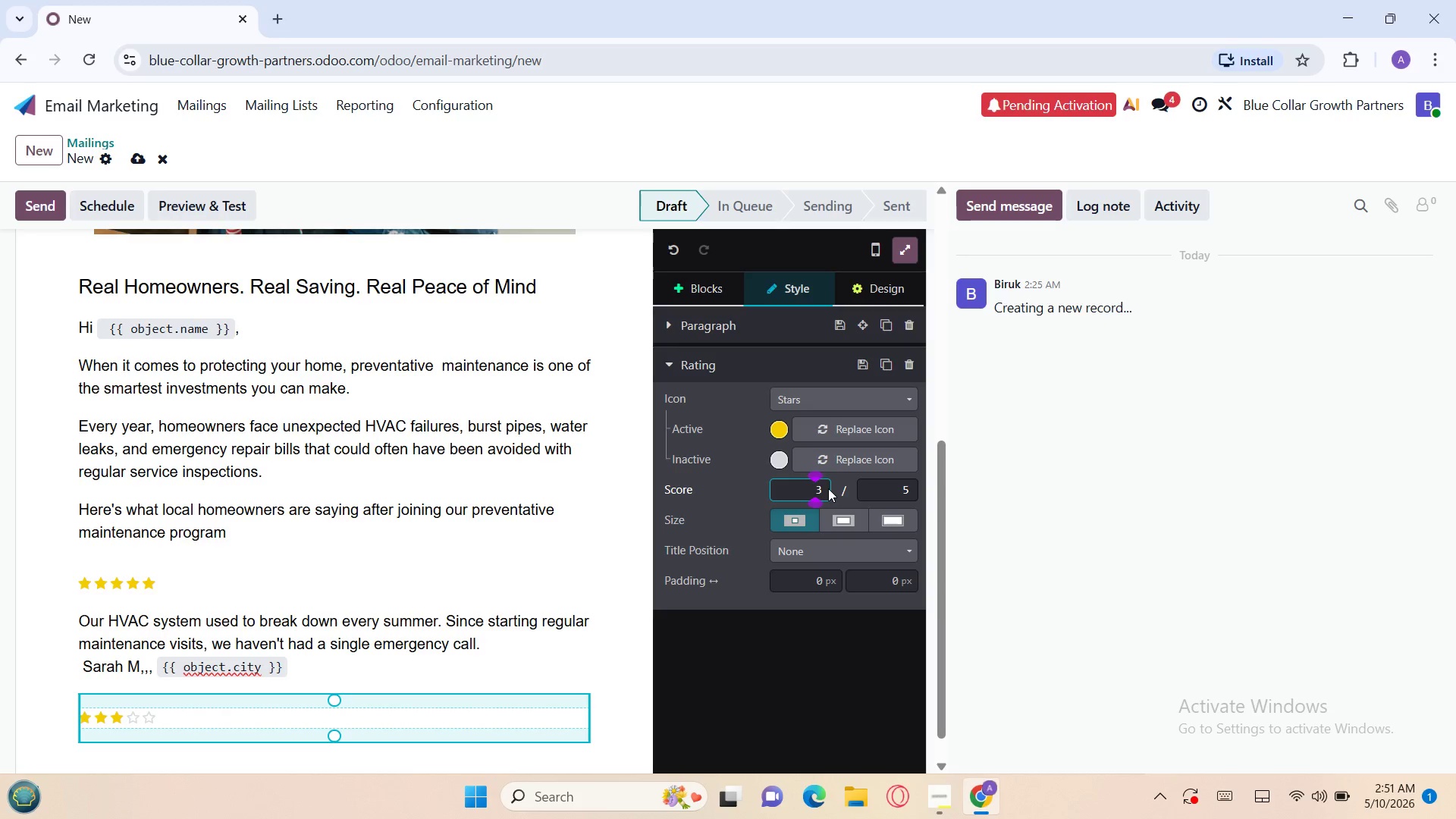 
key(Delete)
 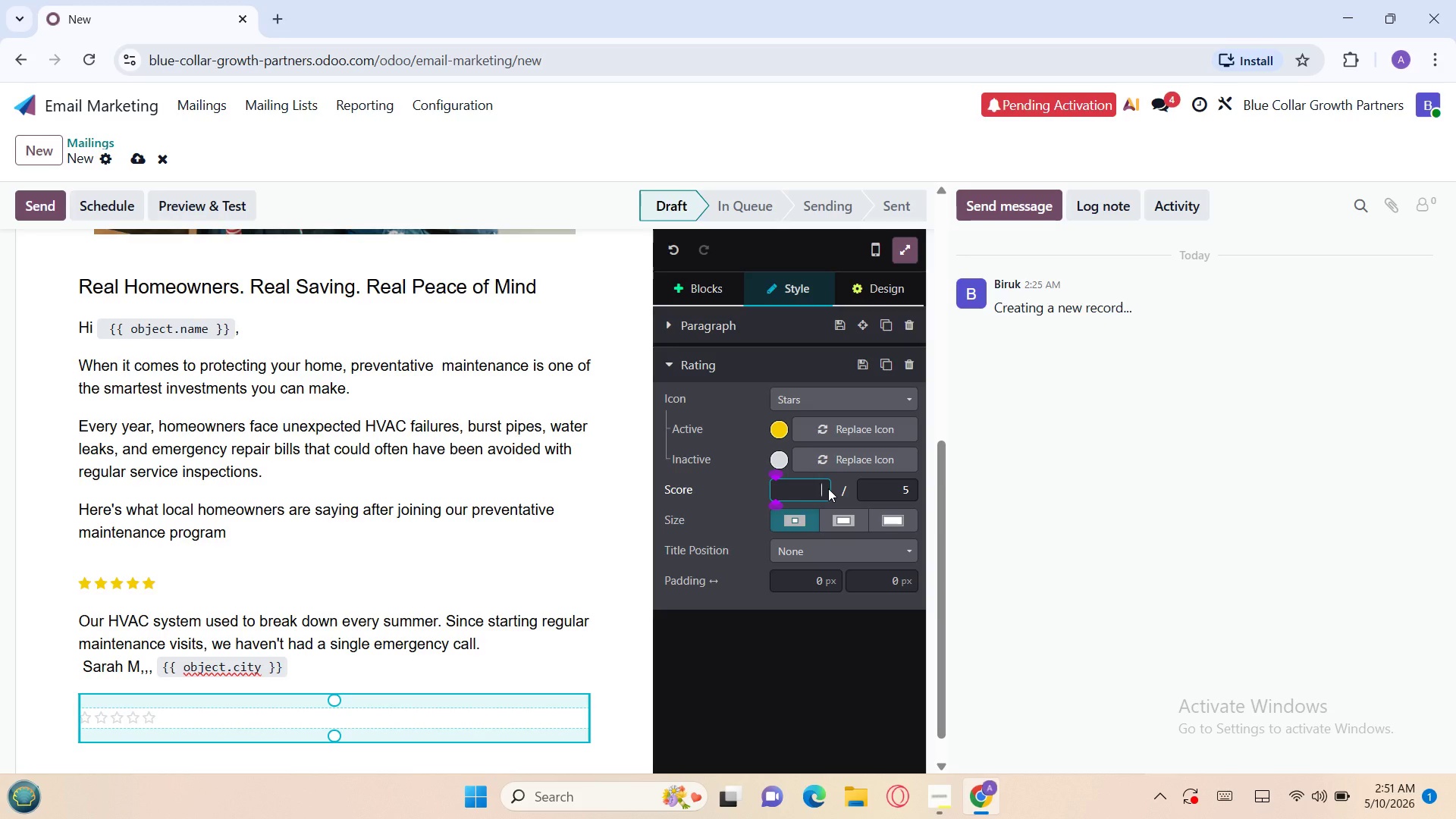 
key(5)
 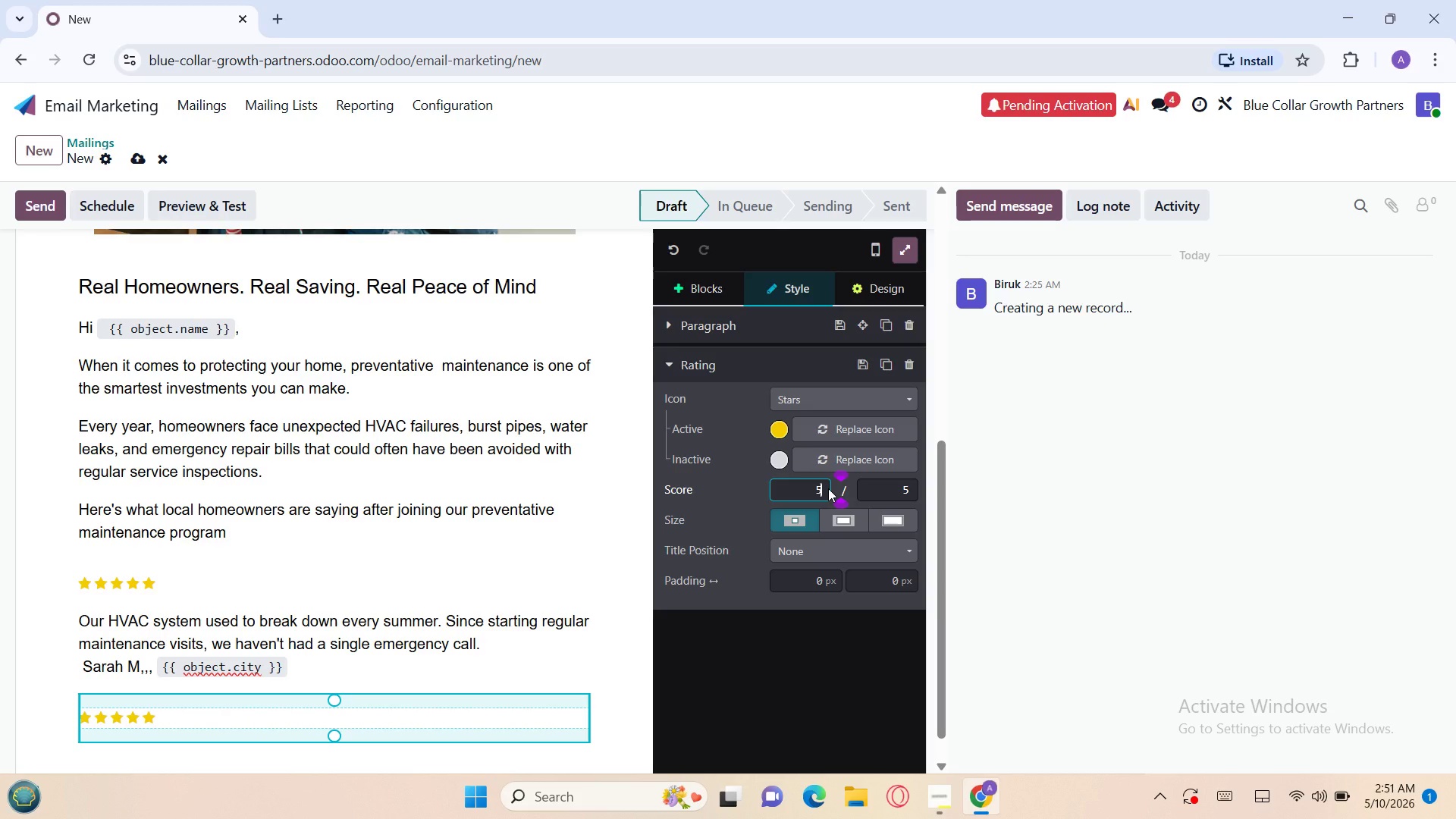 
wait(9.34)
 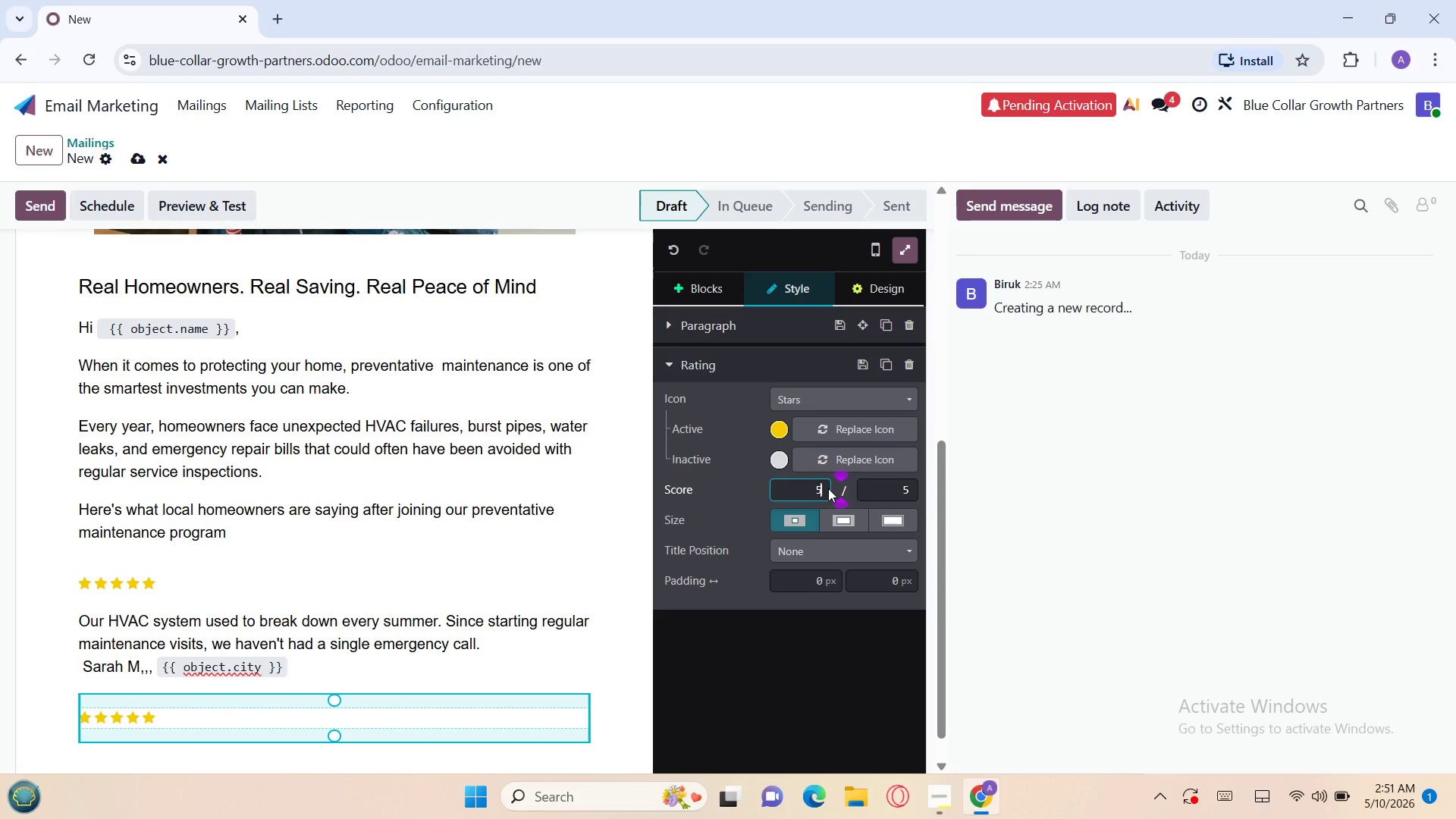 
left_click([249, 728])
 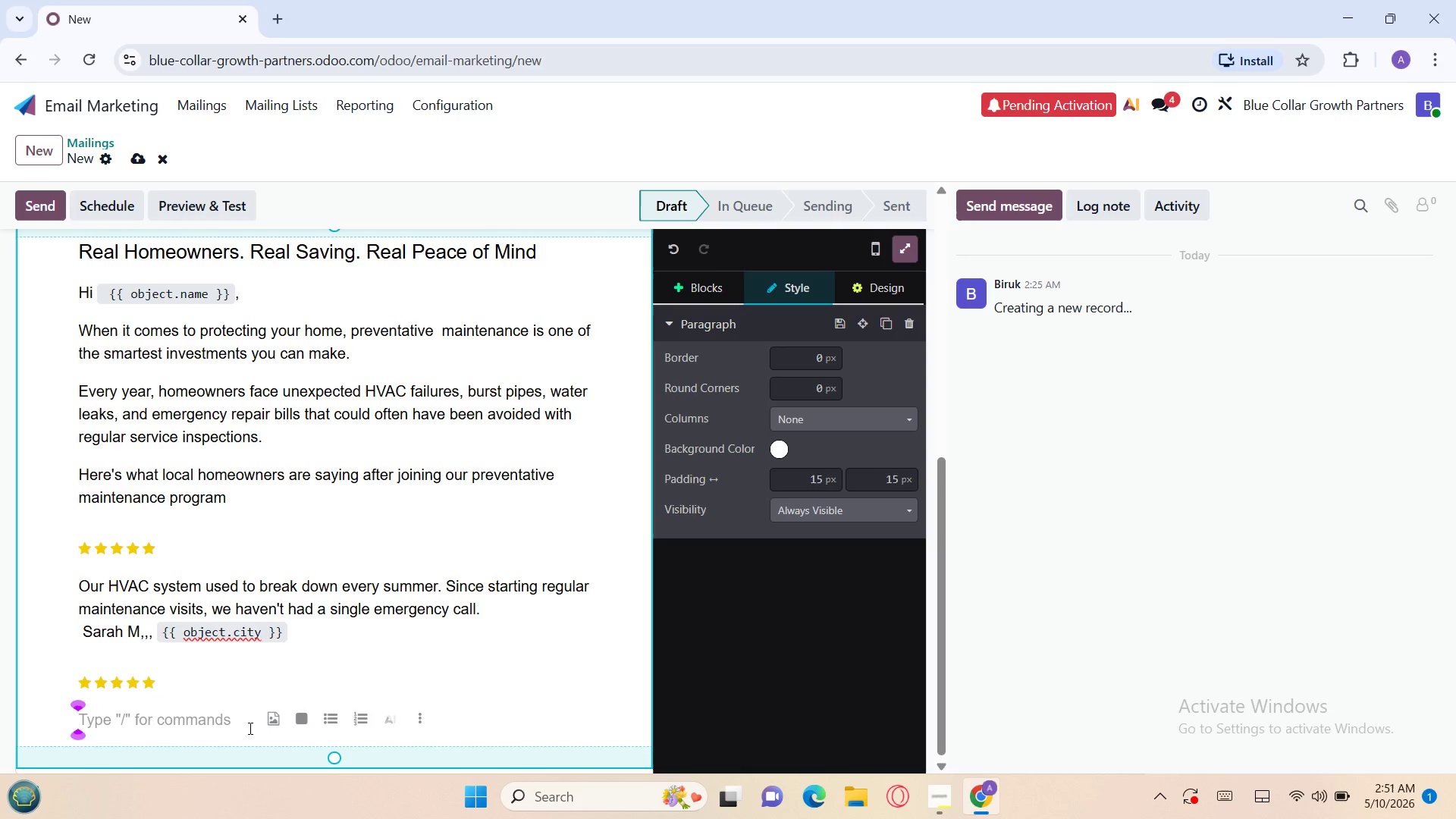 
wait(9.14)
 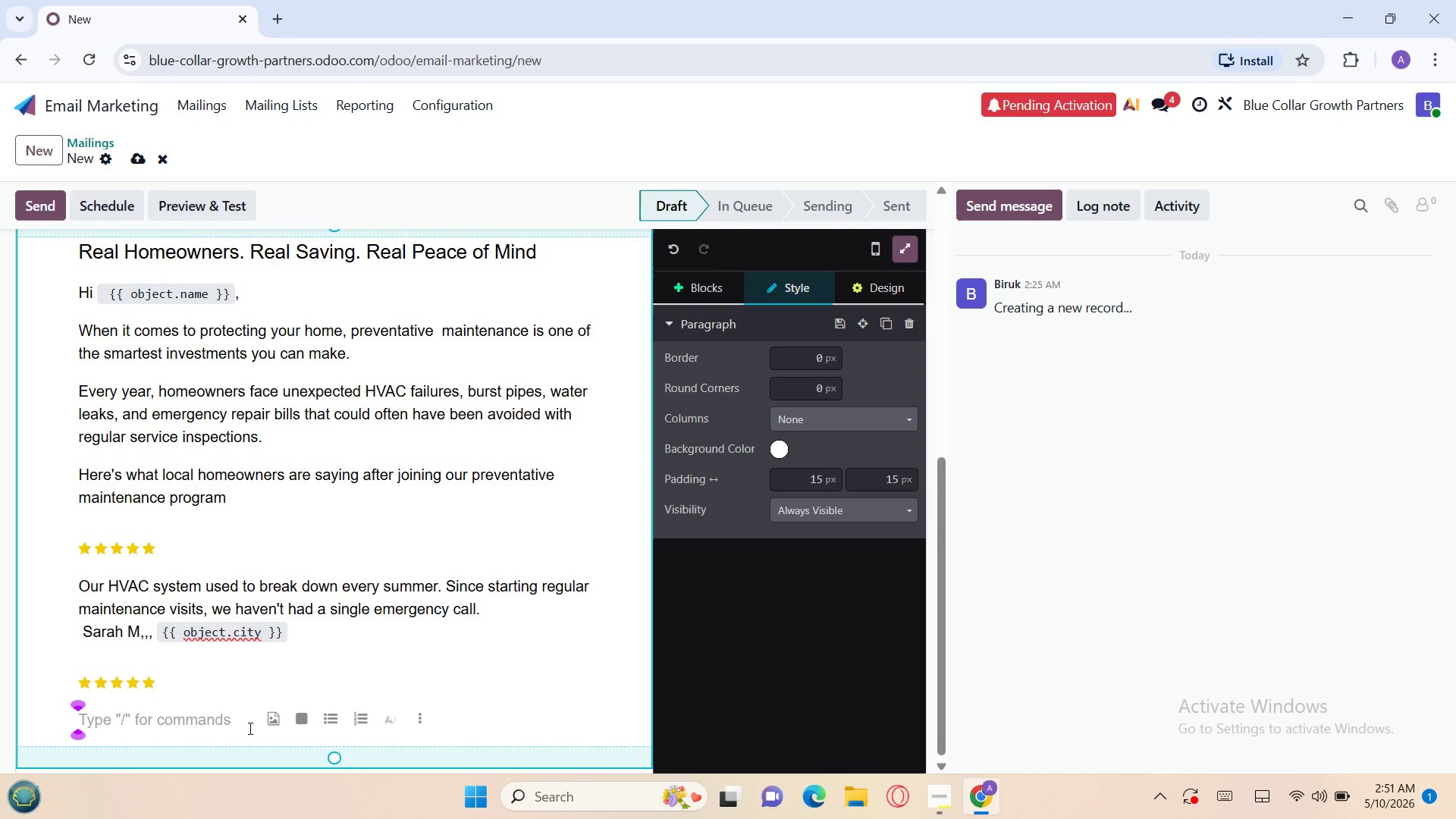 
type(The)
 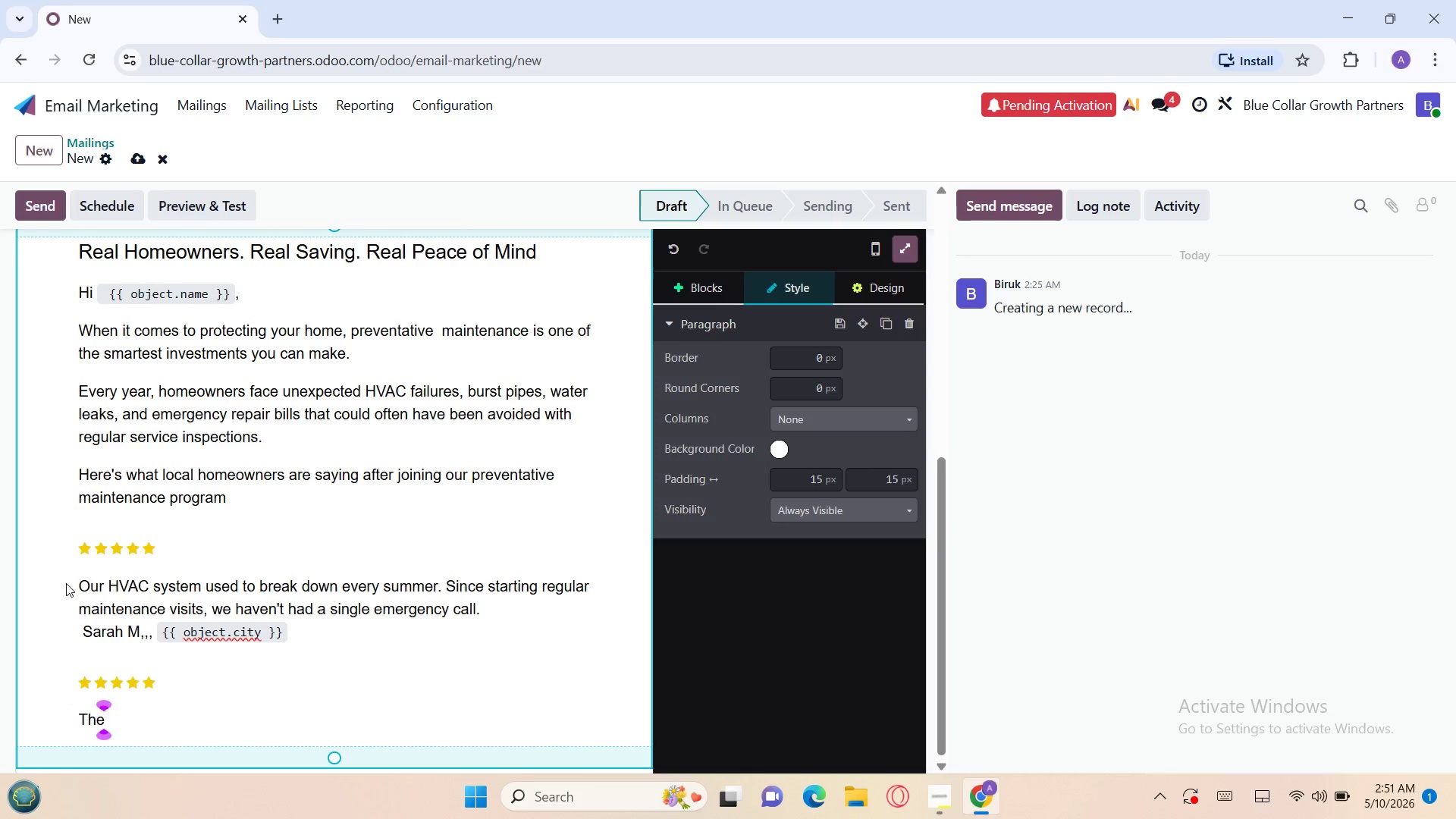 
left_click([77, 583])
 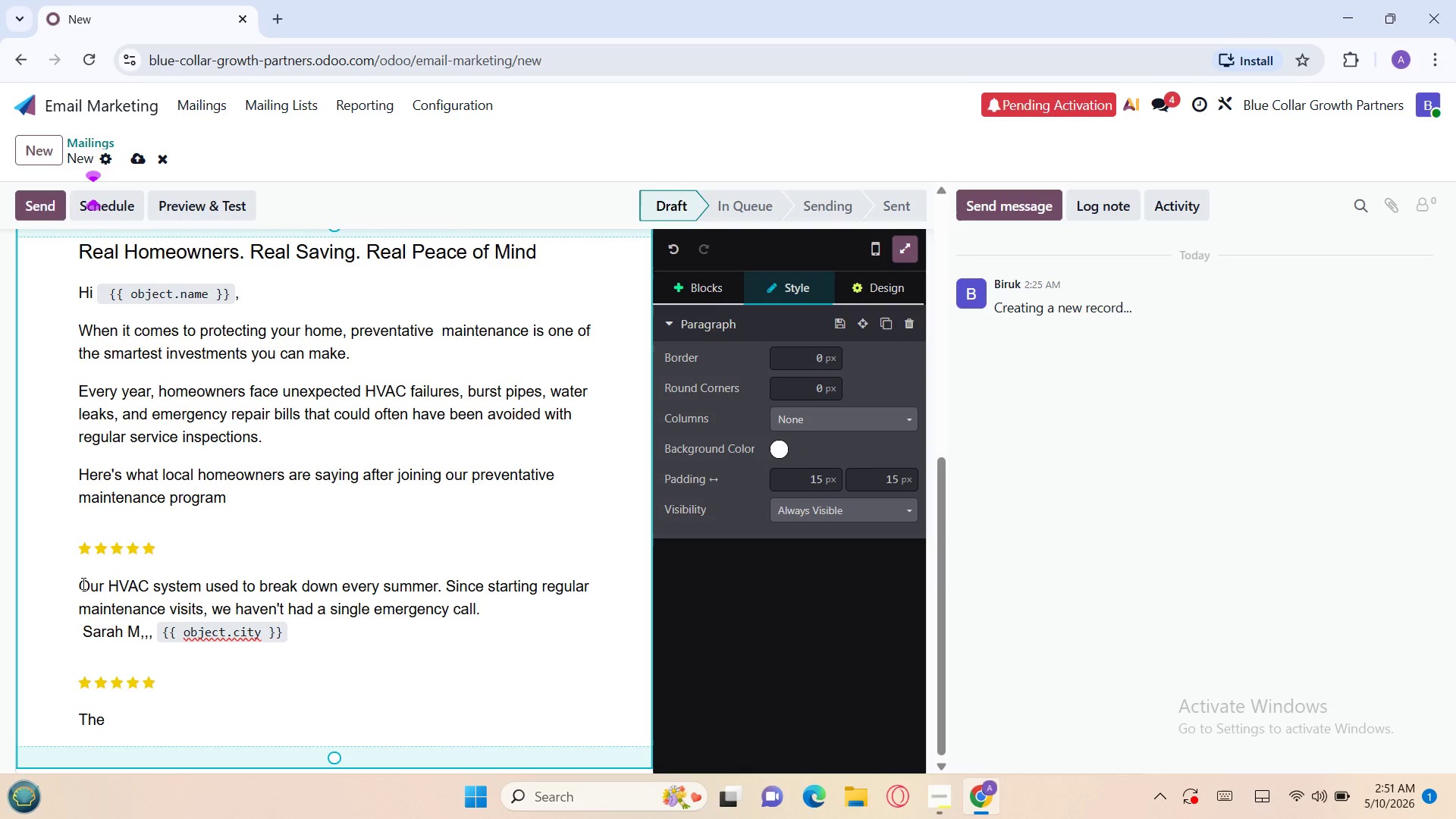 
left_click([82, 583])
 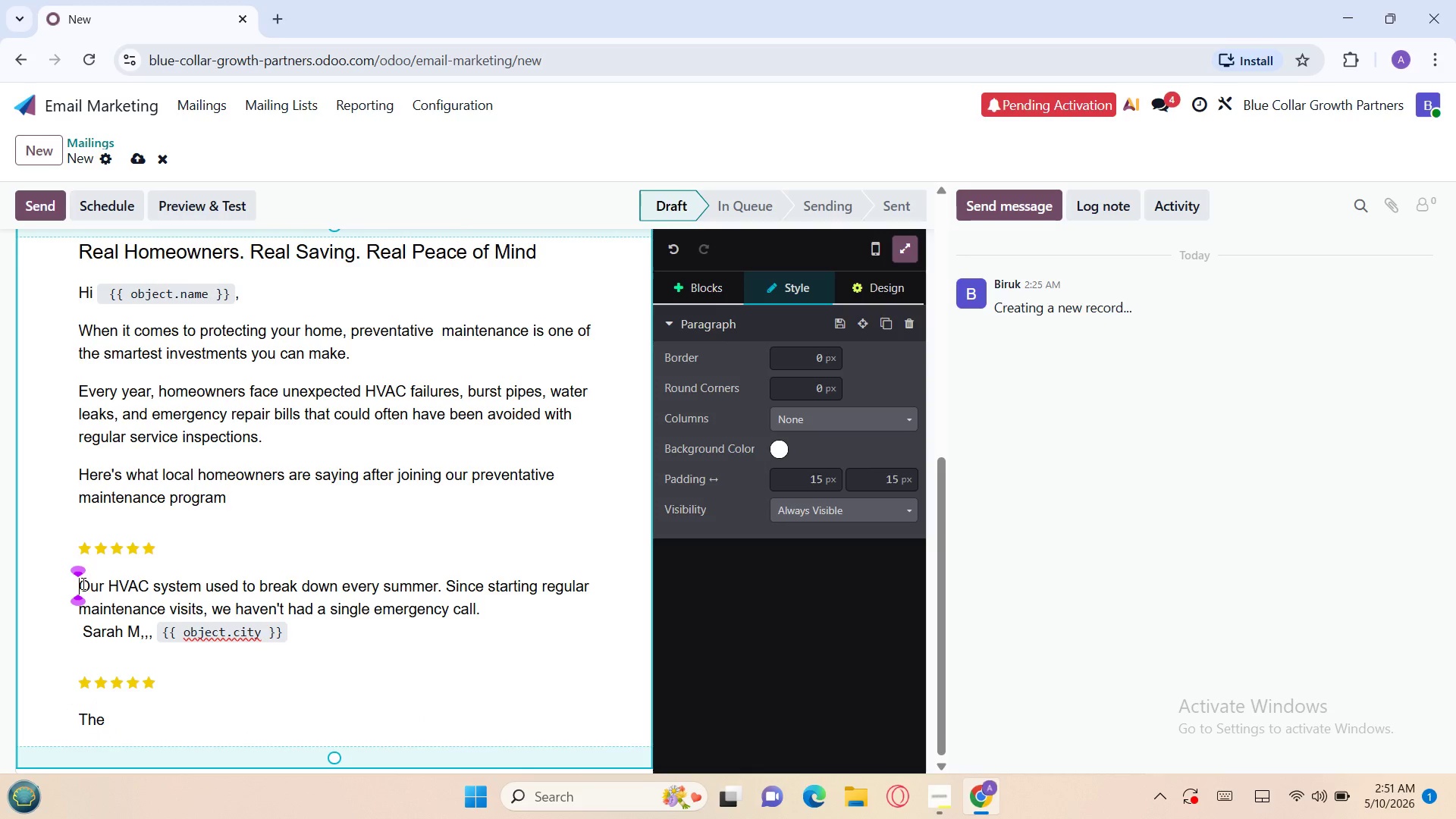 
key(Shift+Quote)
 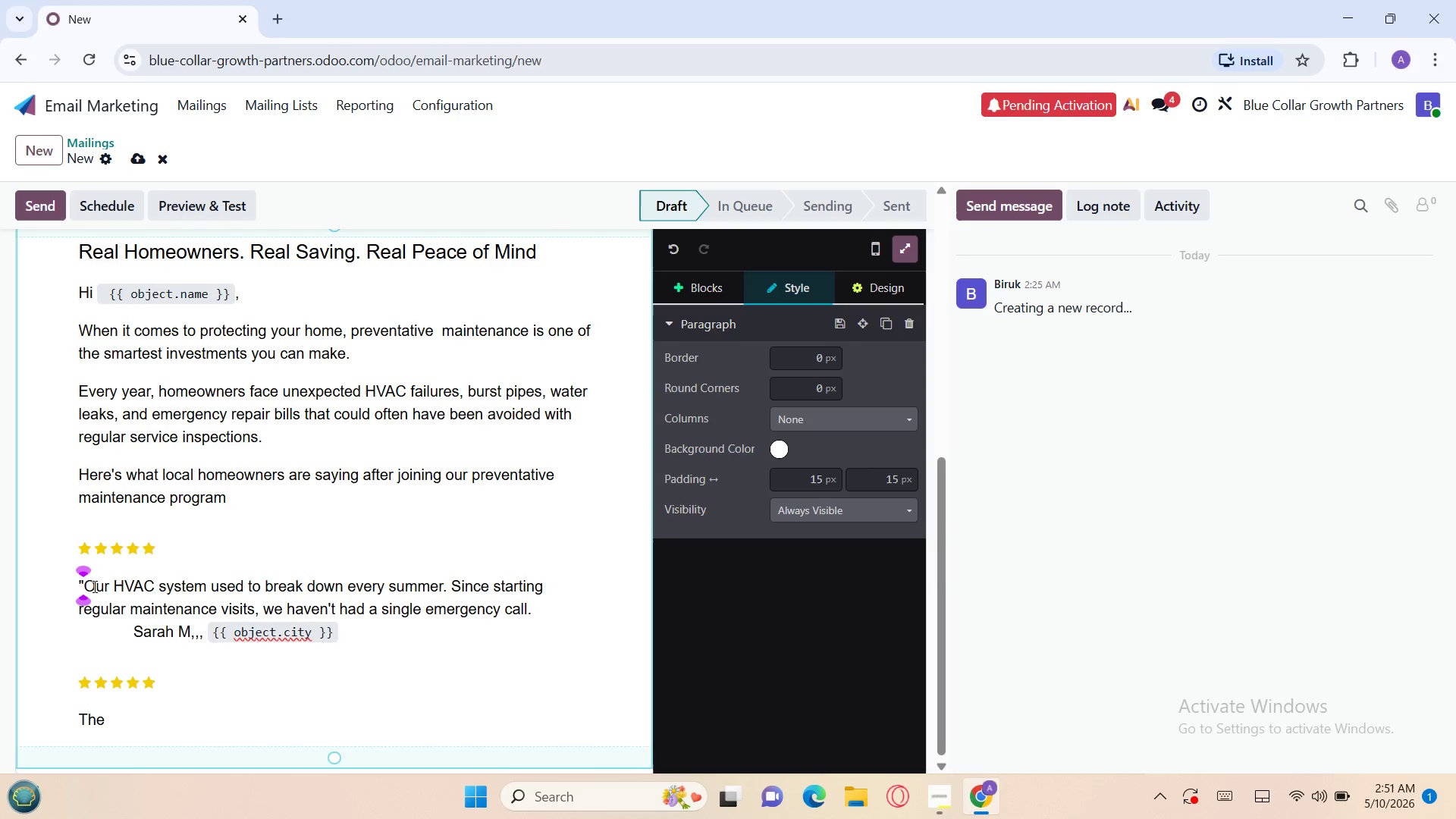 
wait(10.09)
 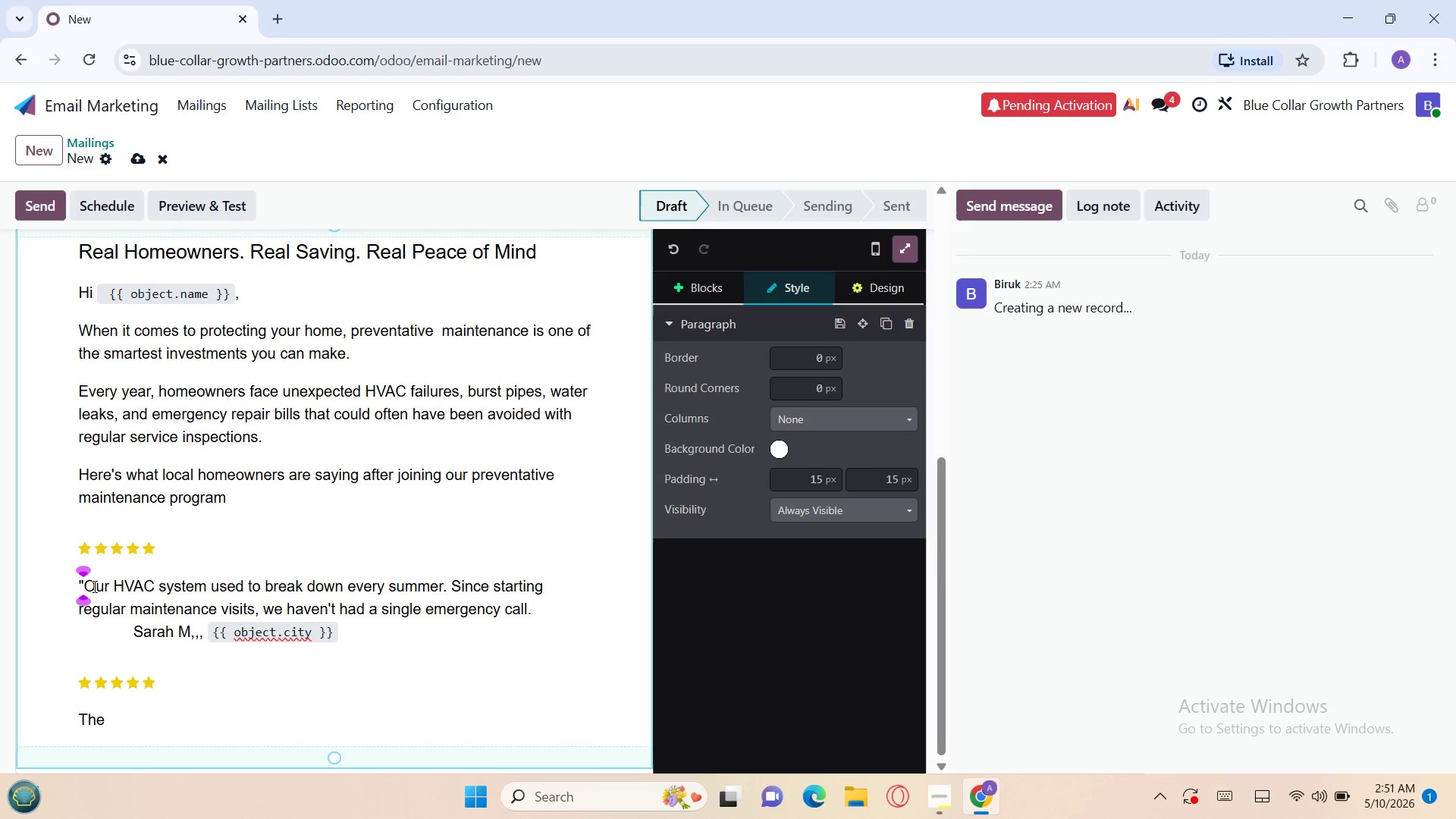 
left_click([532, 606])
 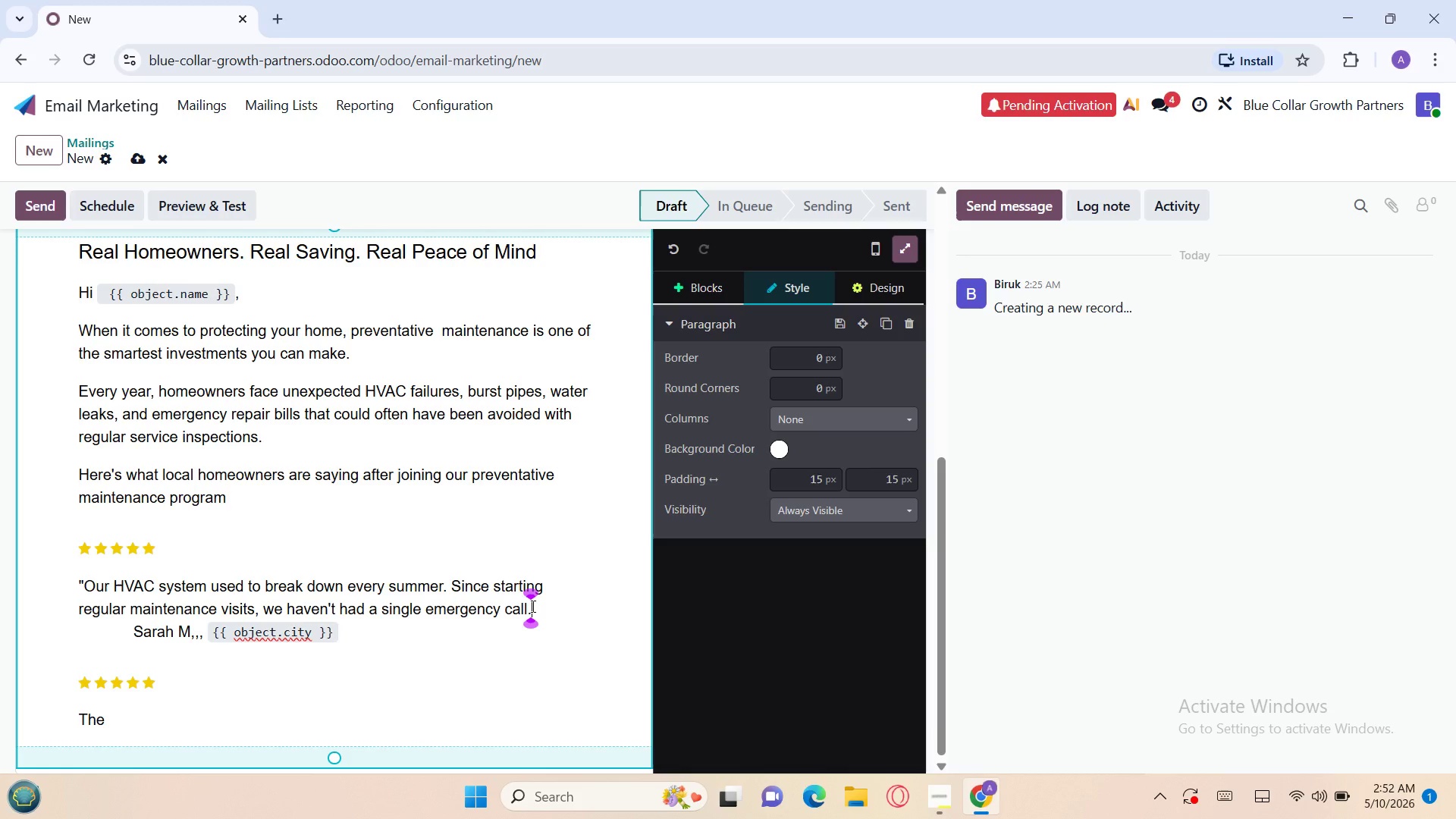 
key(Shift+Quote)
 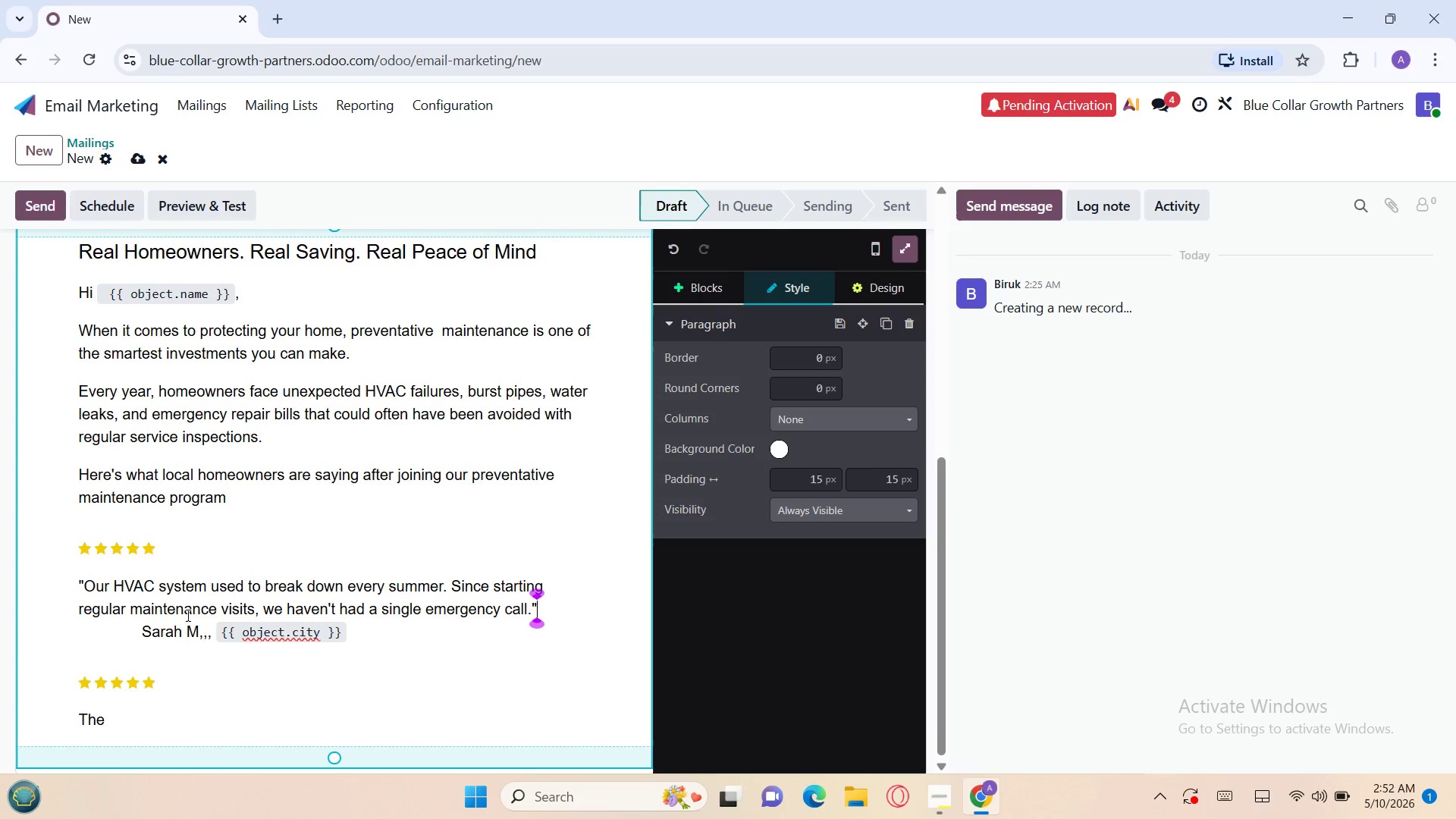 
left_click([142, 629])
 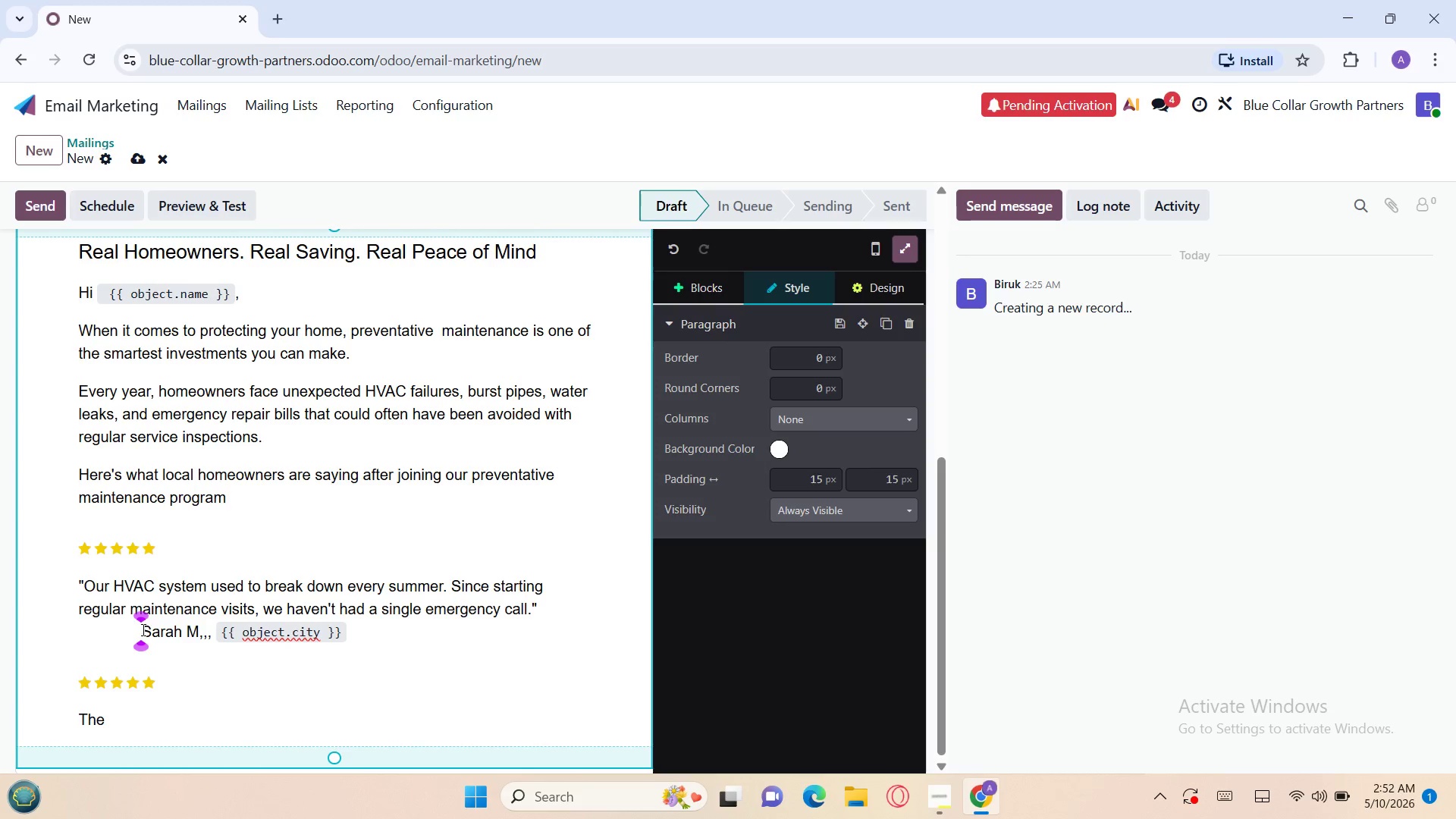 
key(Backspace)
 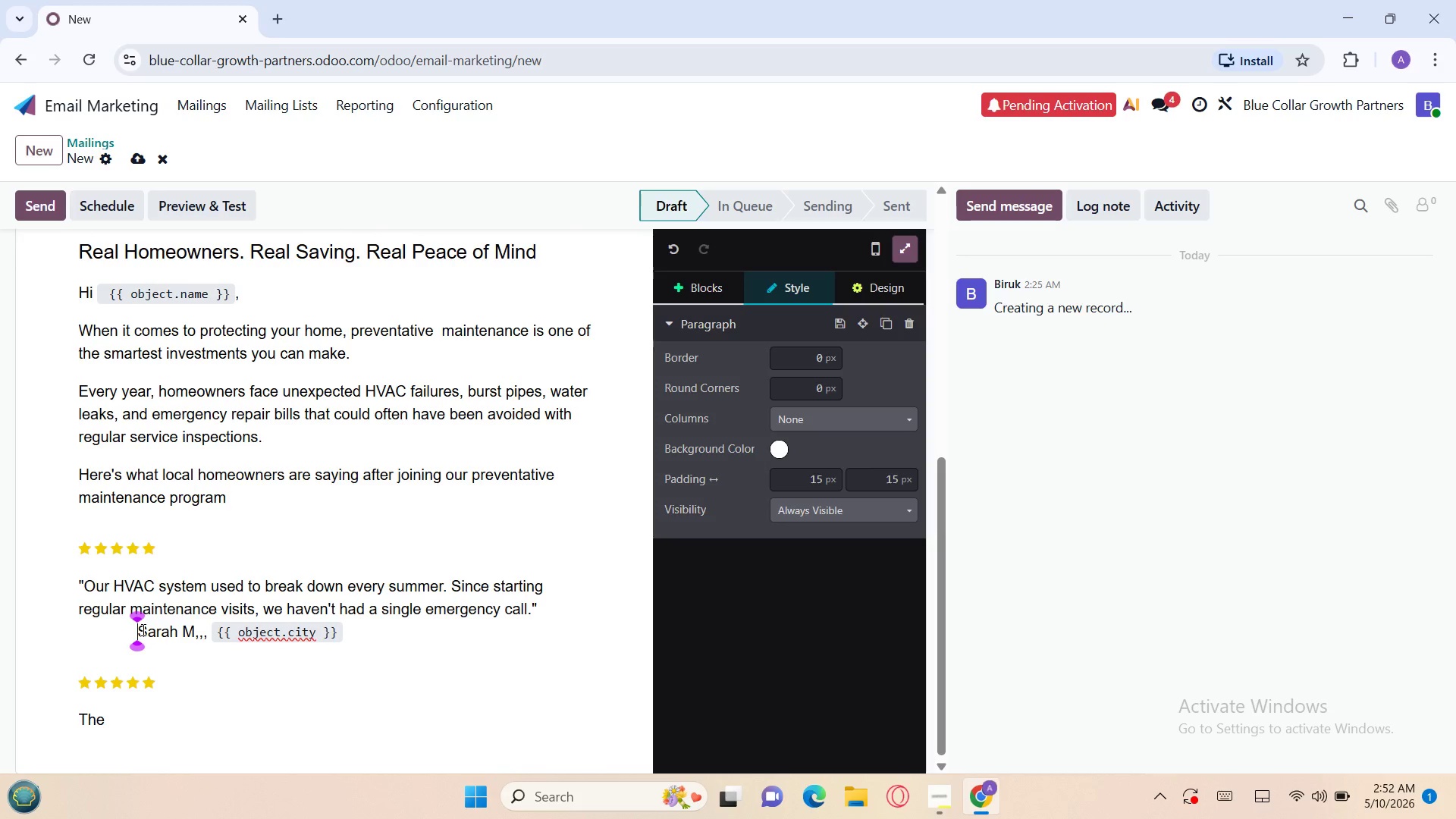 
key(Backspace)
 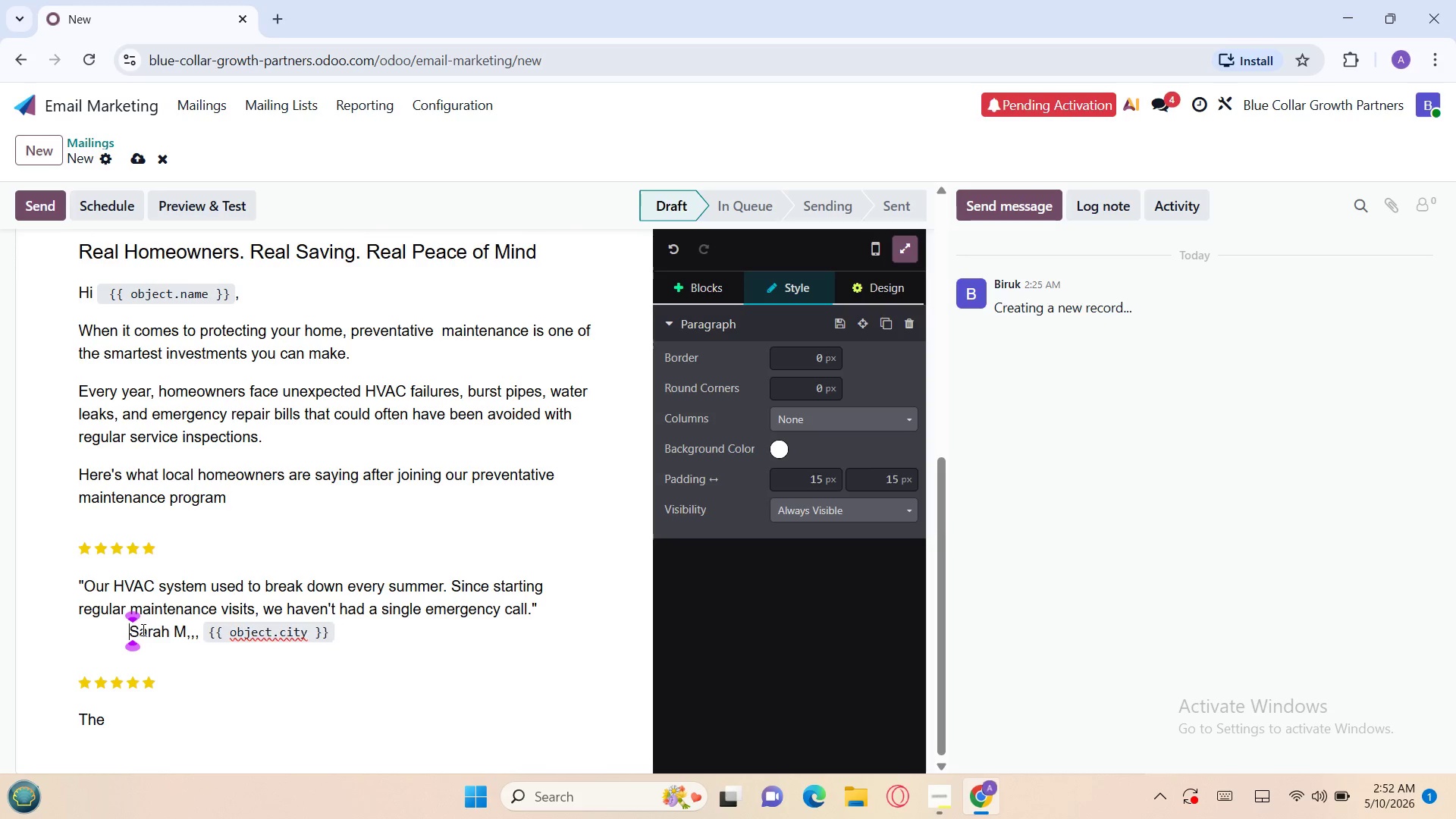 
key(Backspace)
 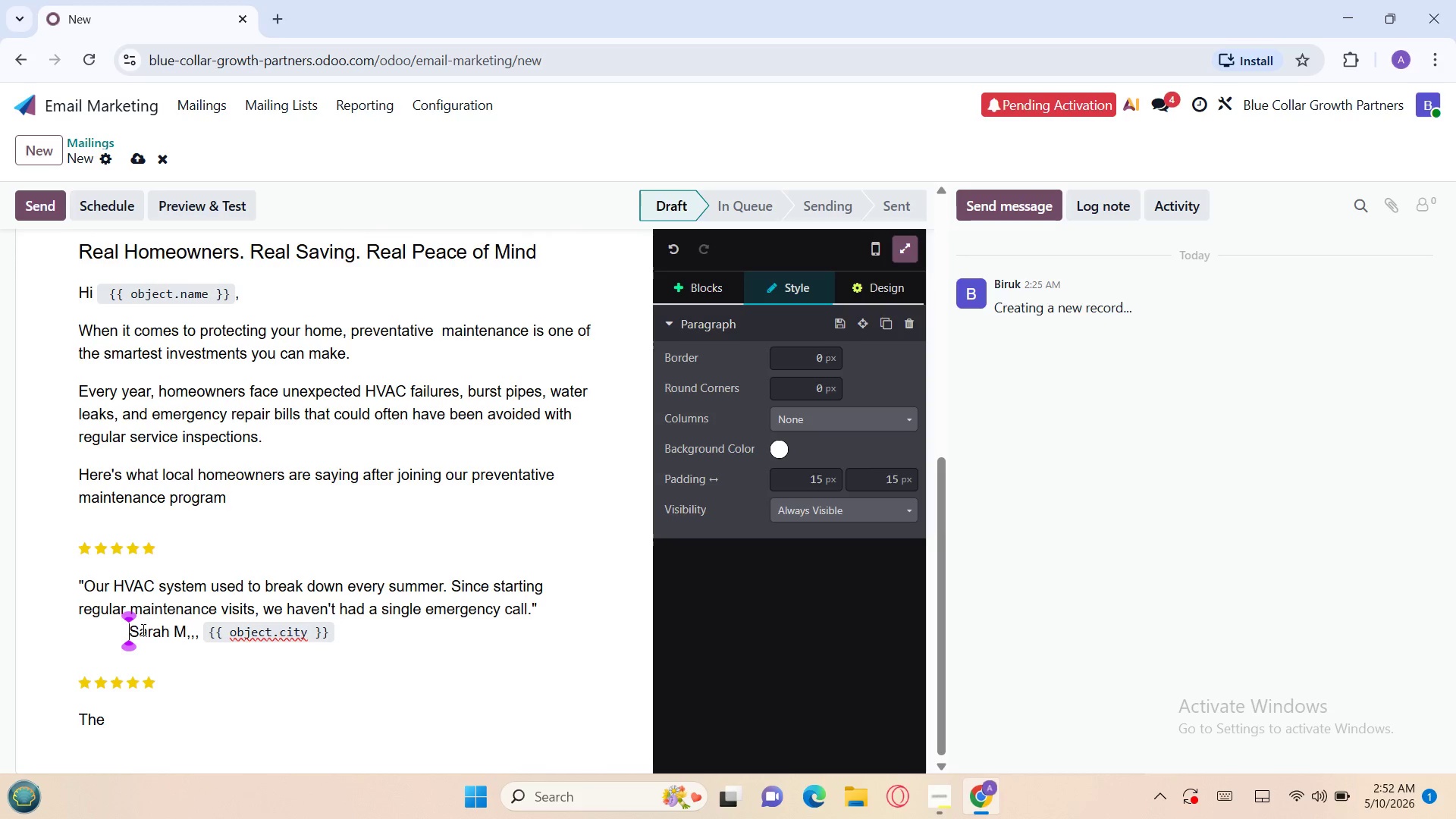 
key(Backspace)
 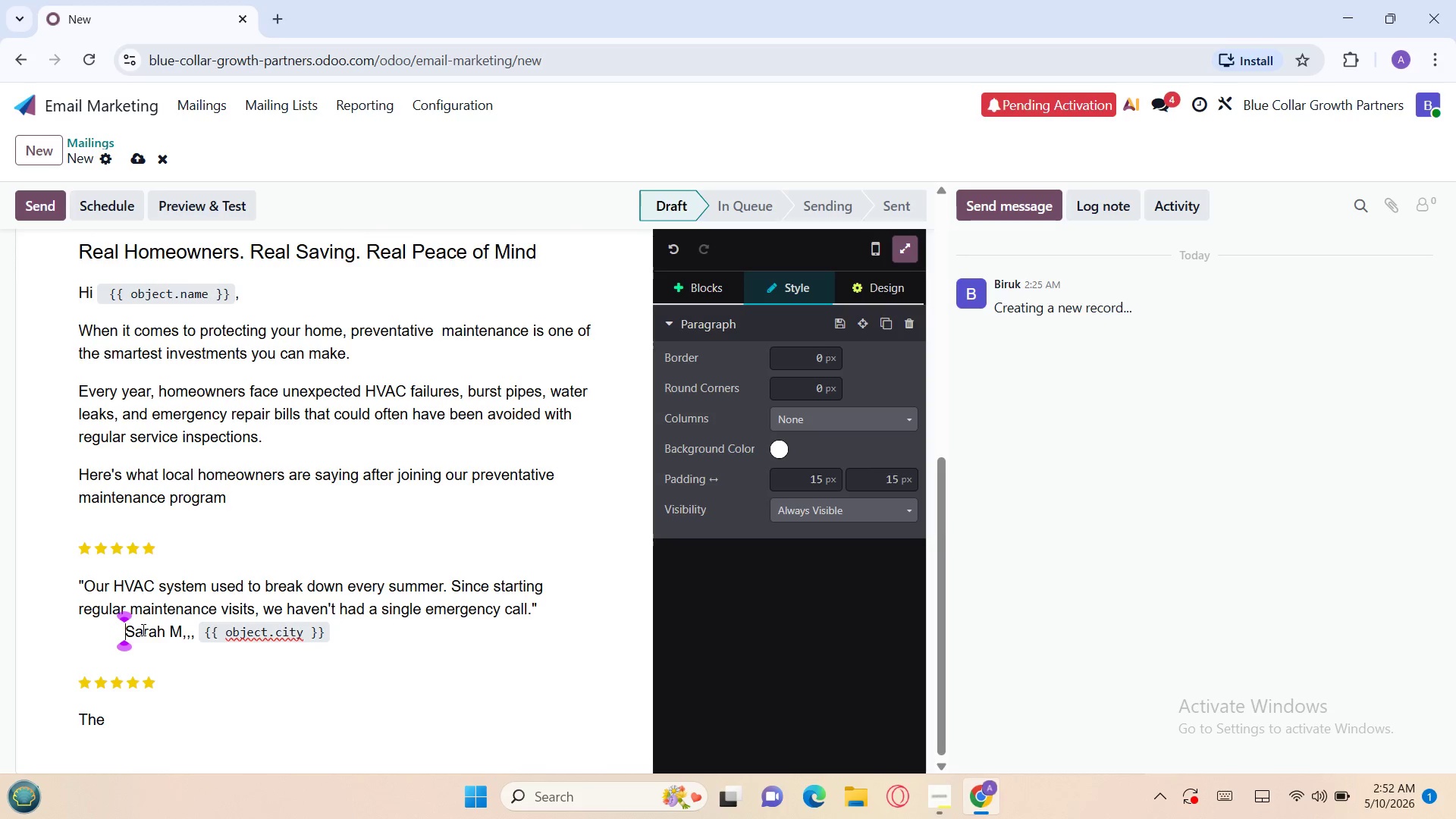 
key(Backspace)
 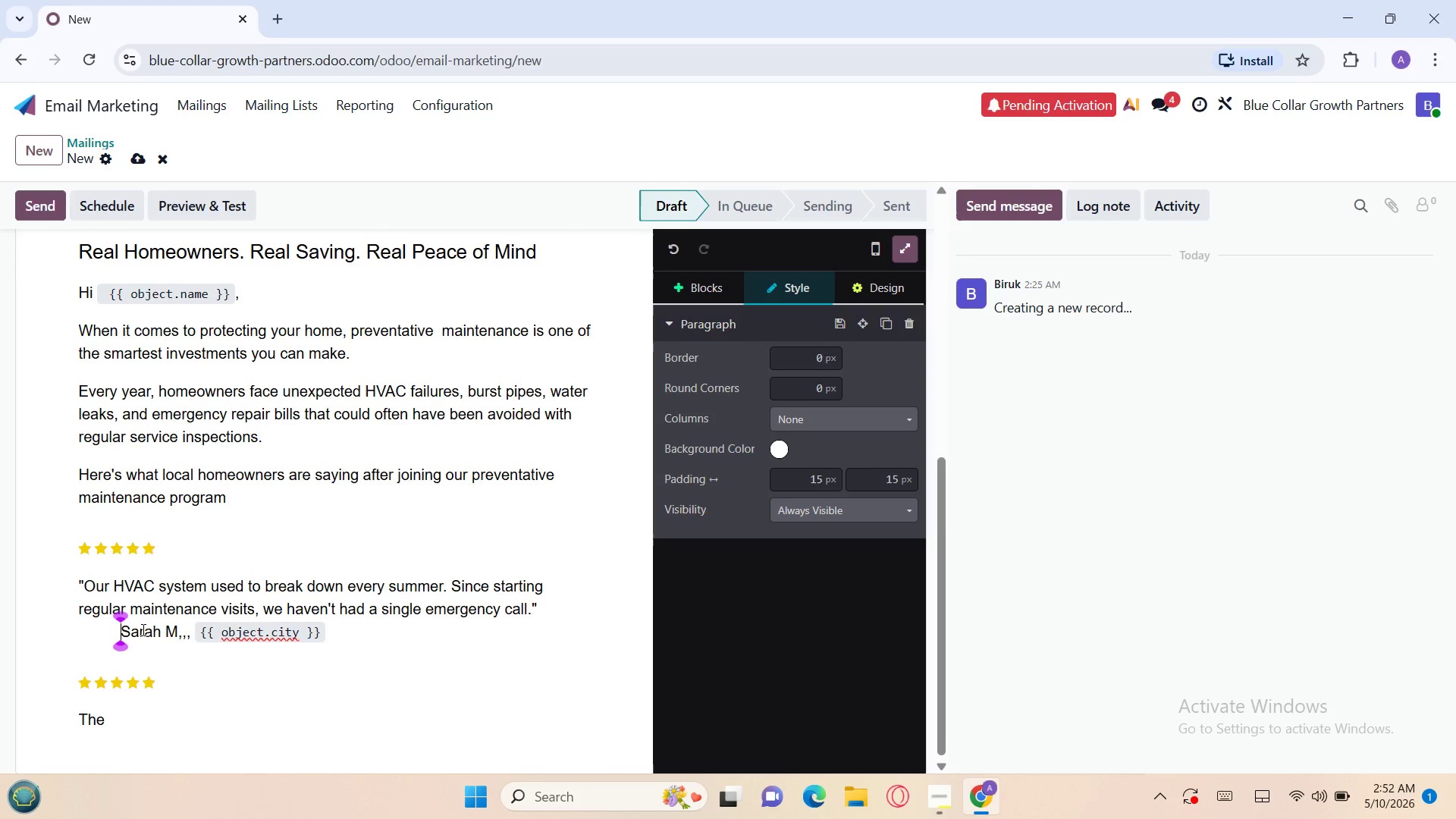 
key(Backspace)
 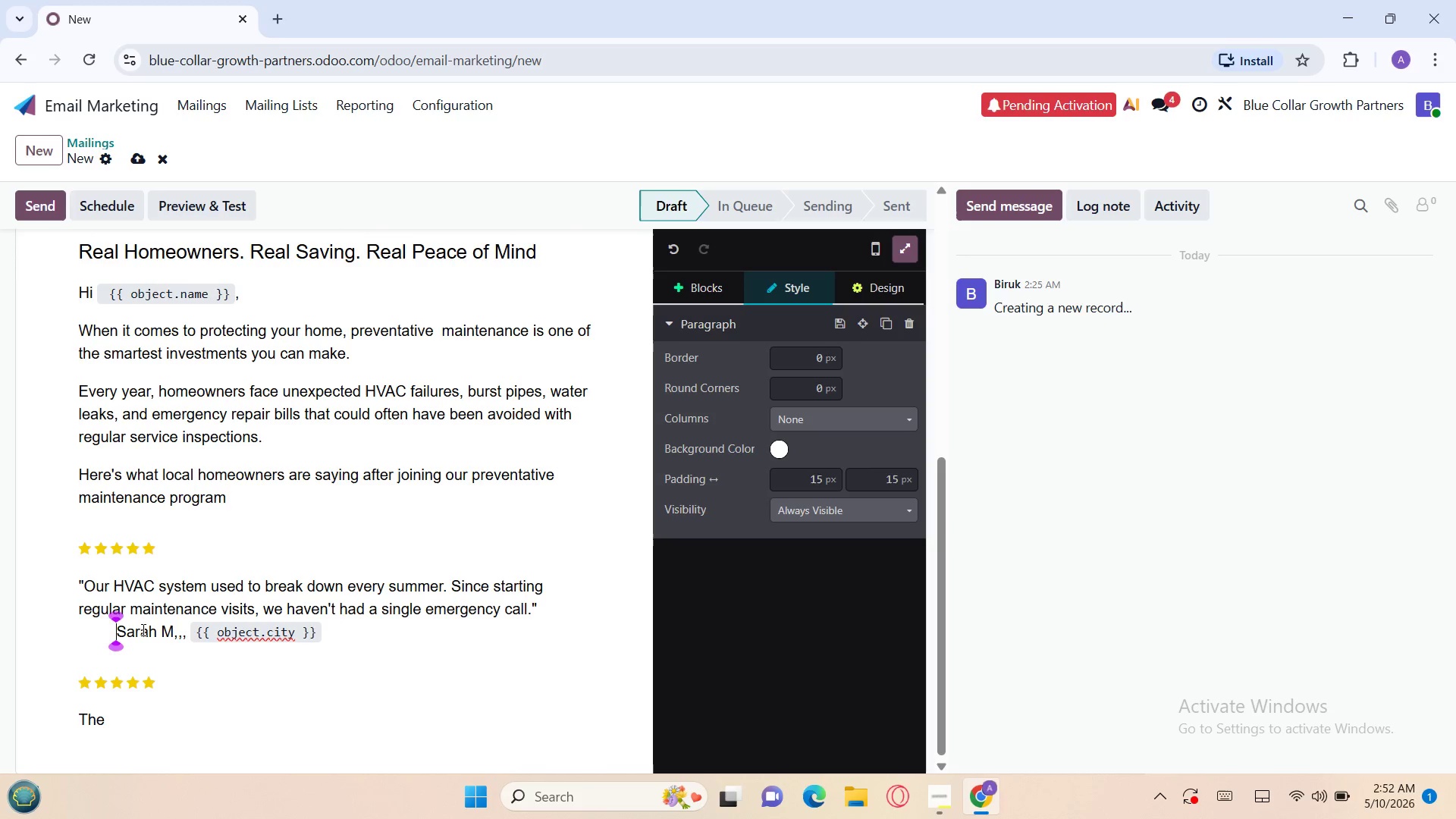 
key(Backspace)
 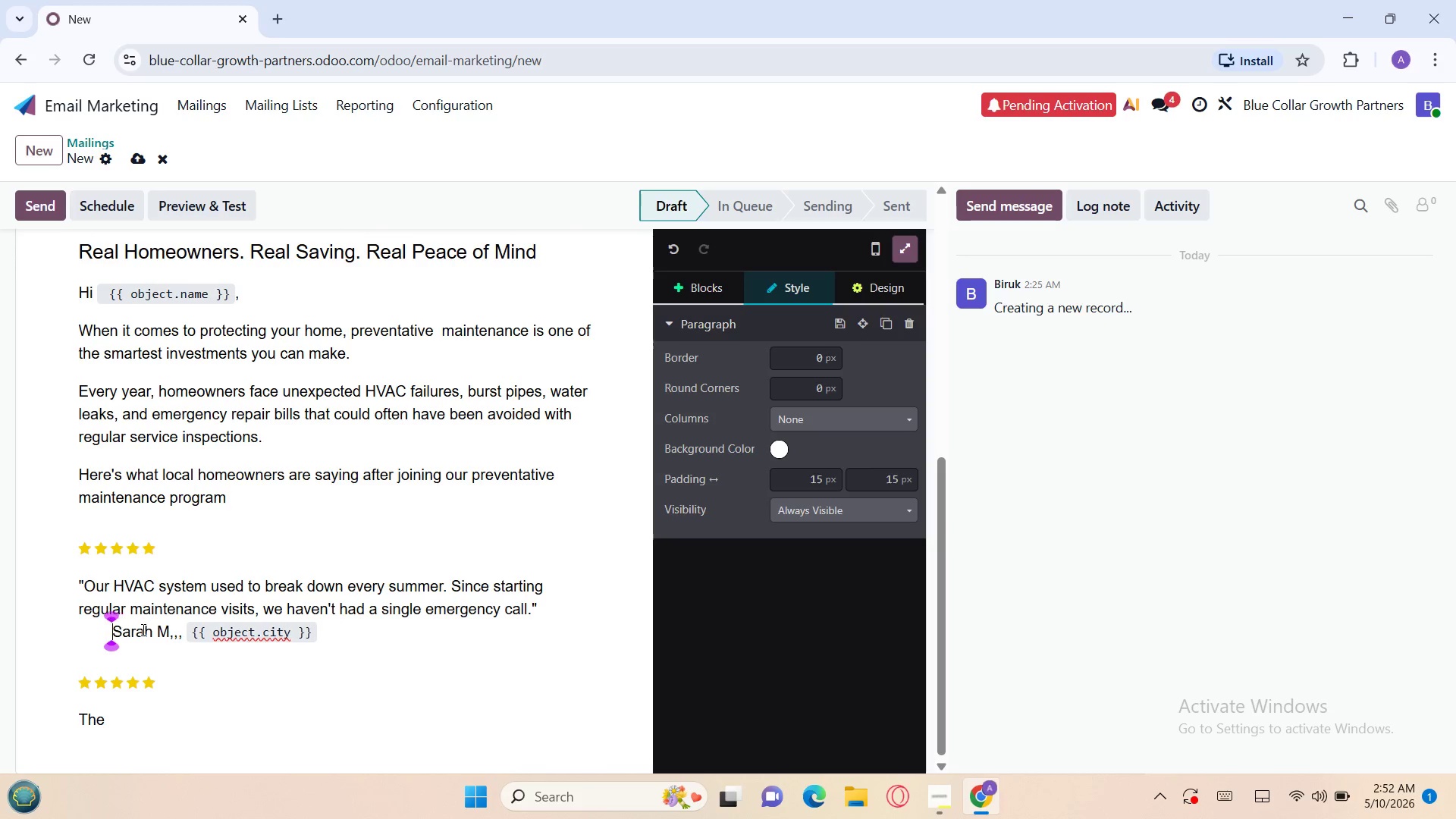 
key(Backspace)
 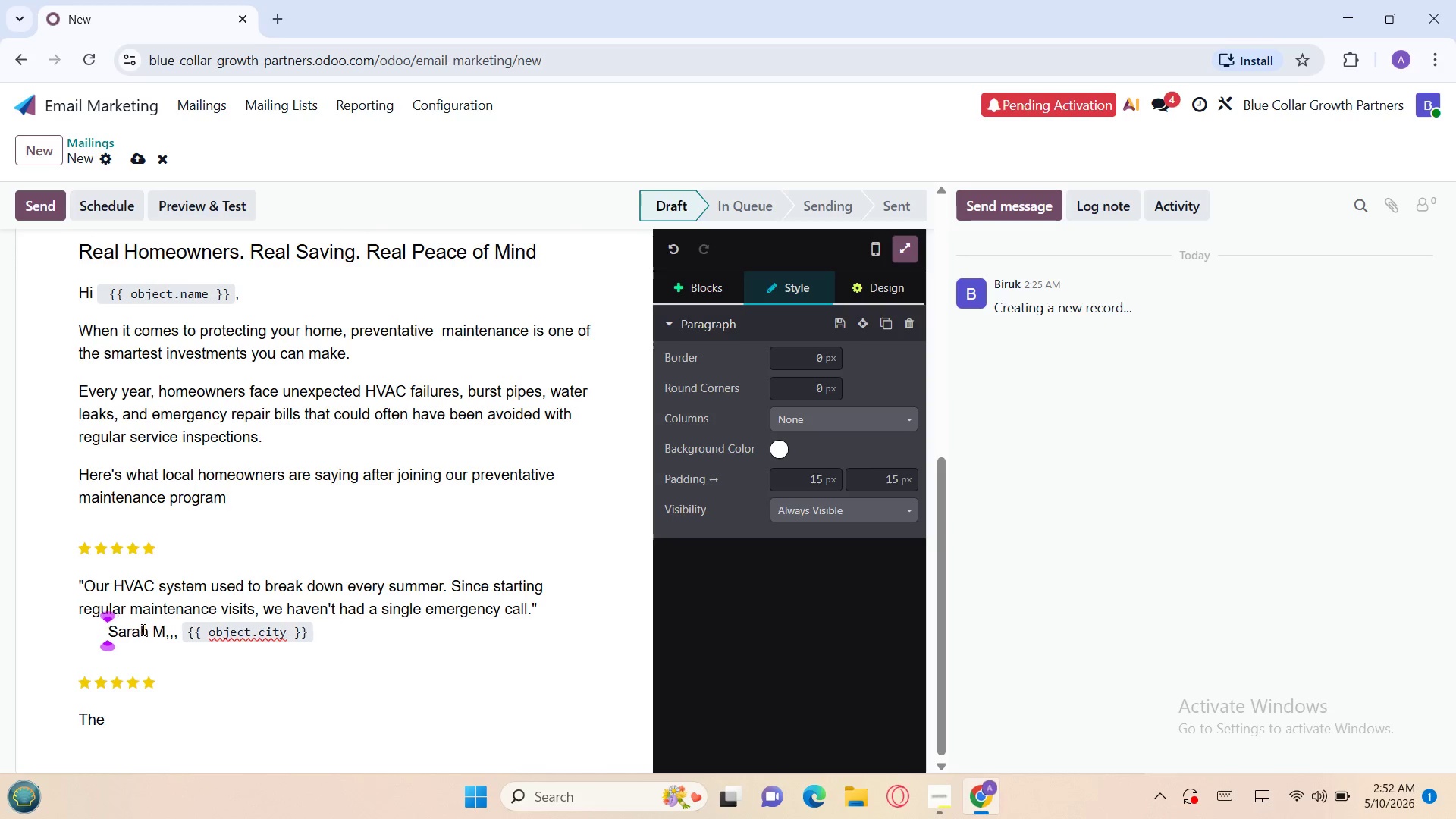 
key(Backspace)
 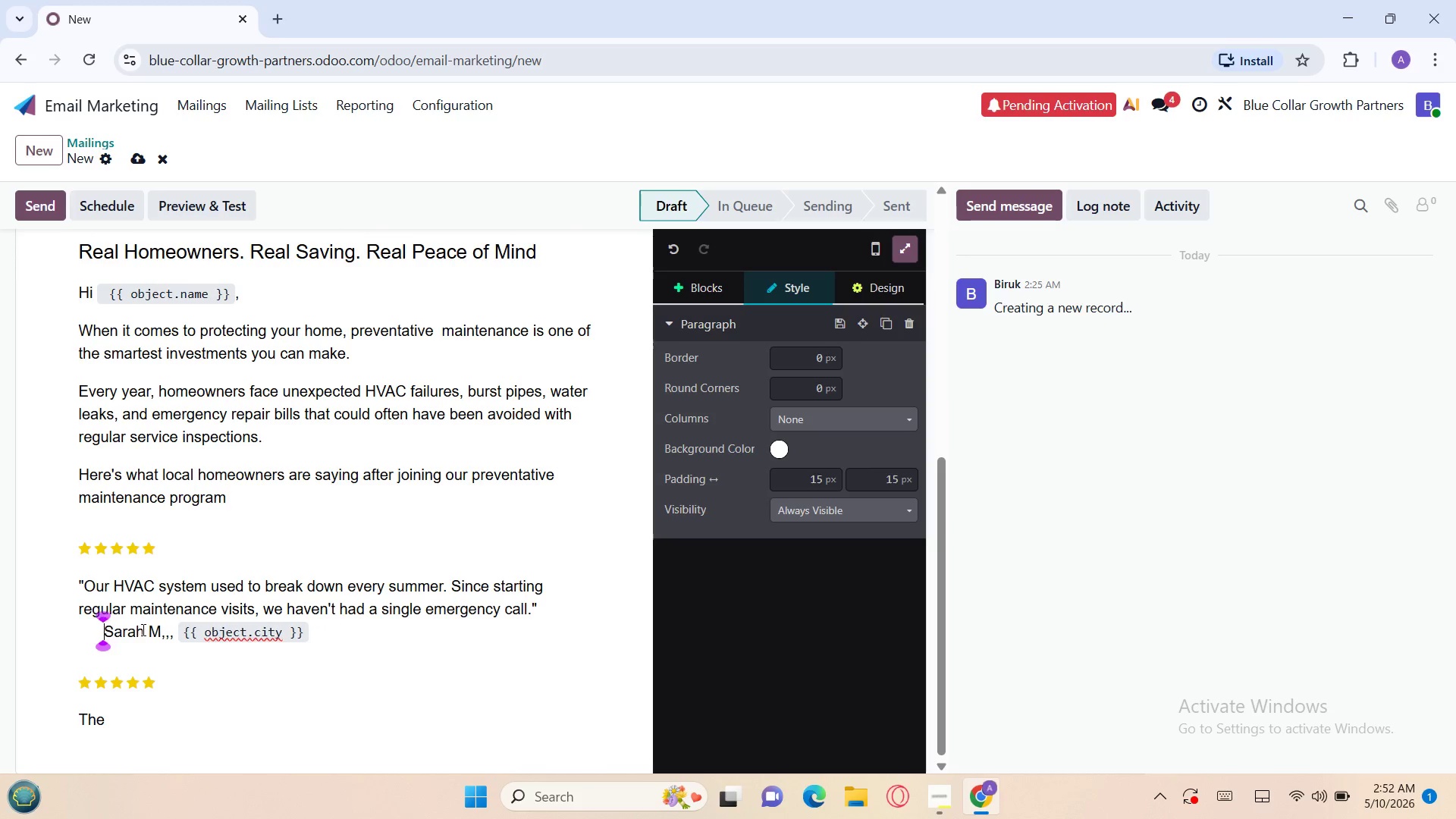 
key(Backspace)
 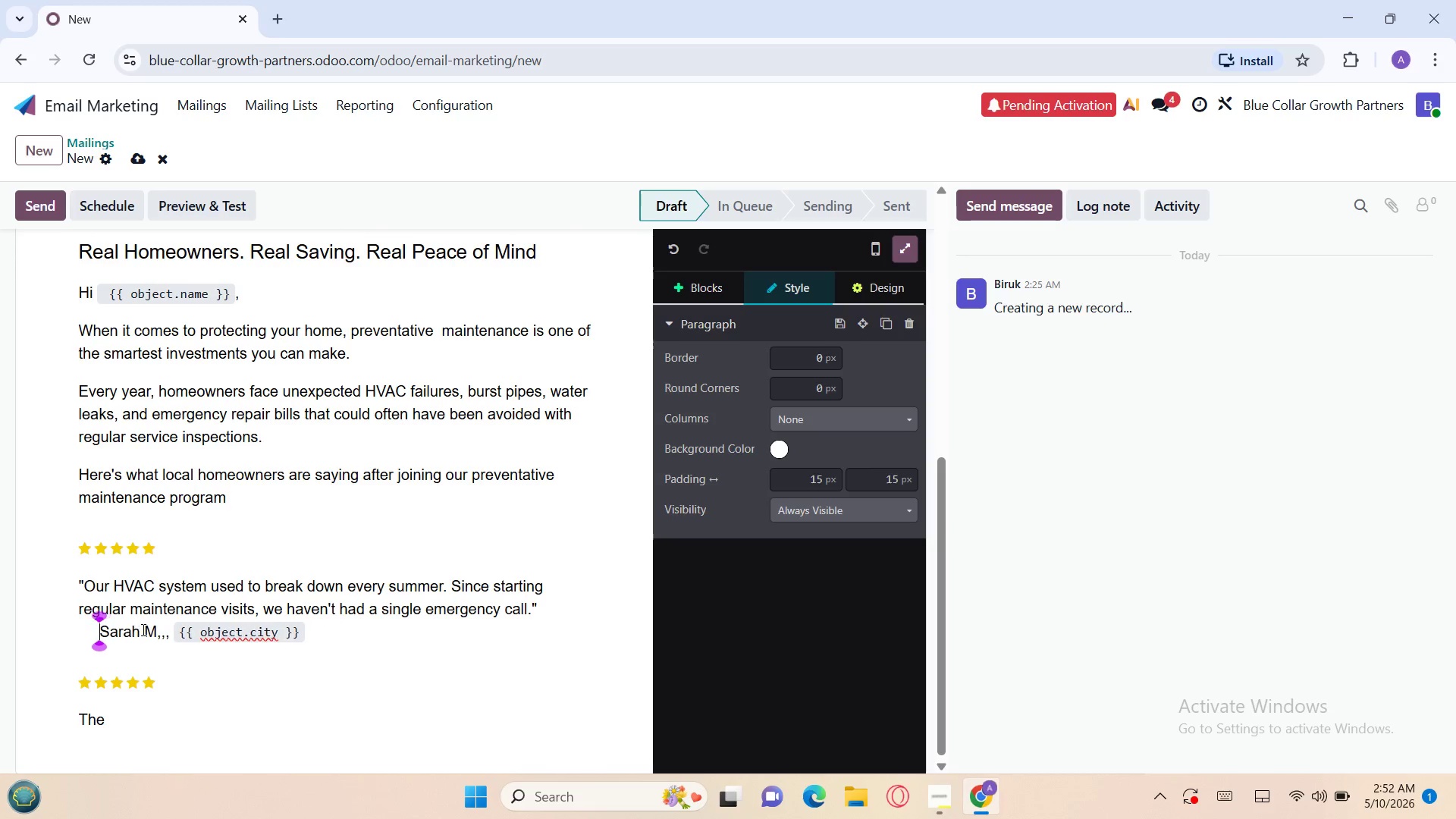 
key(Backspace)
 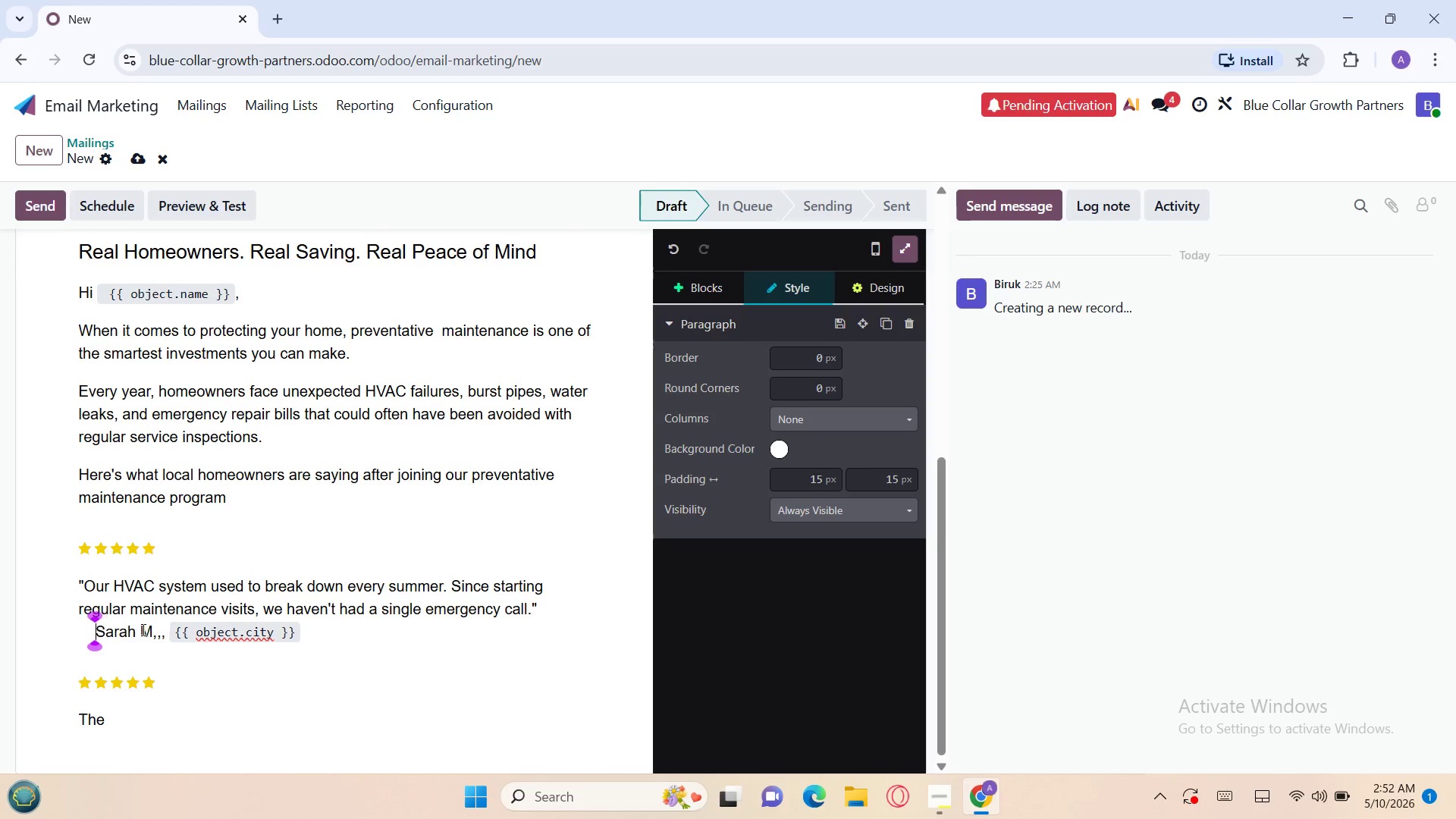 
key(Backspace)
 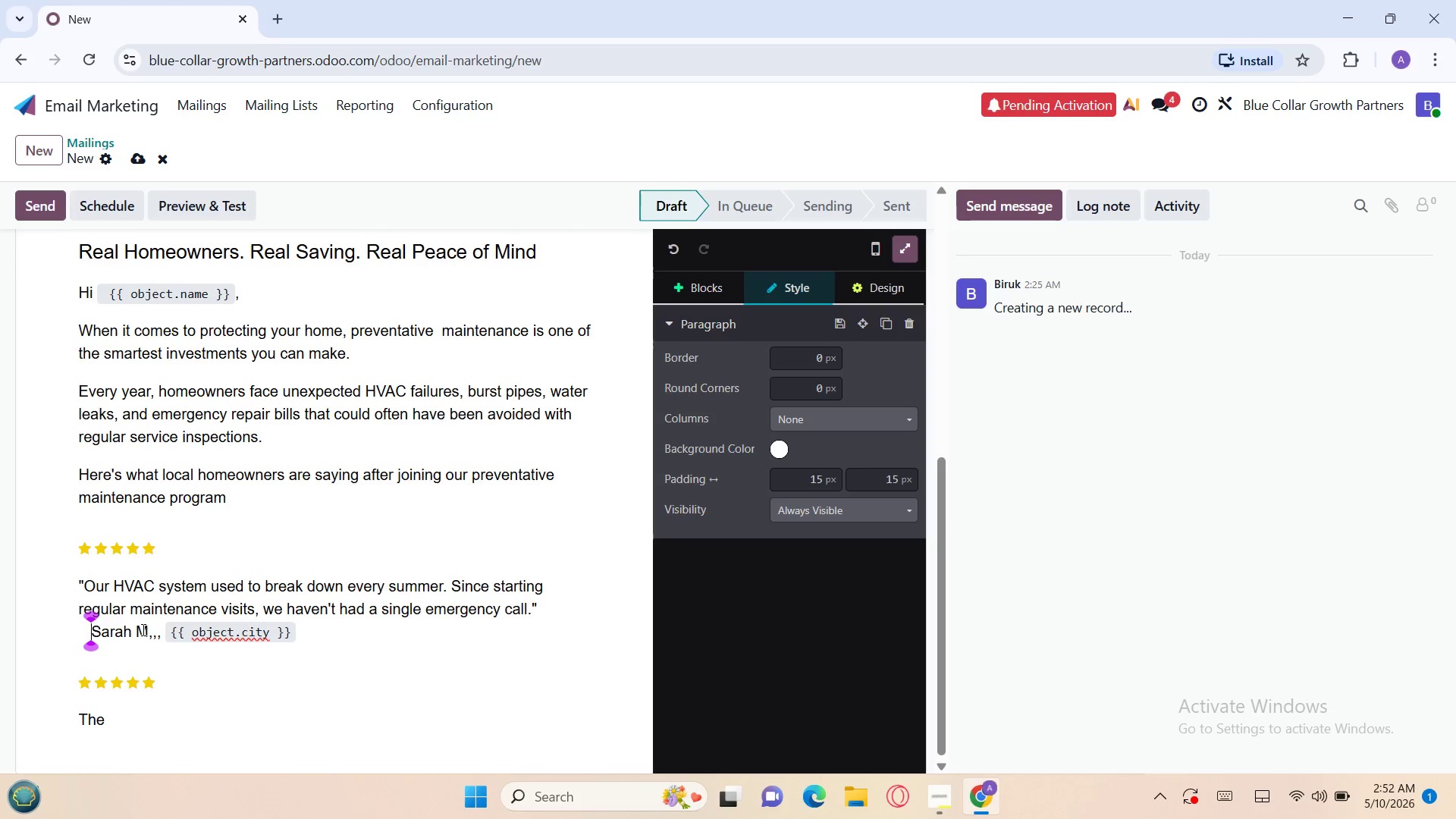 
key(Backspace)
 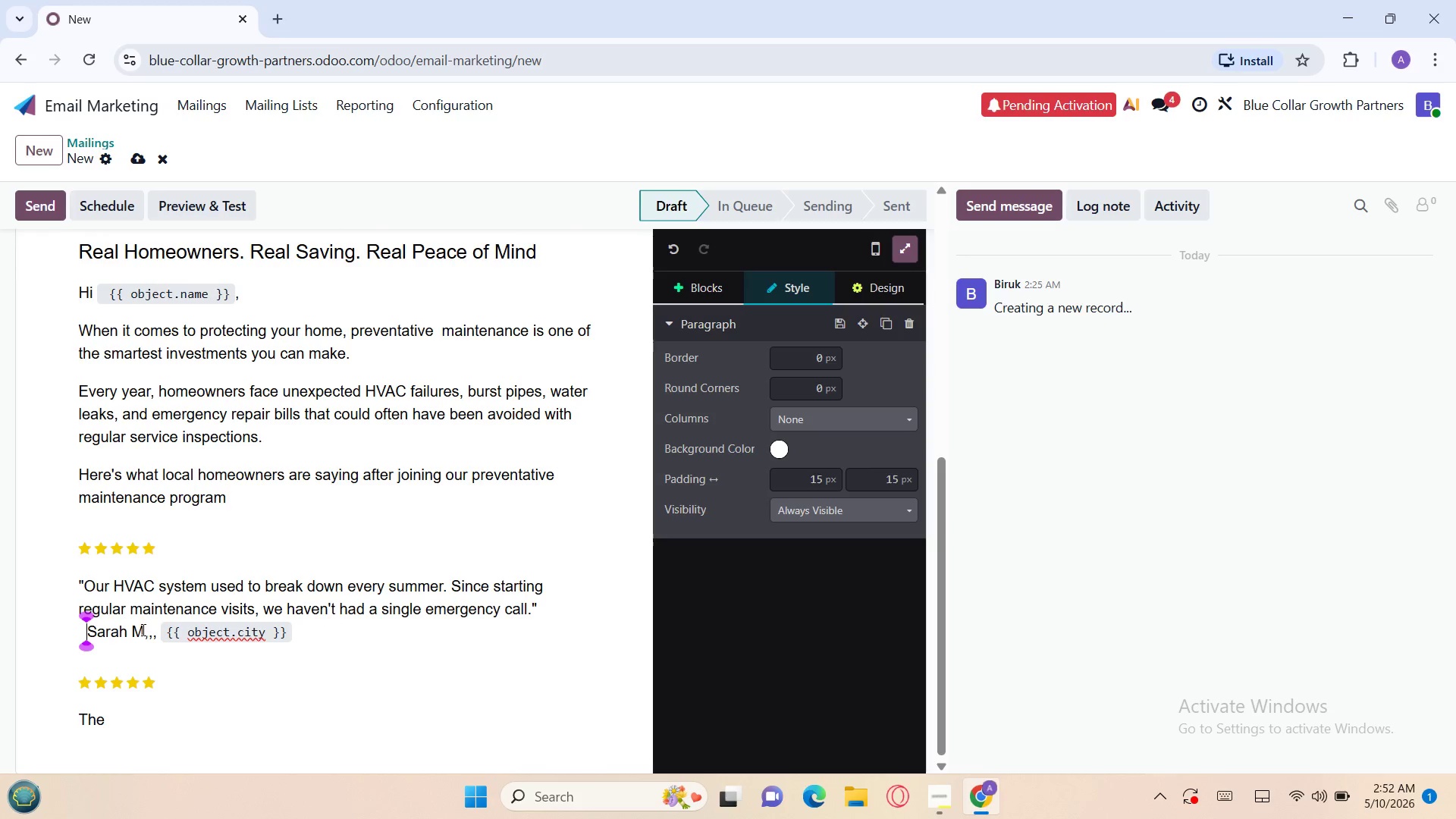 
key(Backspace)
 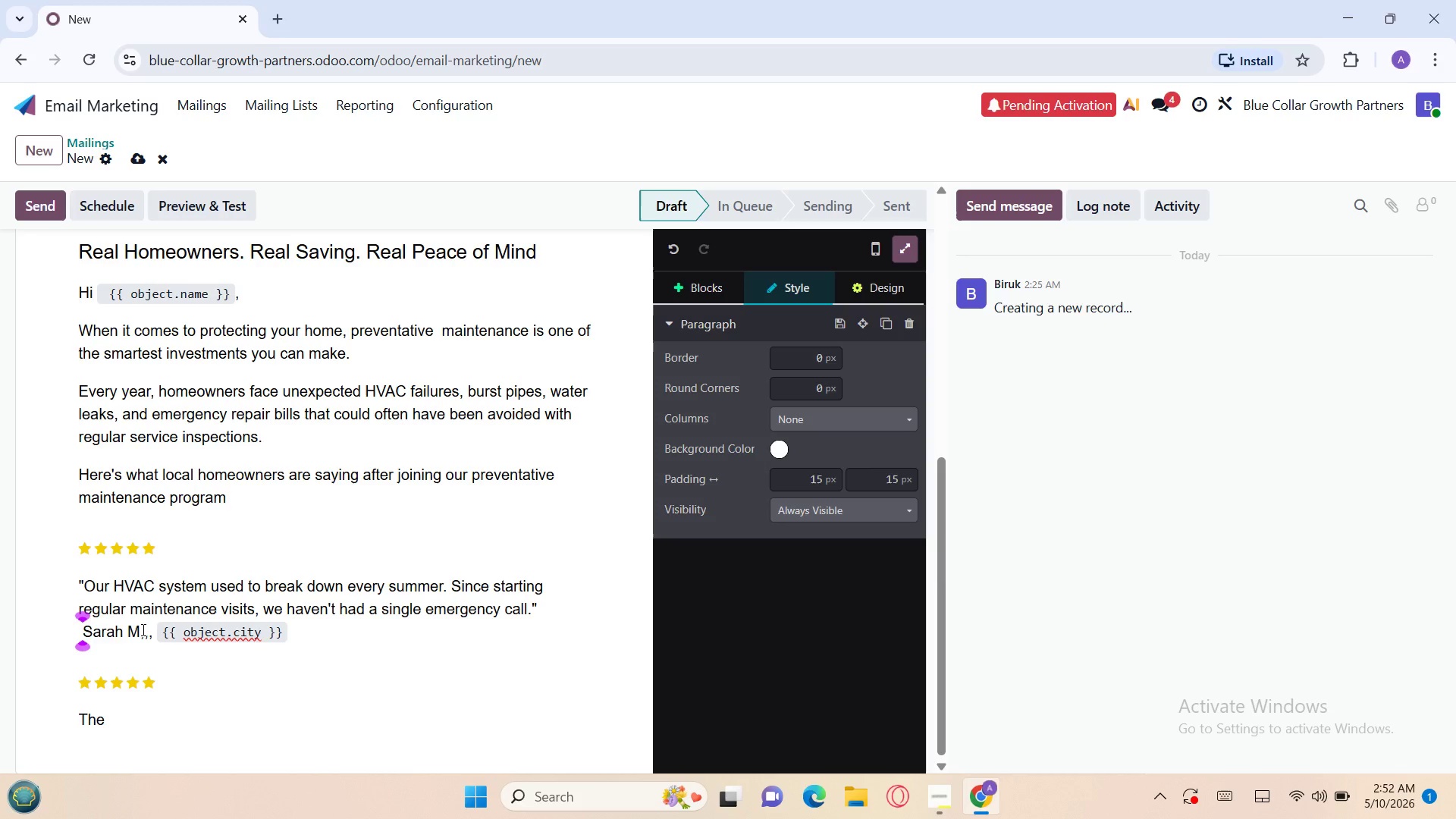 
key(Backspace)
 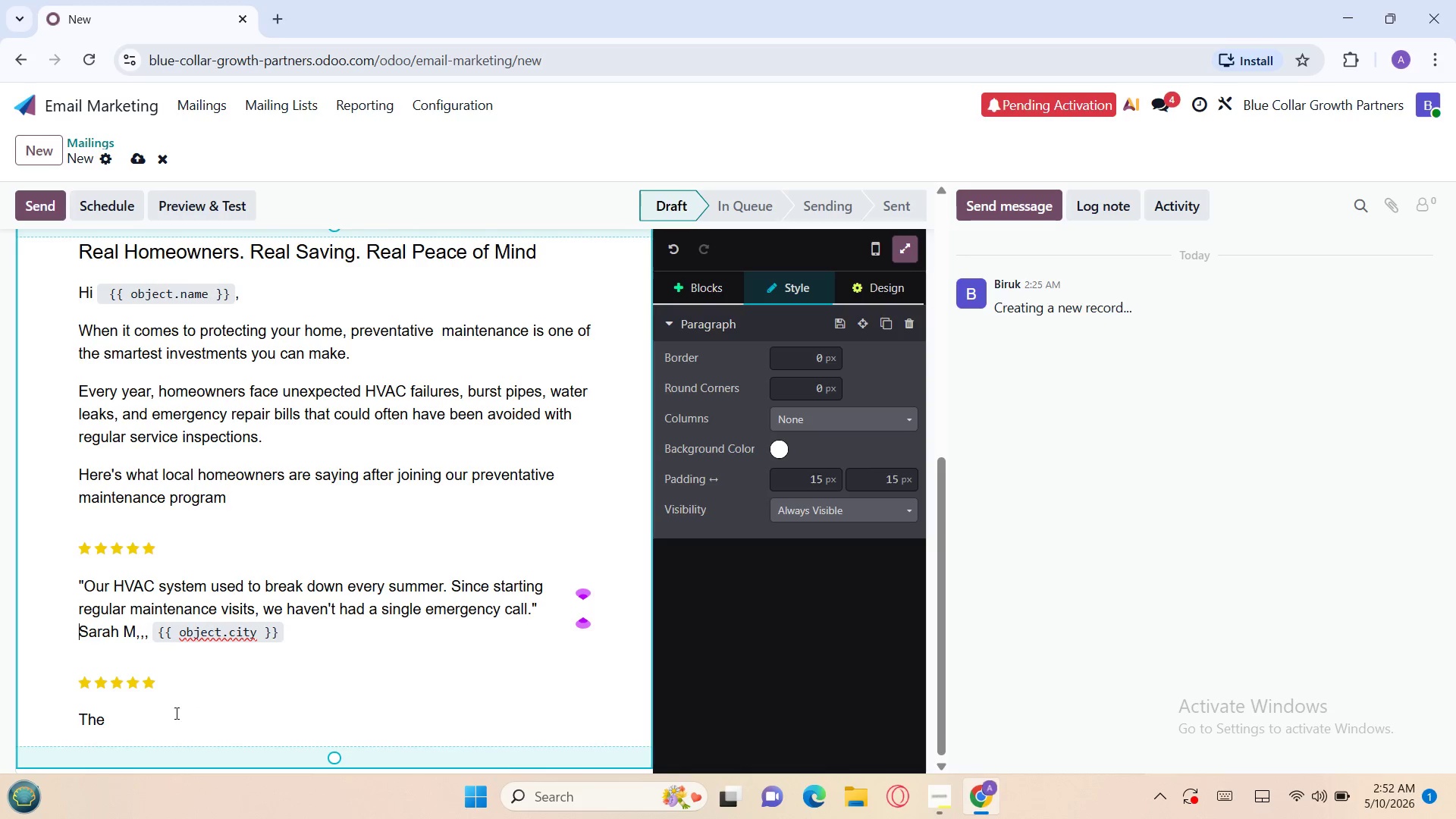 
left_click([113, 723])
 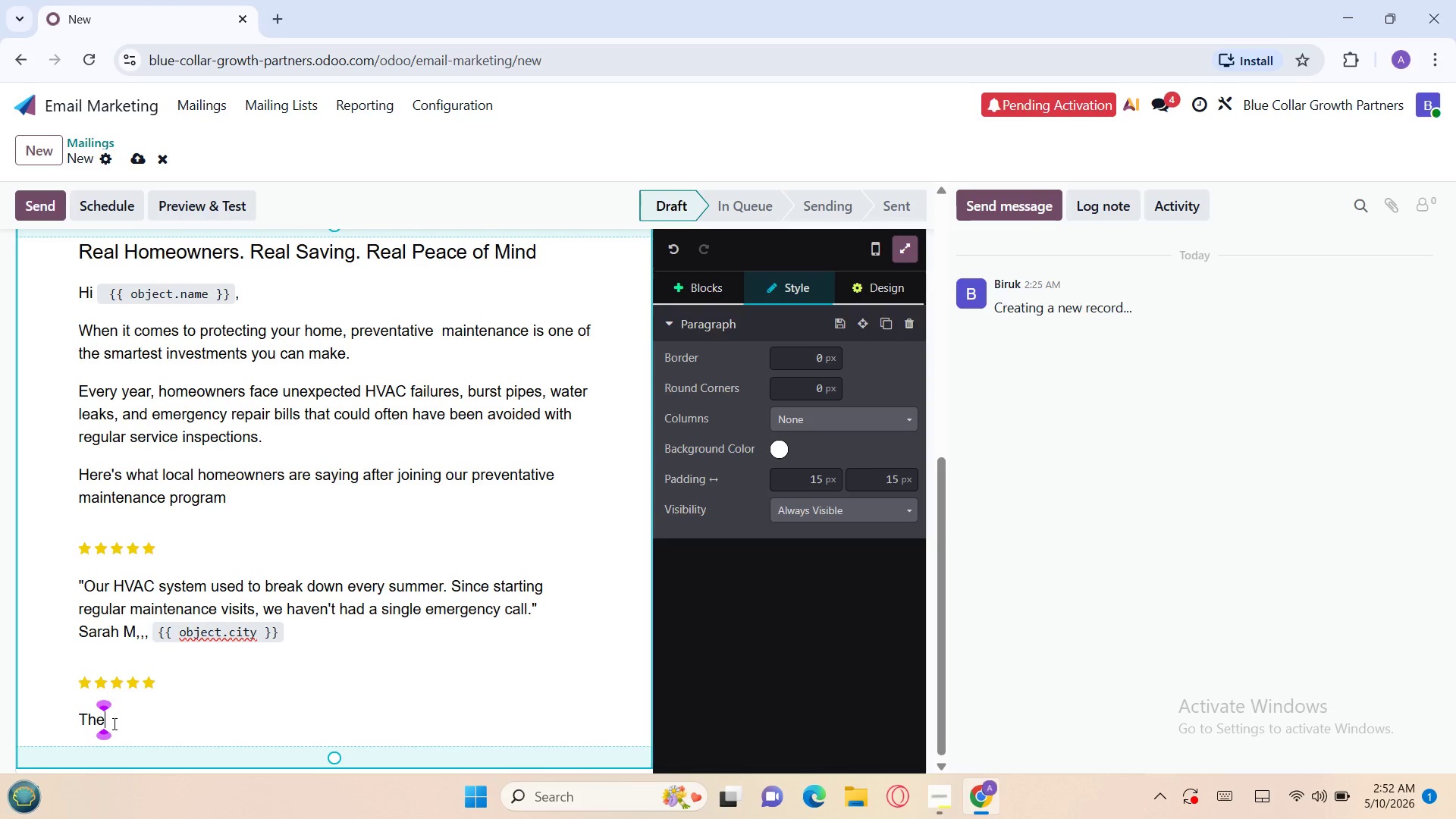 
type( technical)
 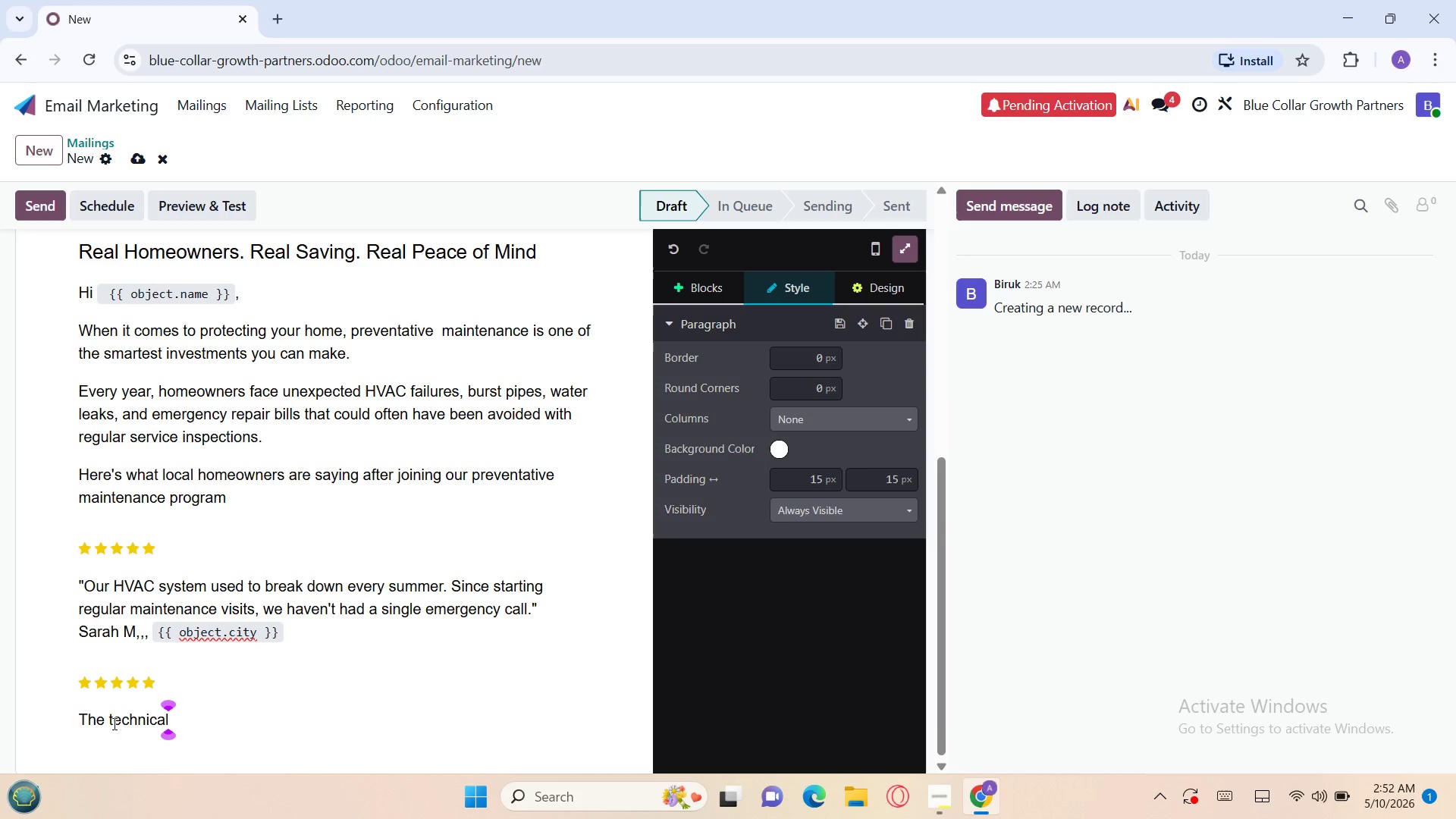 
key(Backspace)
type(ins )
 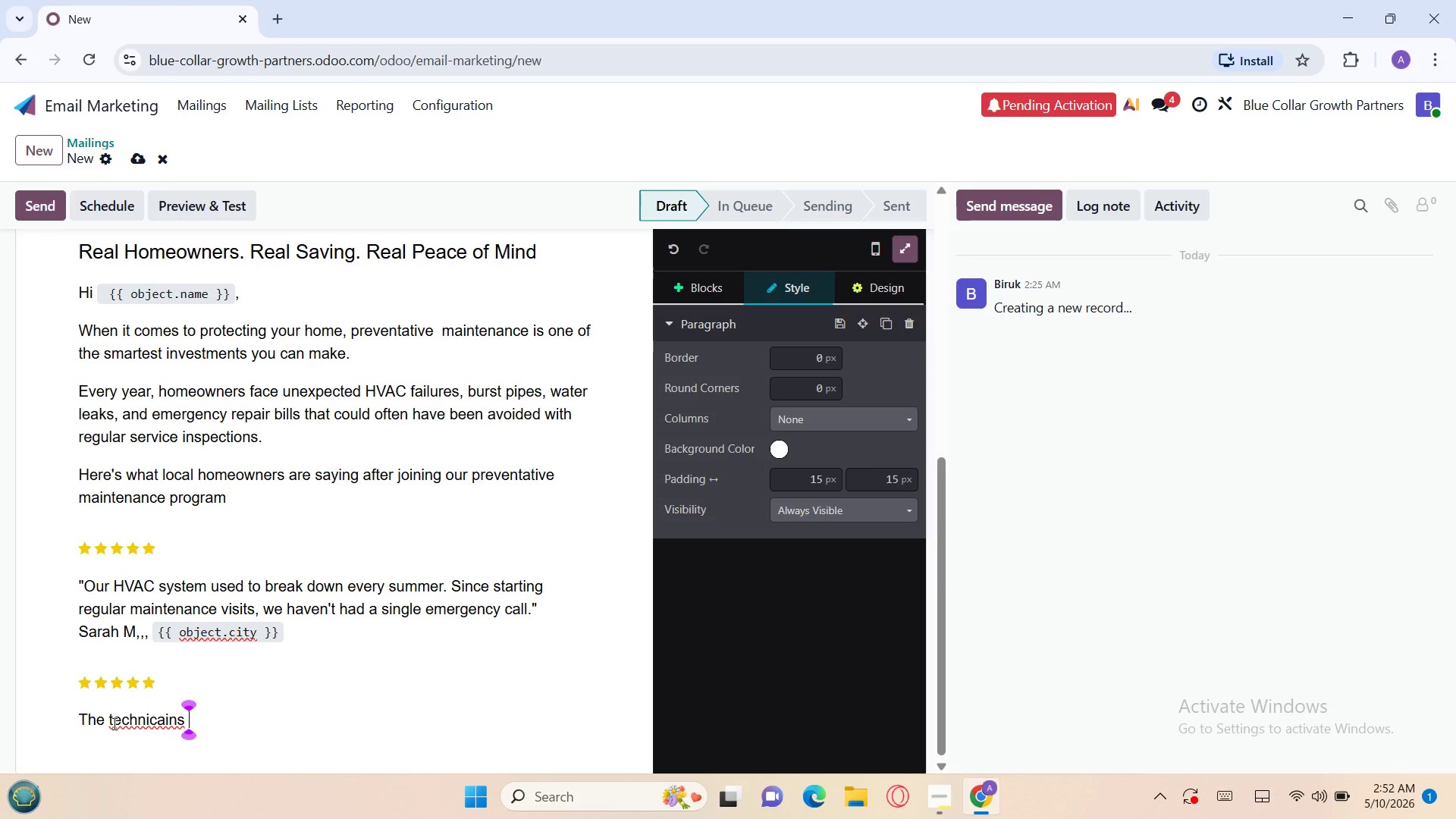 
wait(7.22)
 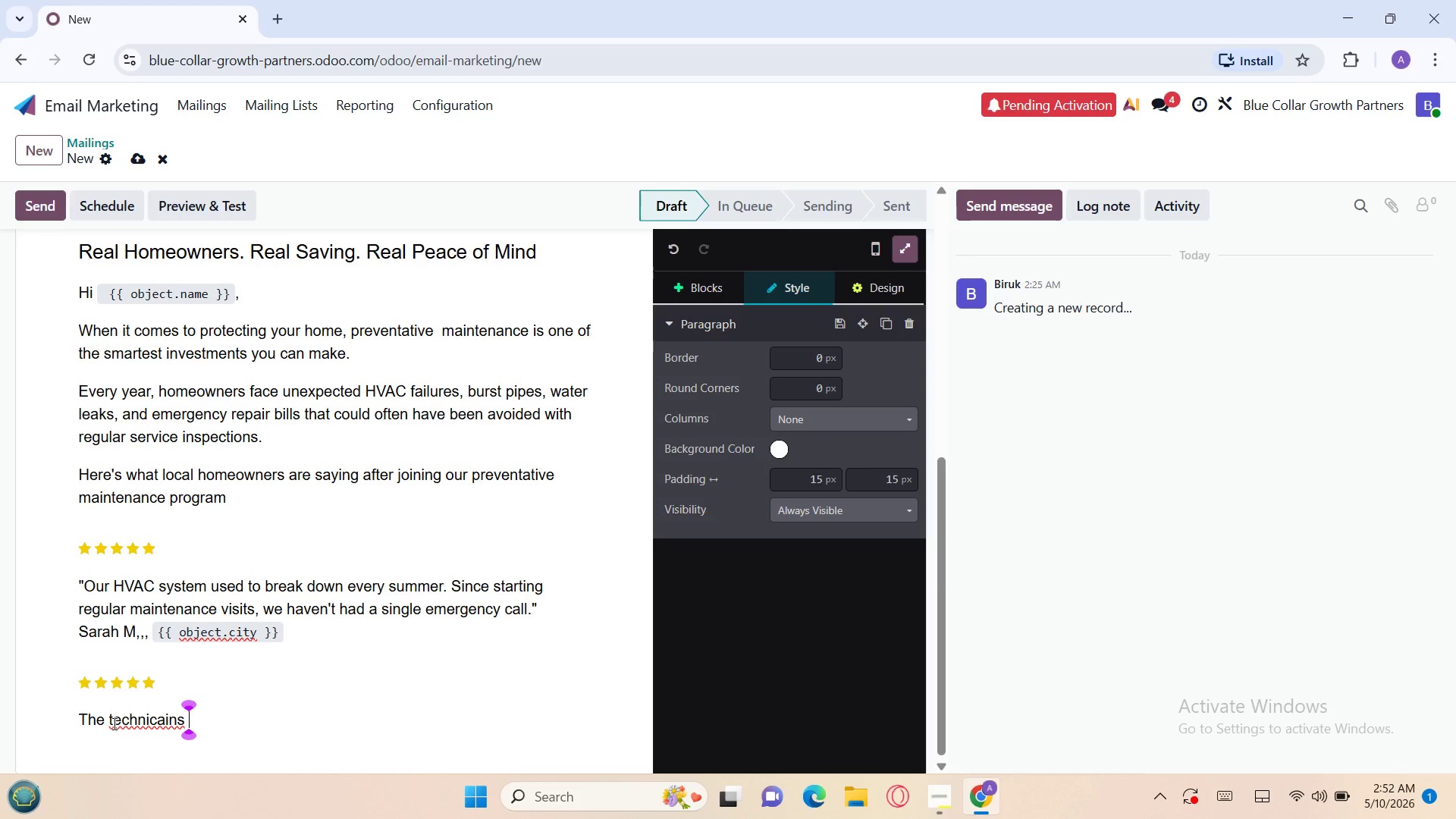 
key(Backspace)
key(Backspace)
key(Backspace)
key(Backspace)
key(Backspace)
type(ianc)
 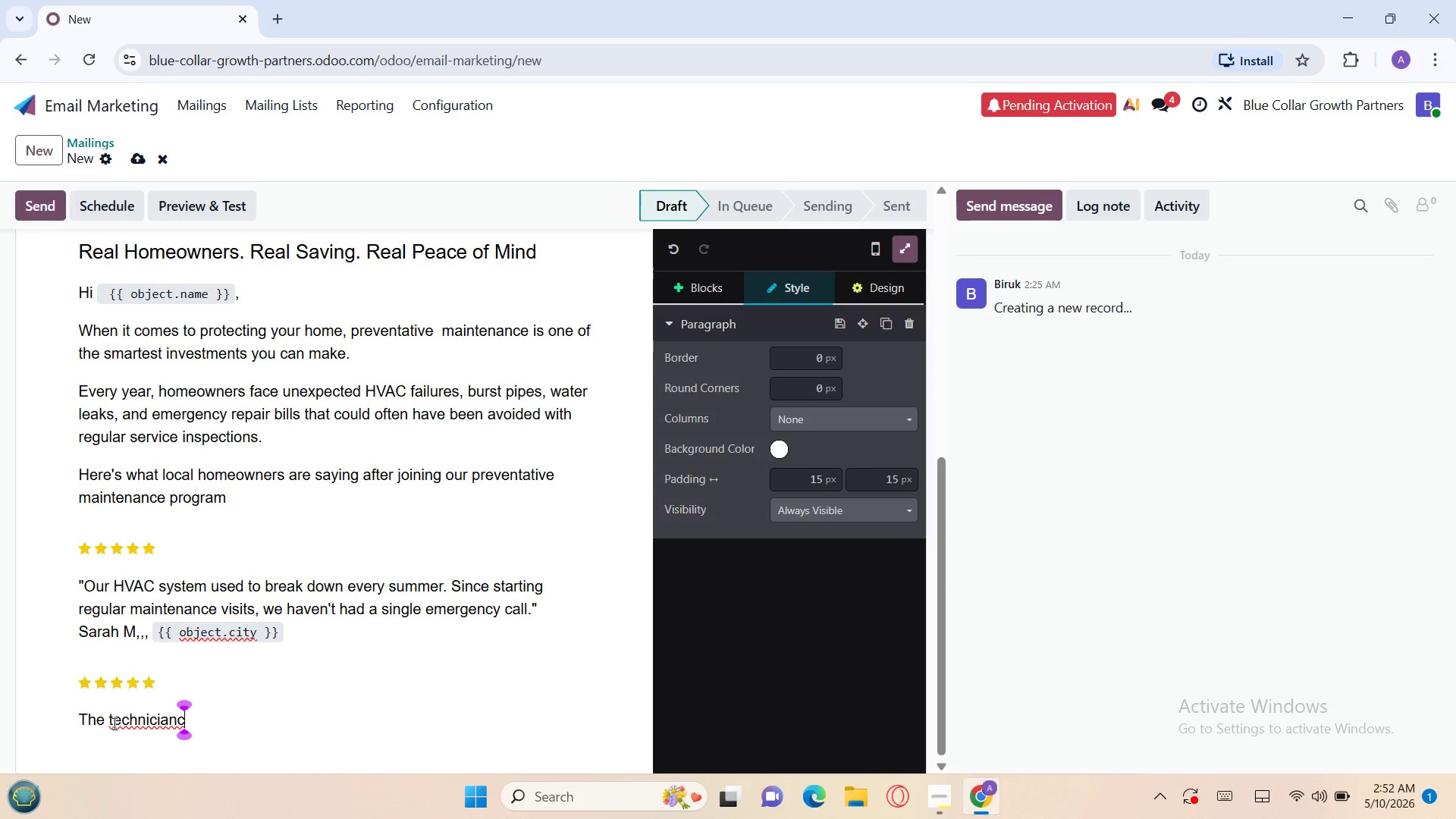 
key(Backspace)
type(s are)
 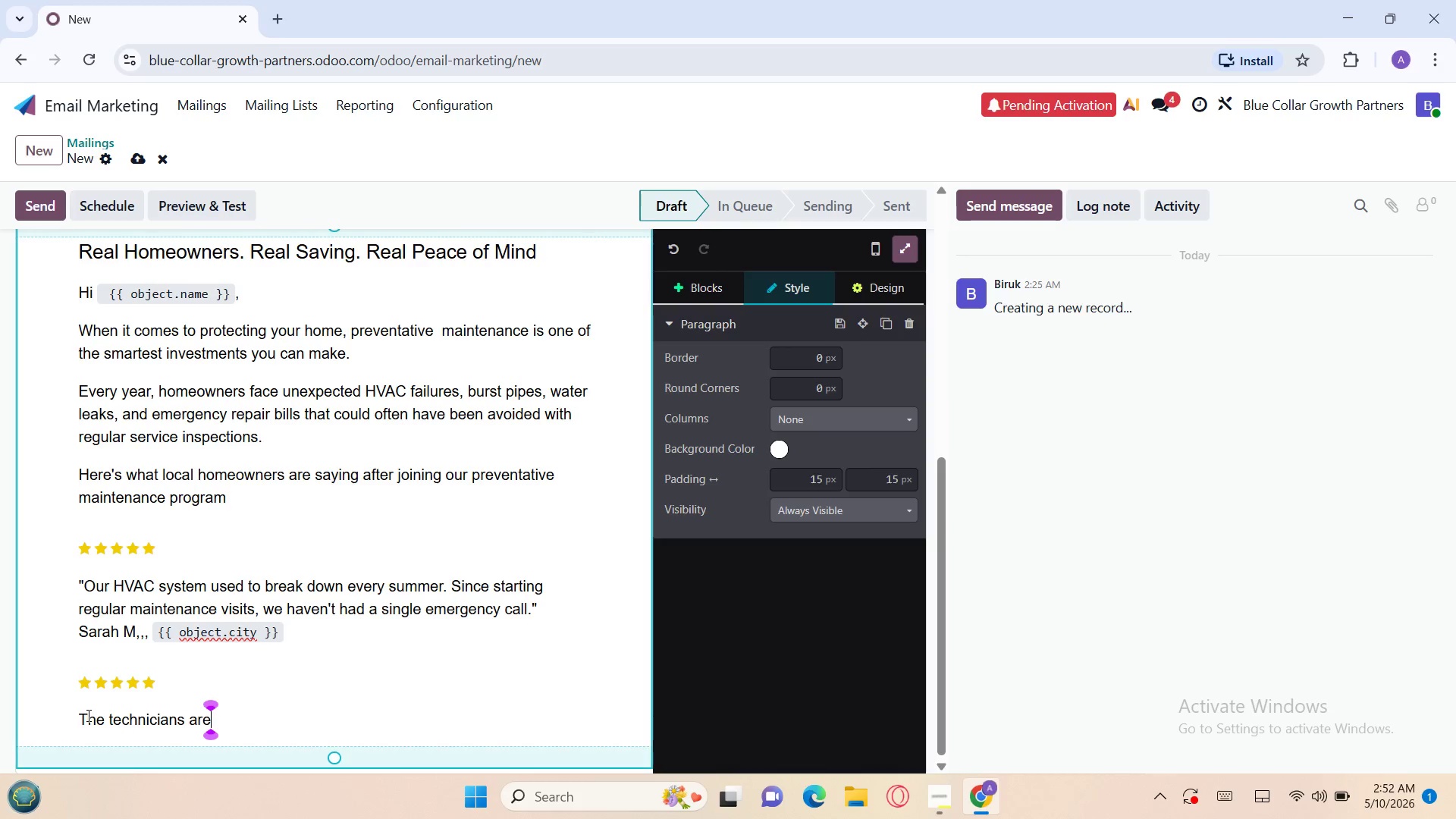 
left_click([80, 716])
 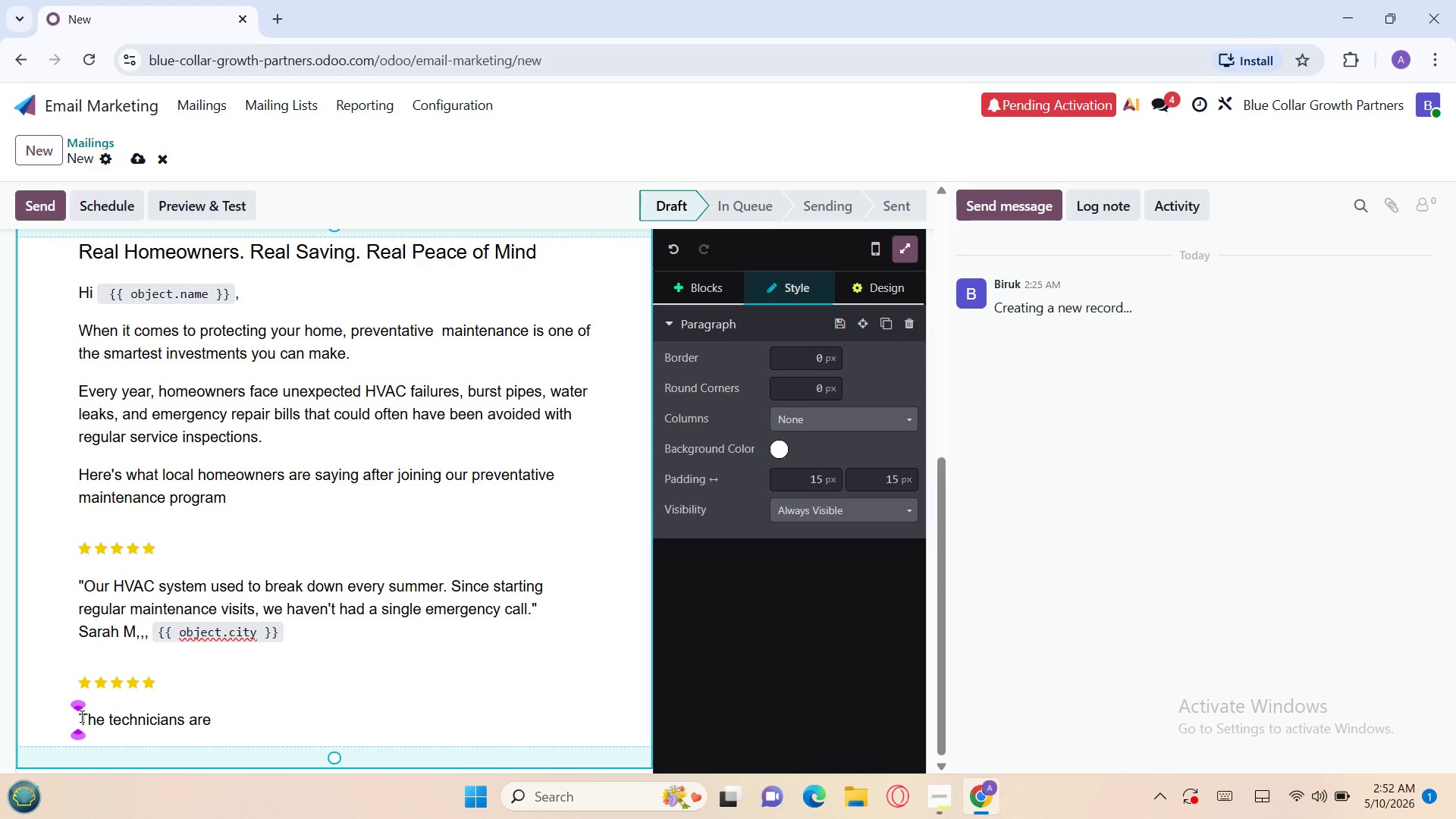 
key(Shift+Quote)
 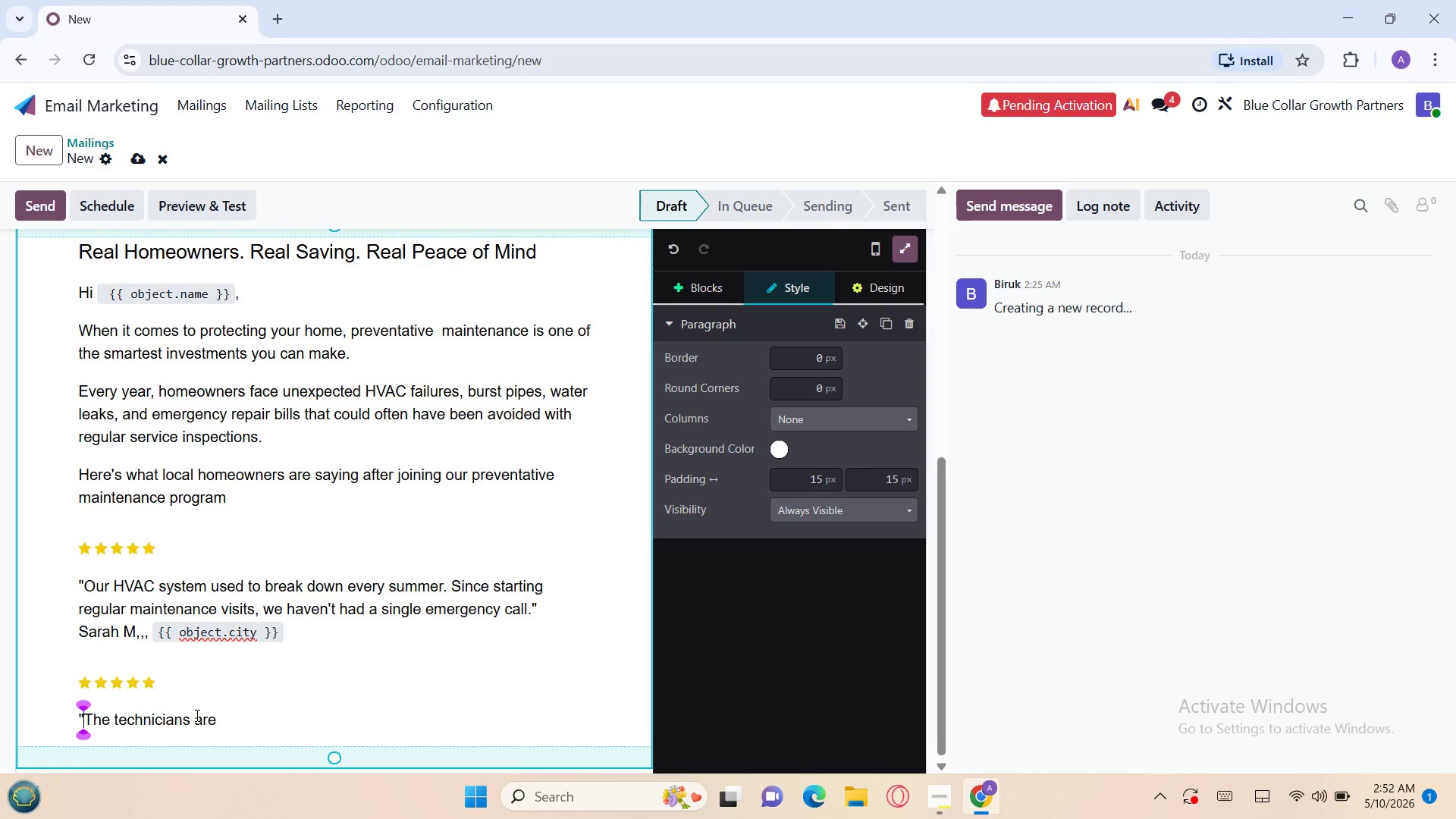 
left_click([219, 713])
 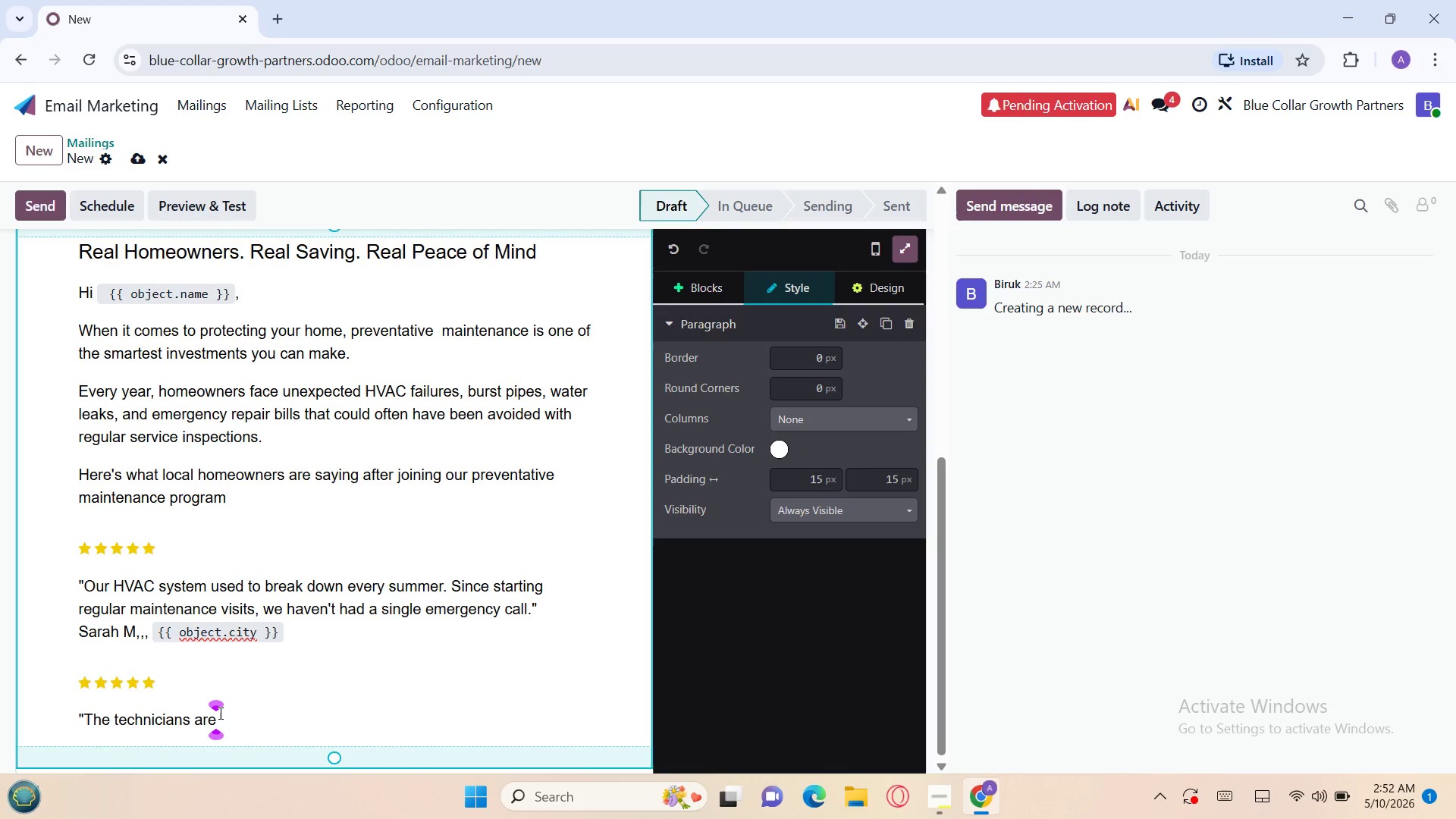 
key(Space)
 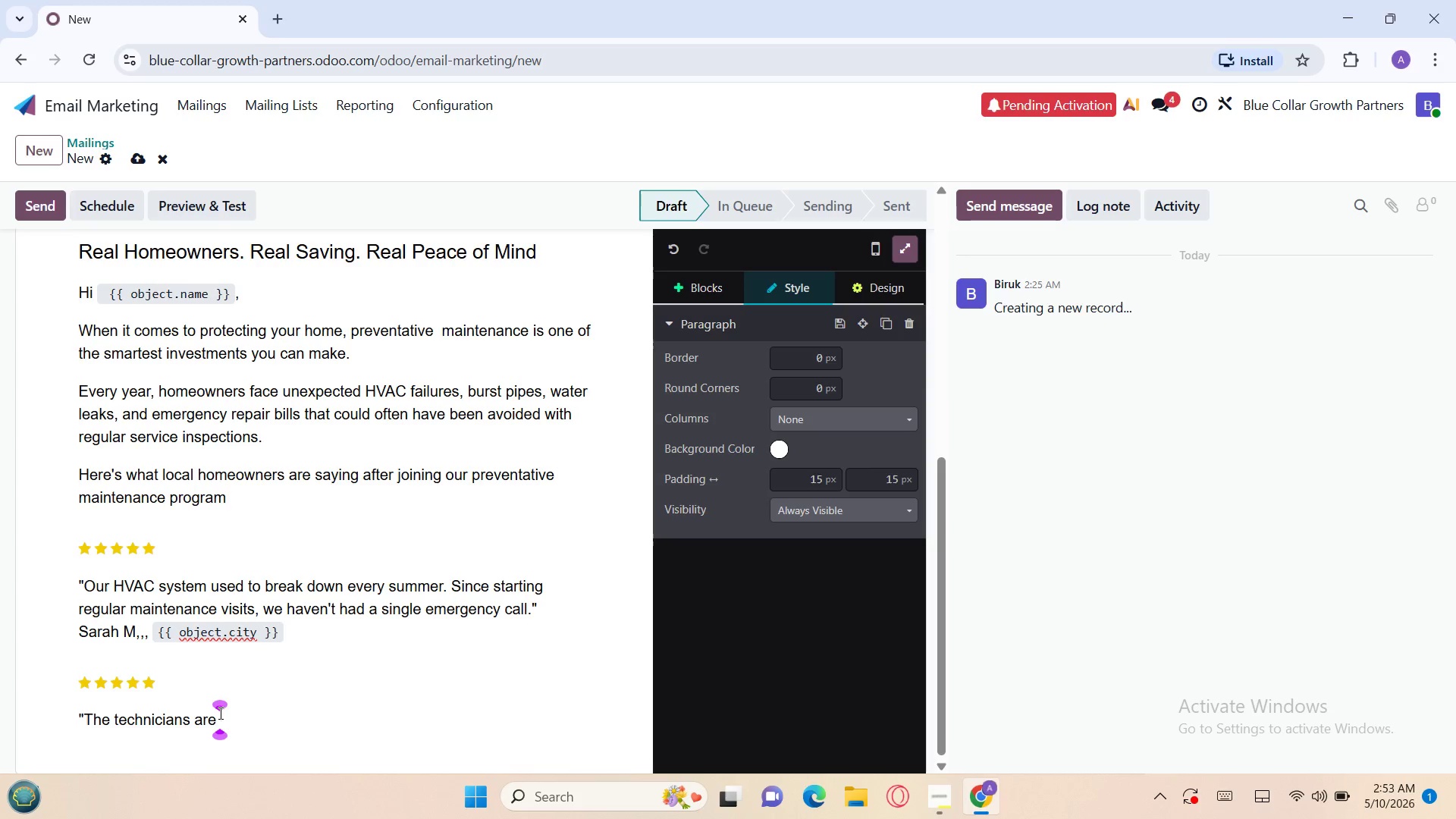 
wait(8.69)
 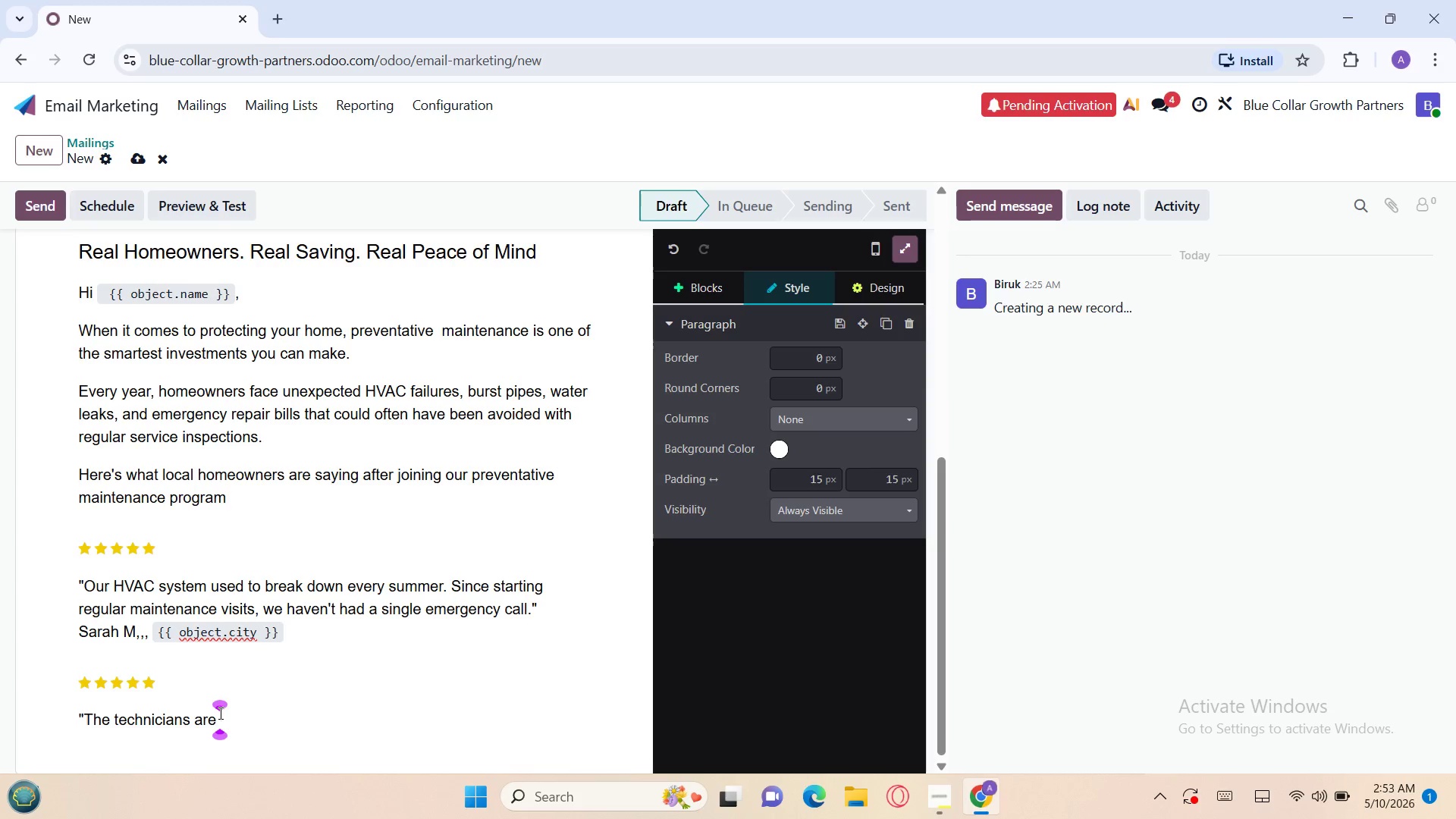 
type(profe)
 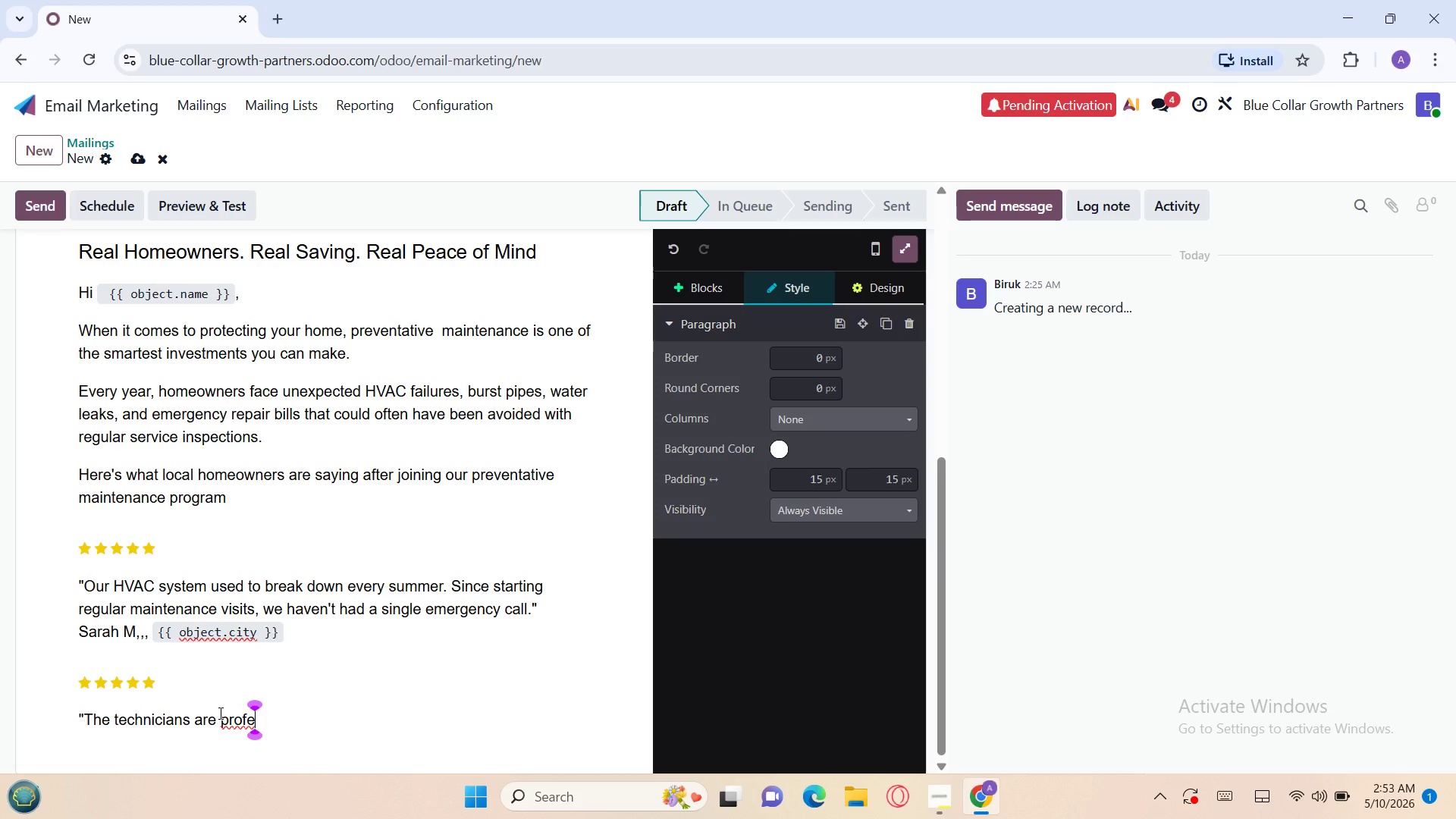 
type(ssional, honest, and always expe)
key(Backspace)
type(l)
 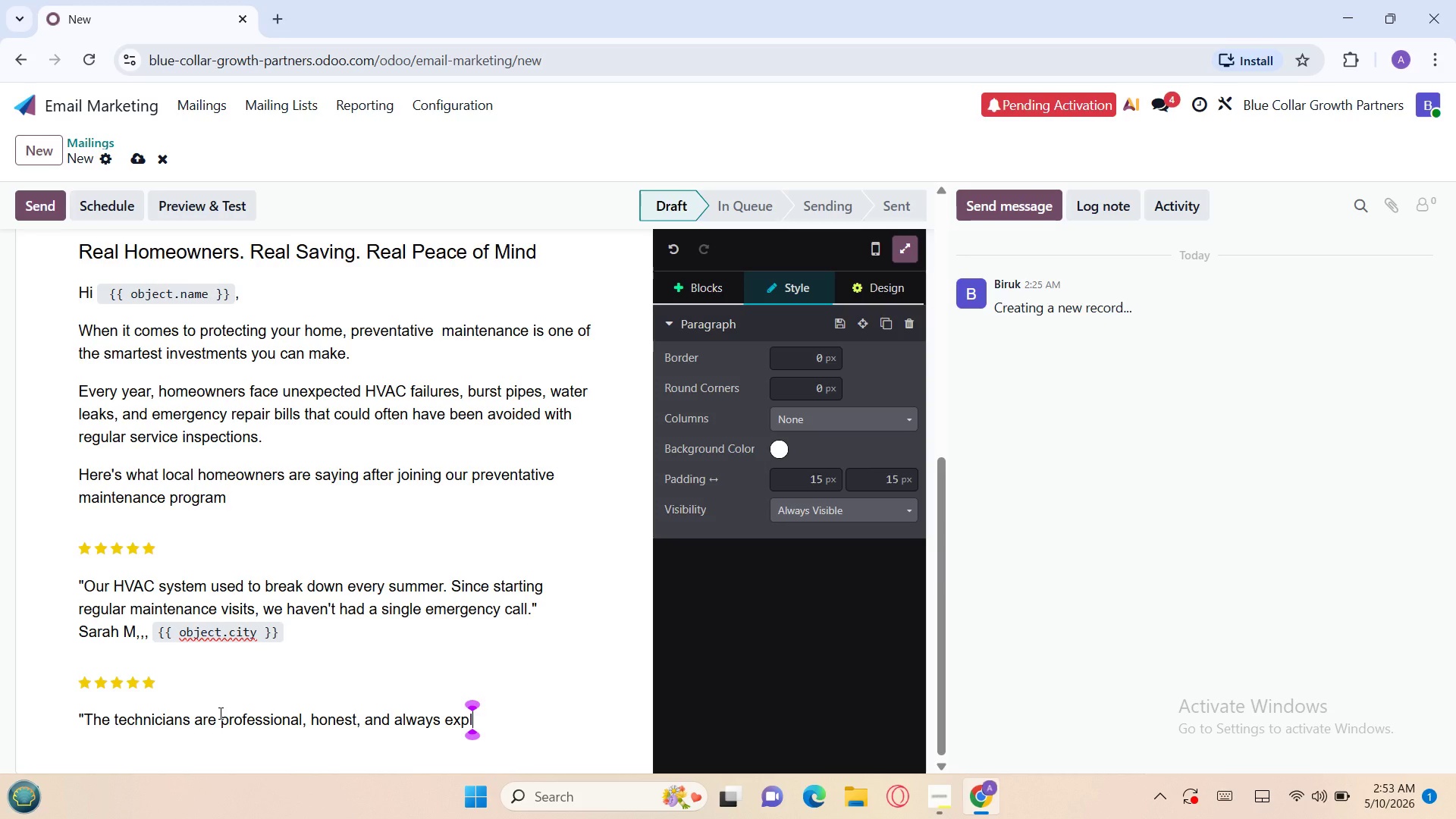 
wait(7.22)
 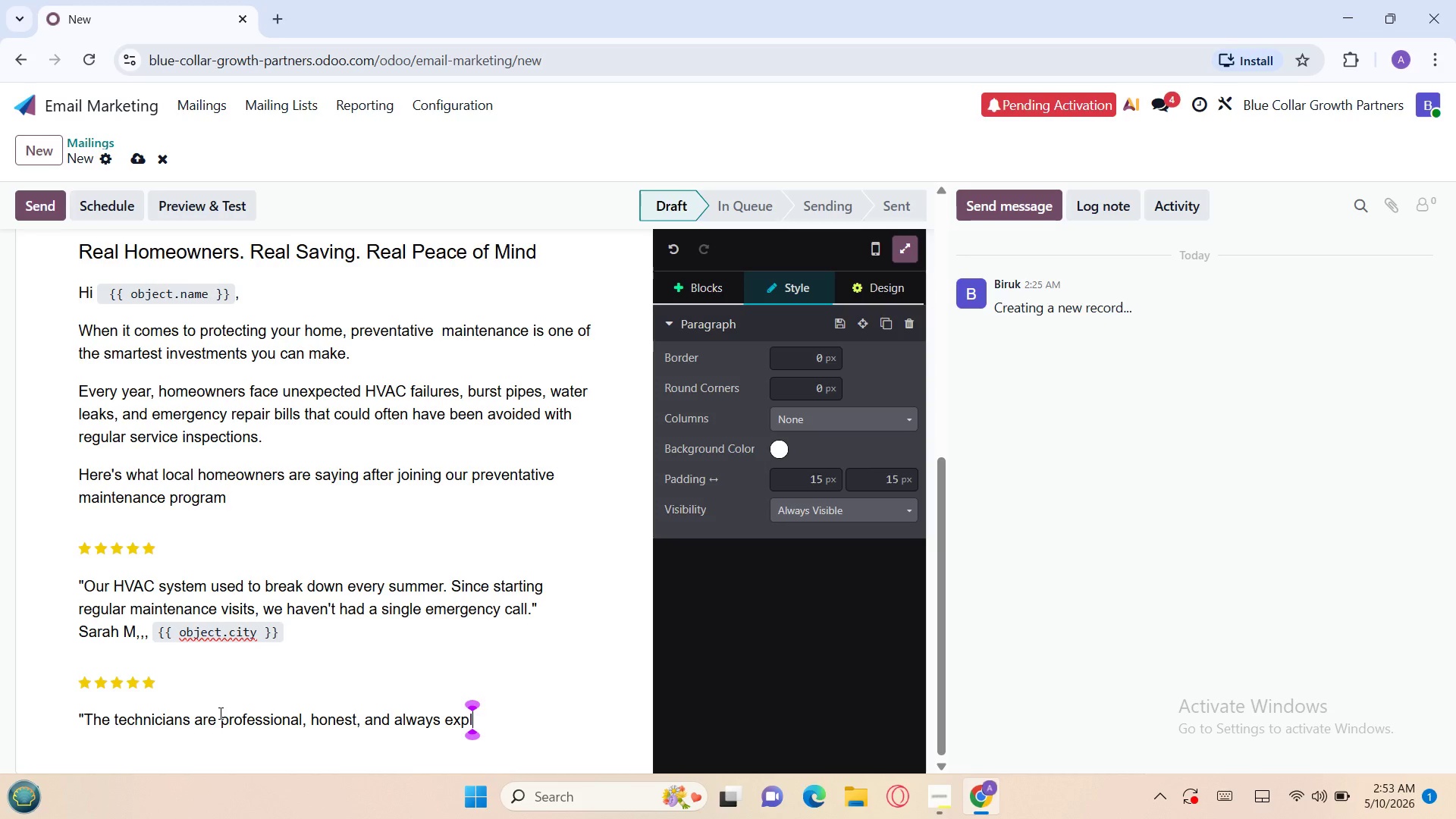 
type(ain every)
 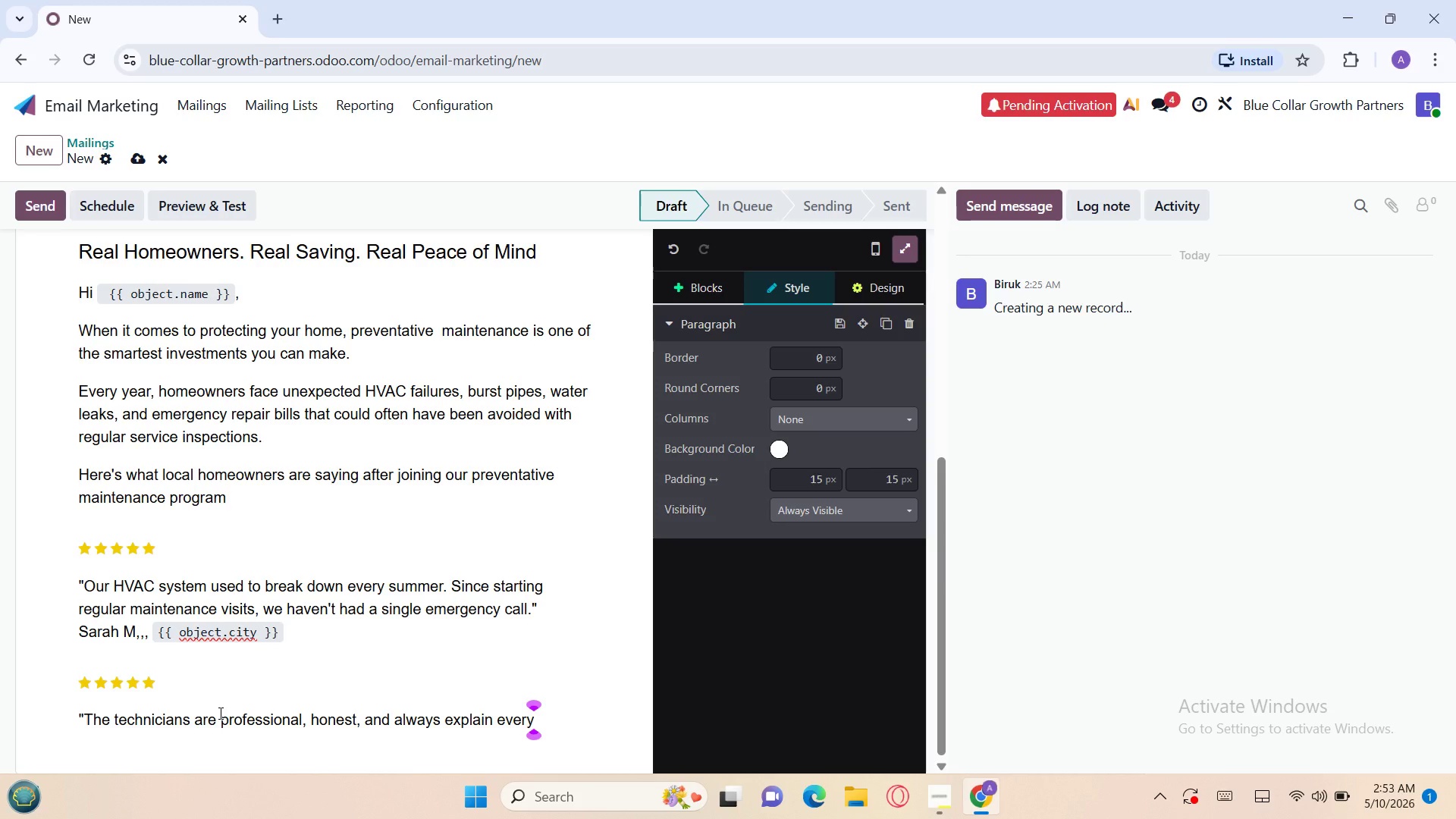 
type(thing clearly )
 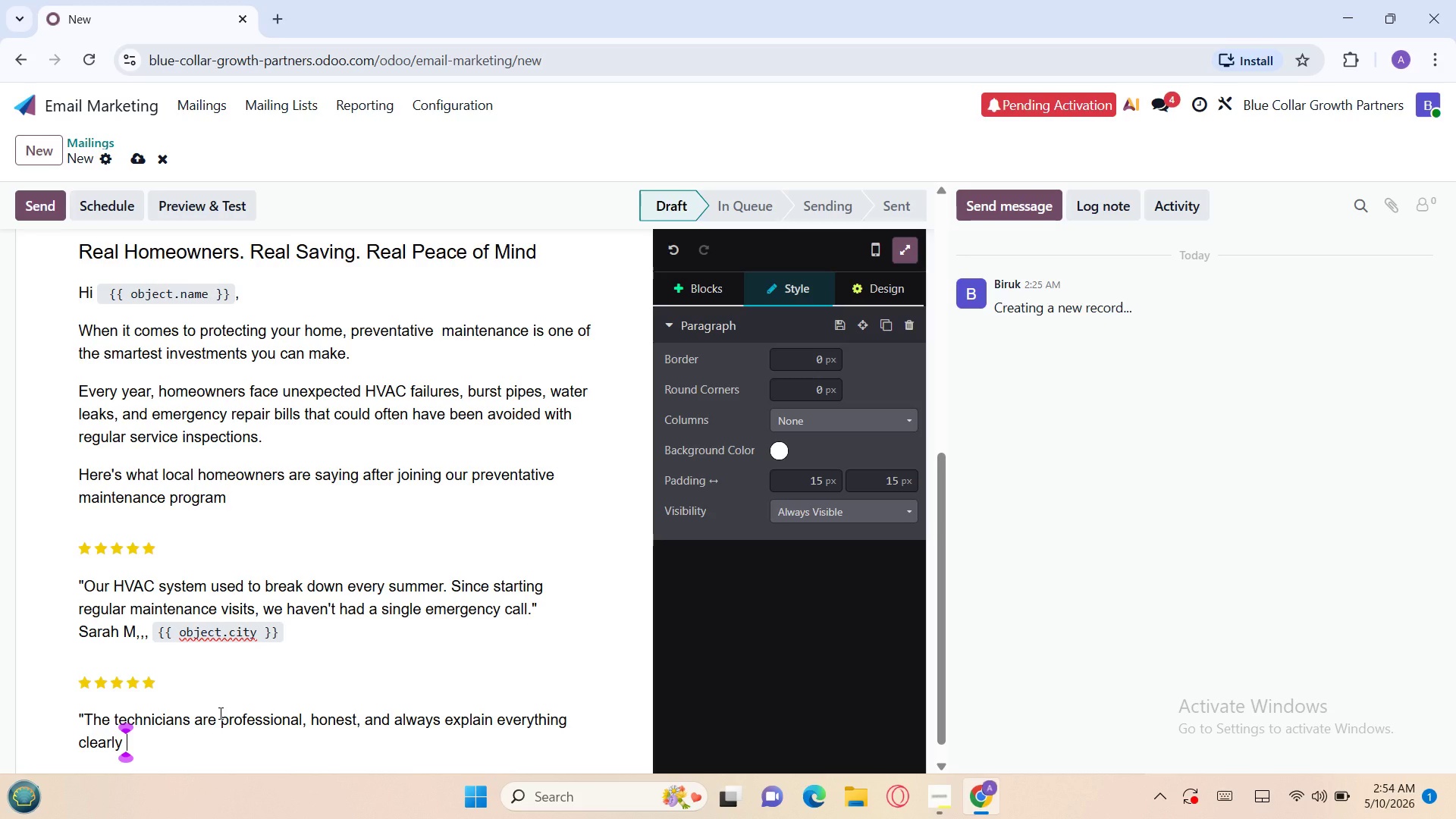 
key(Backspace)
 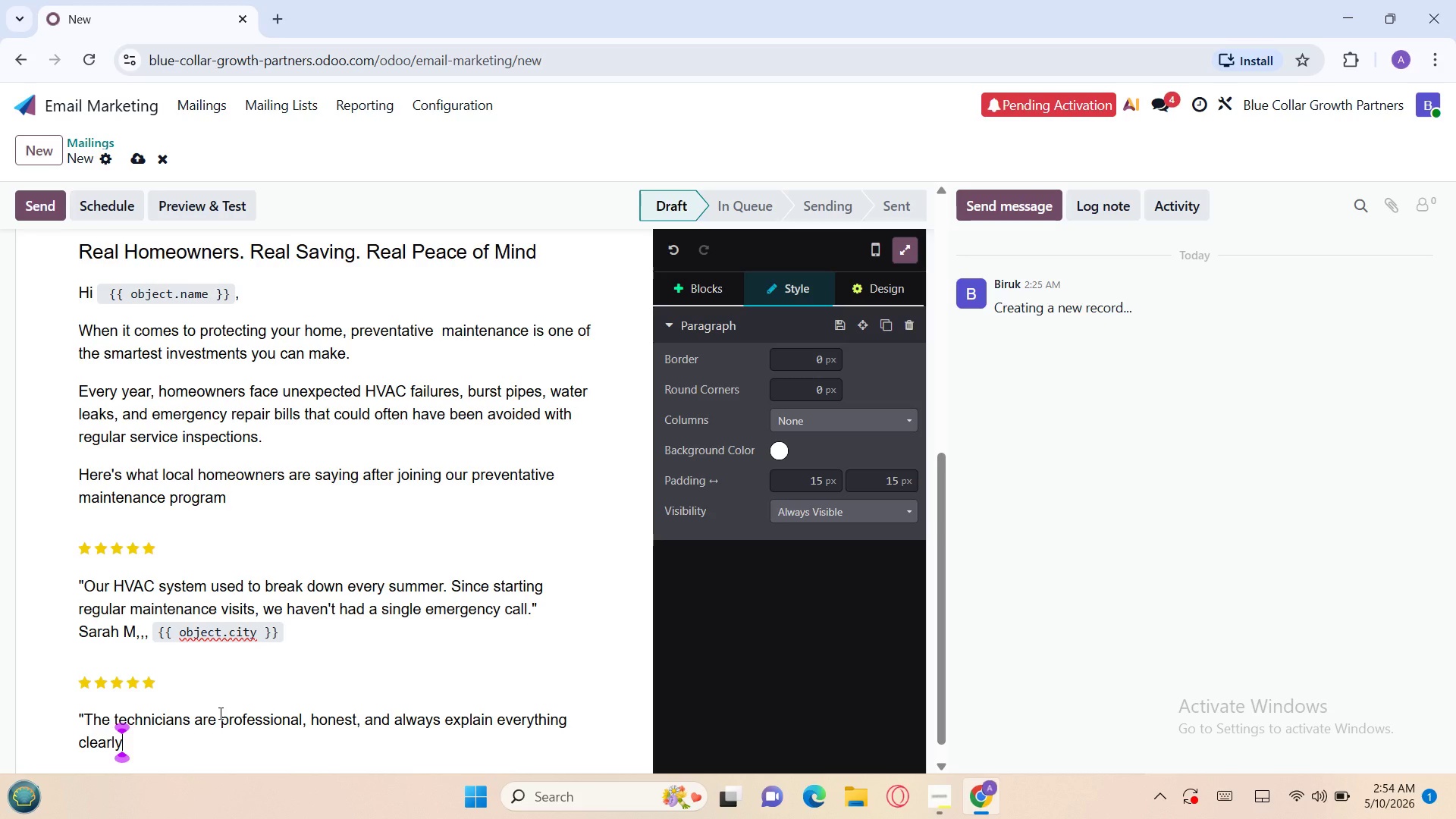 
key(Period)
 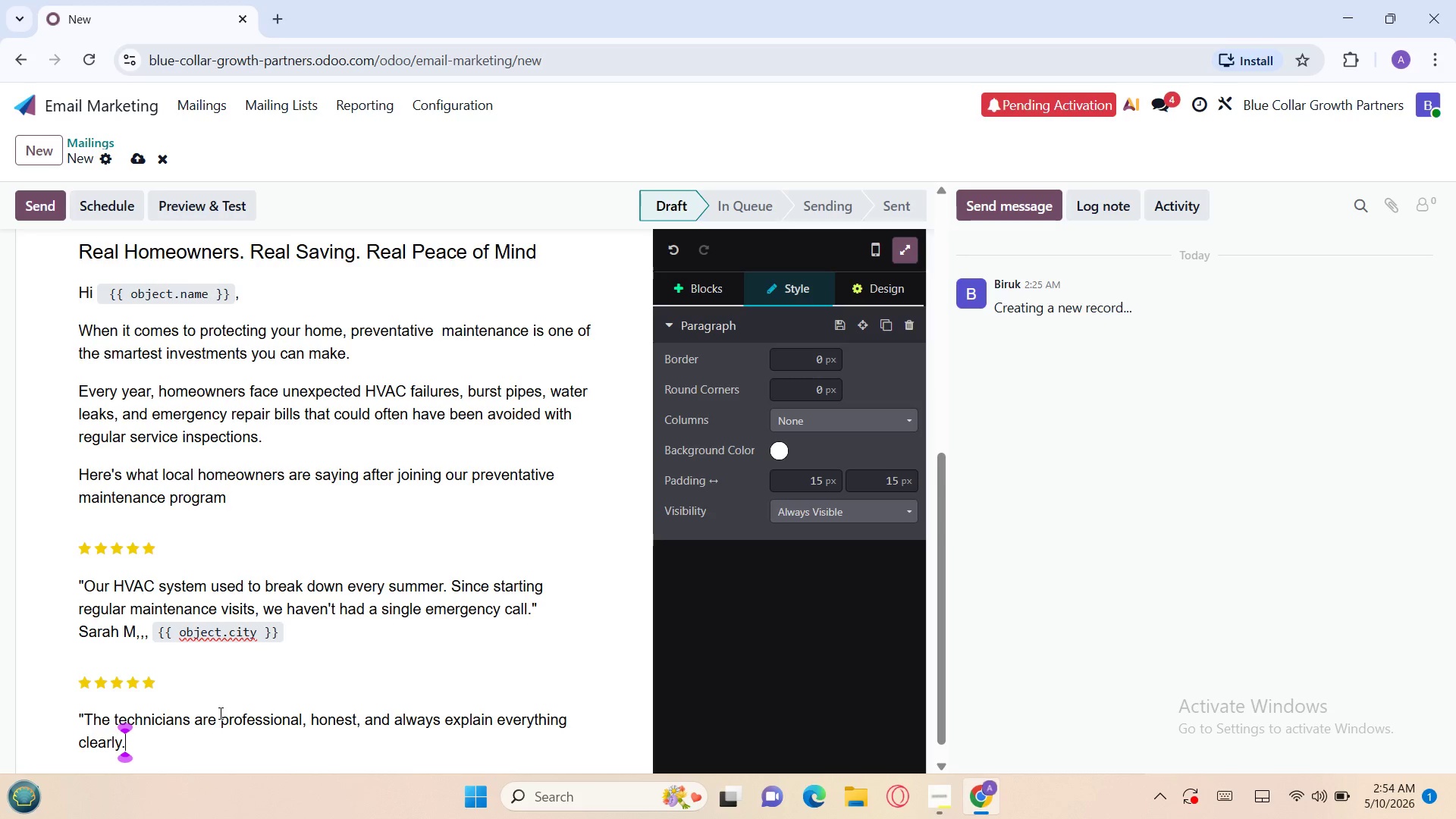 
key(Space)
 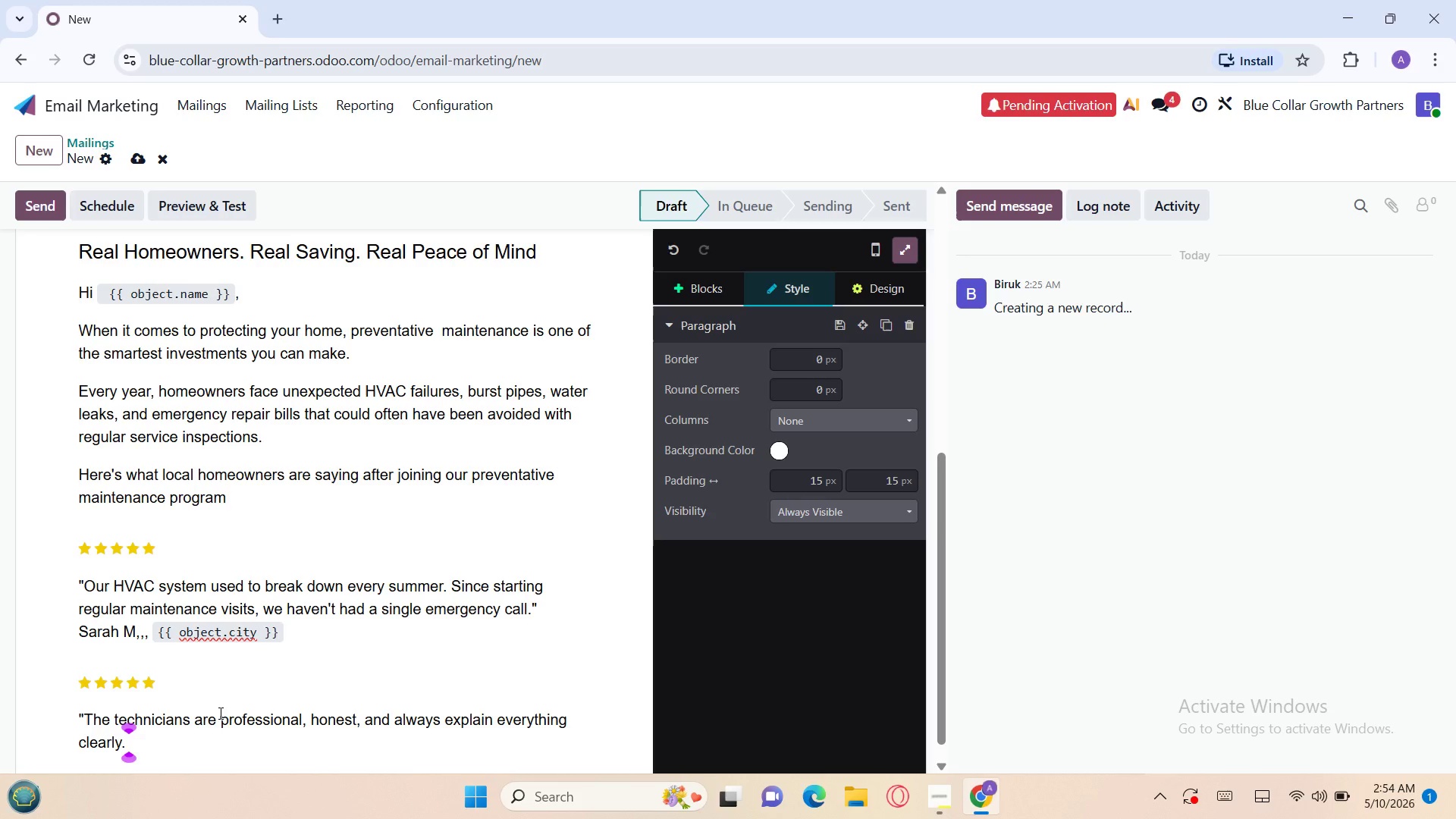 
type(I finally )
 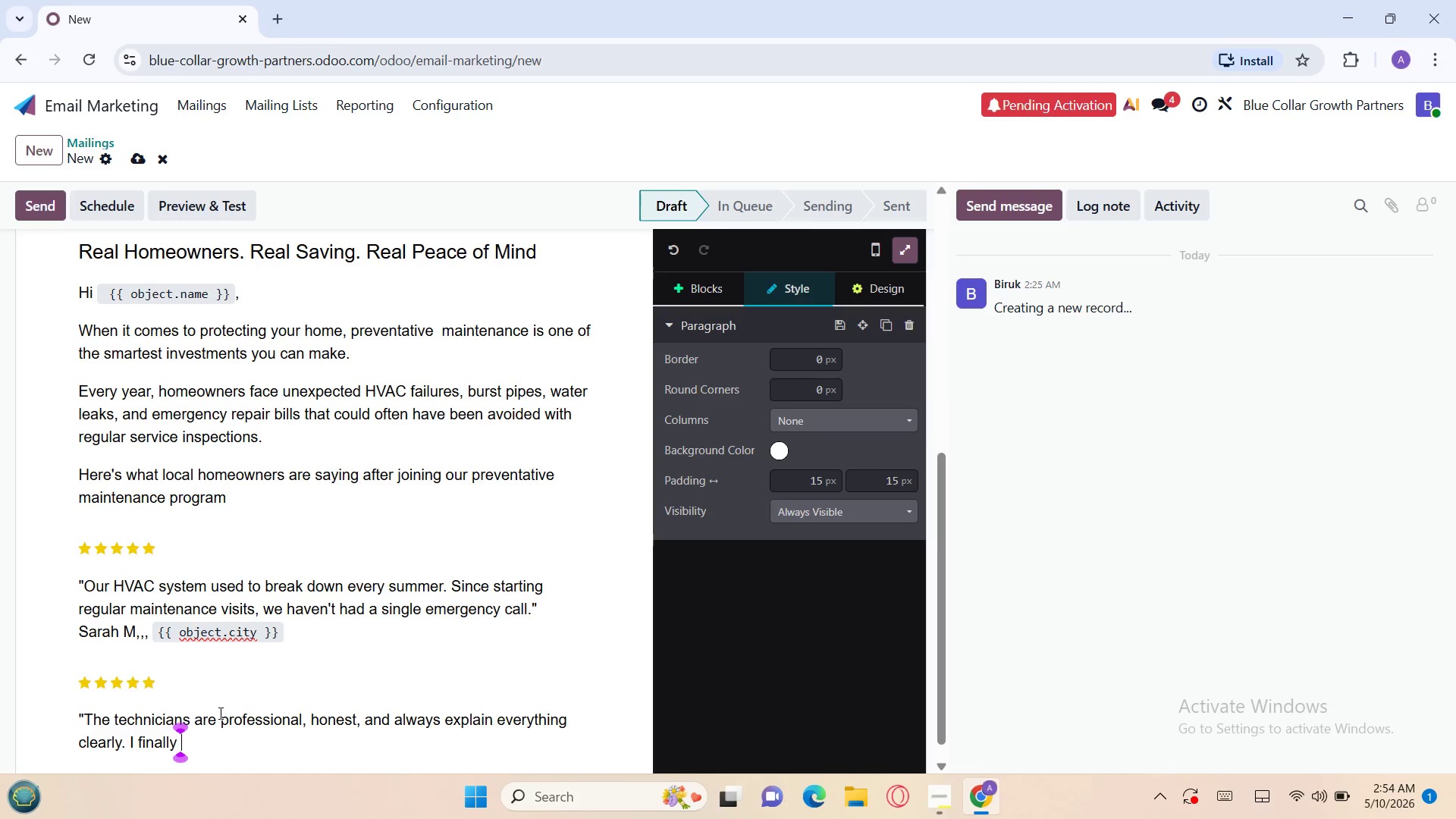 
type(feel confident my home systems are protected."                      )
key(Backspace)
type( )
 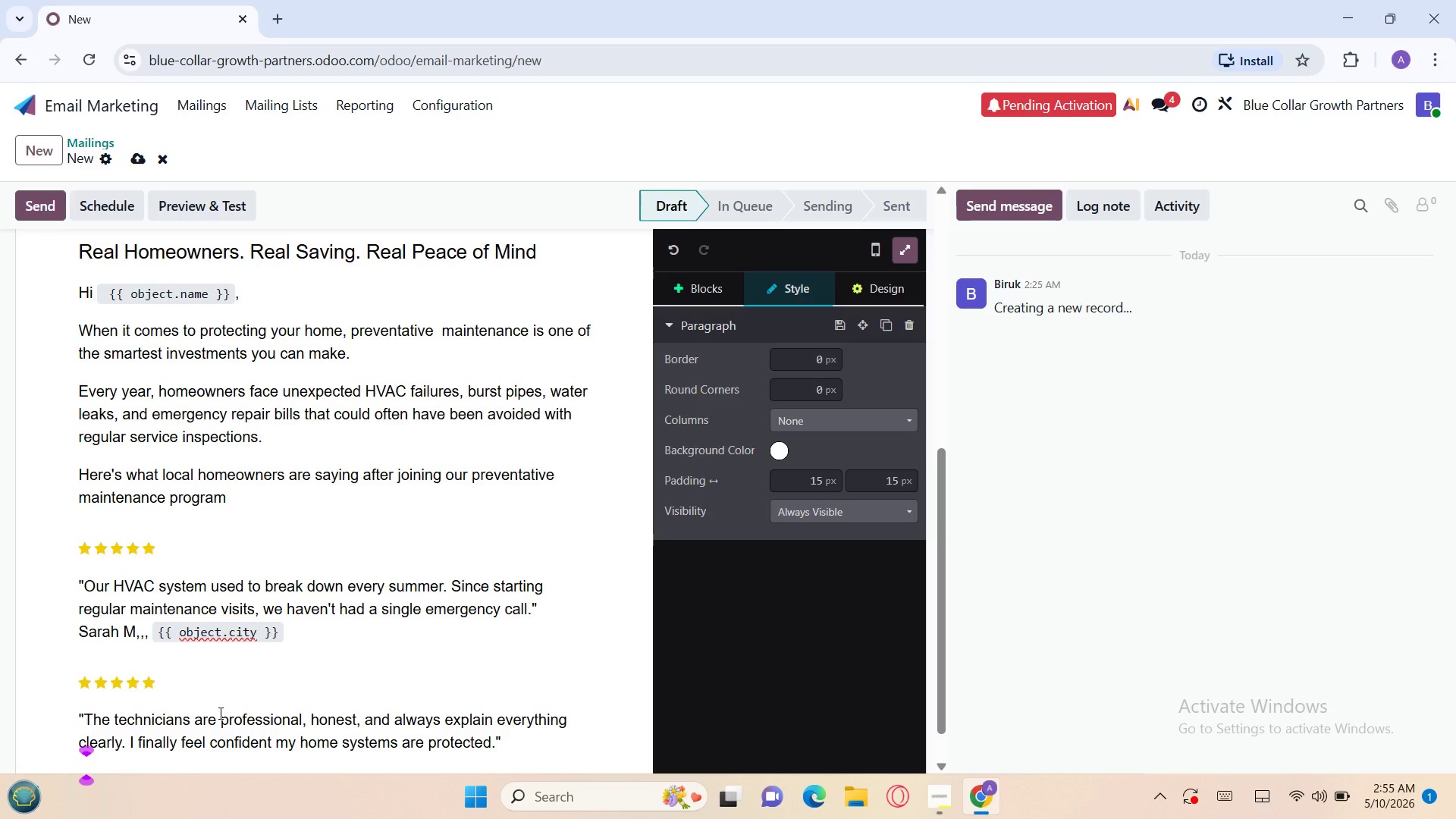 
type(Lisa.)
key(Backspace)
type( T,, `{{ object.city }}`)
 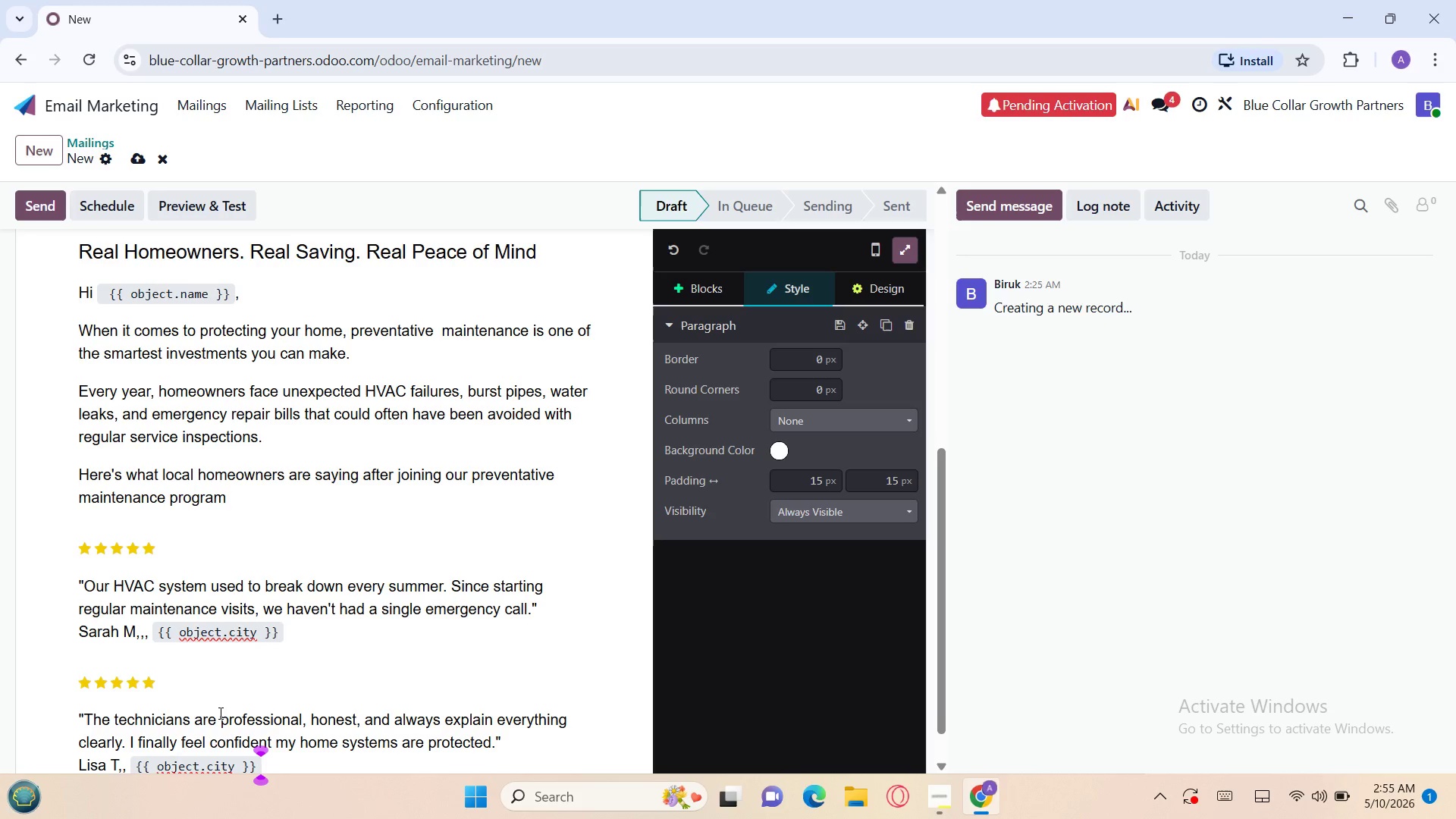 
left_click([219, 713])
 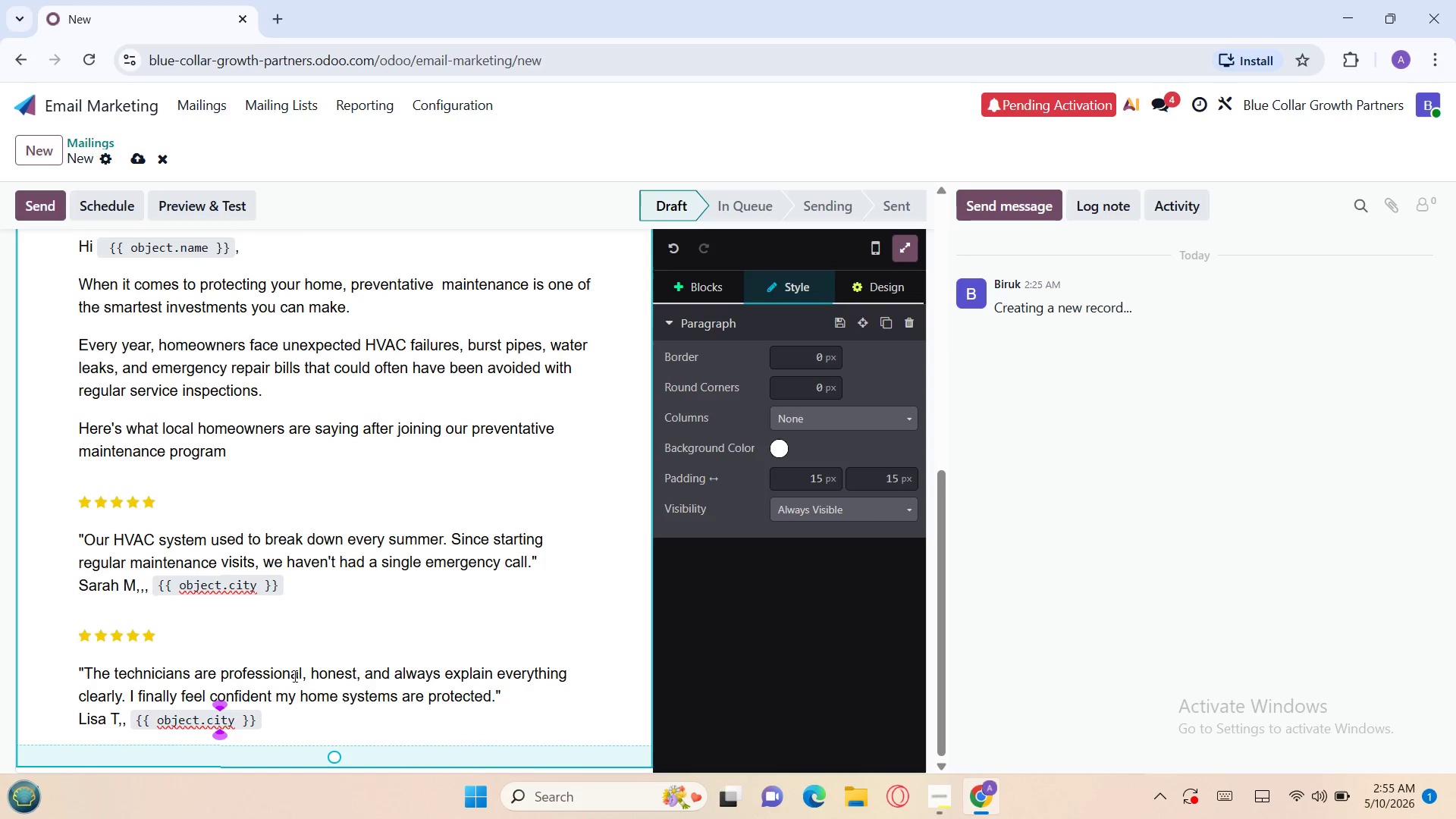 
left_click([275, 708])
 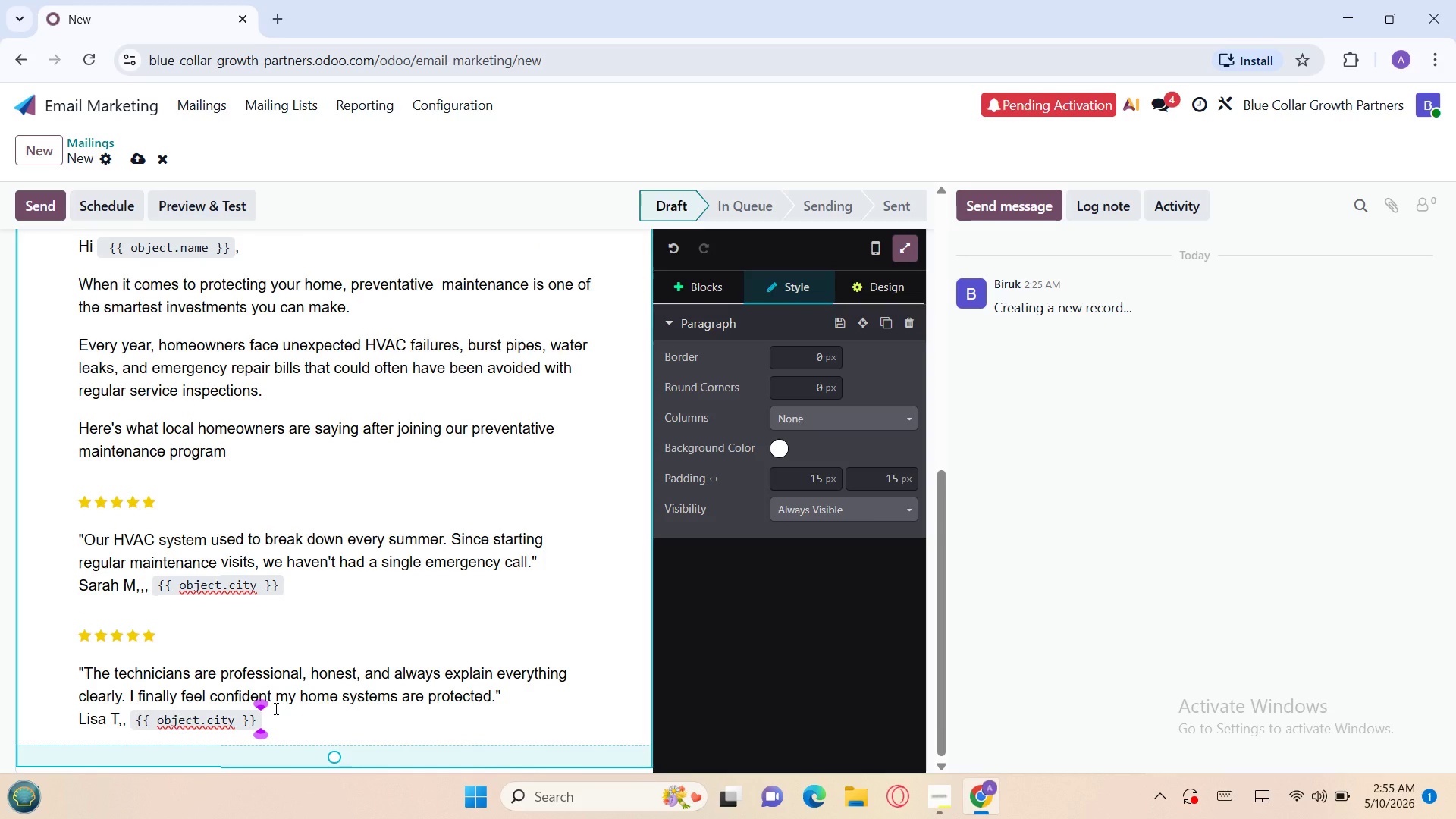 
key(Enter)
 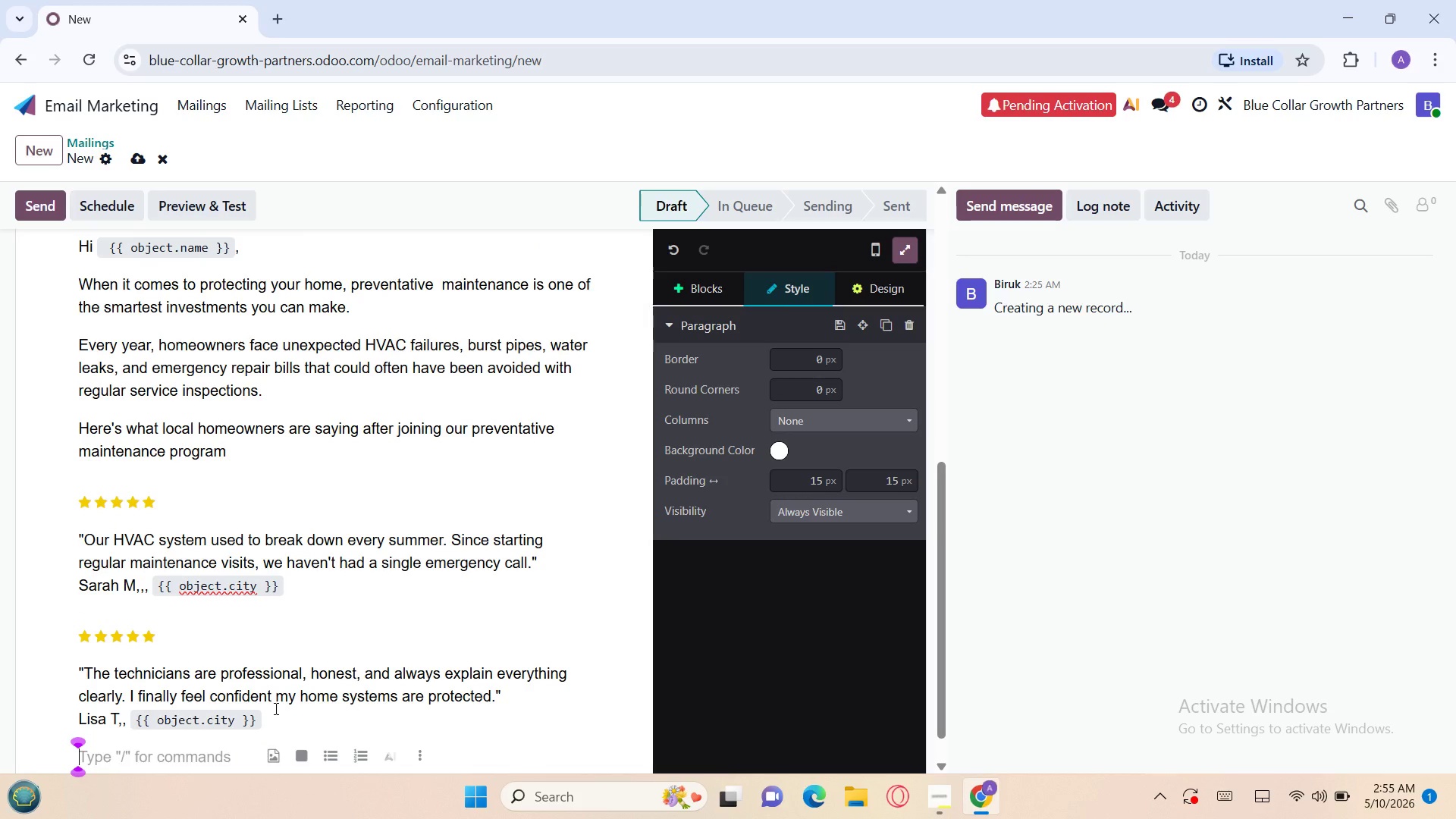 
key(Enter)
 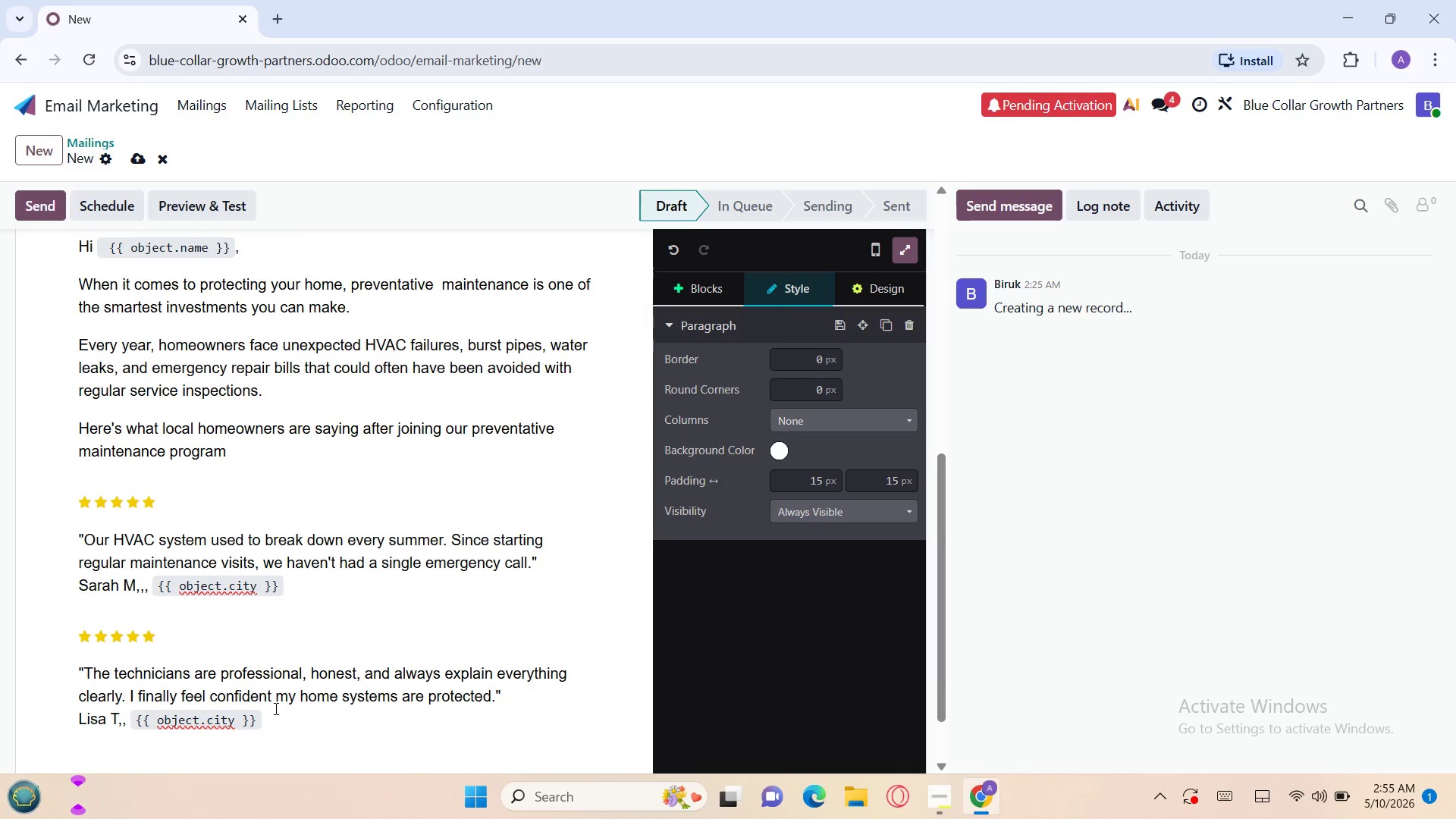 
wait(6.52)
 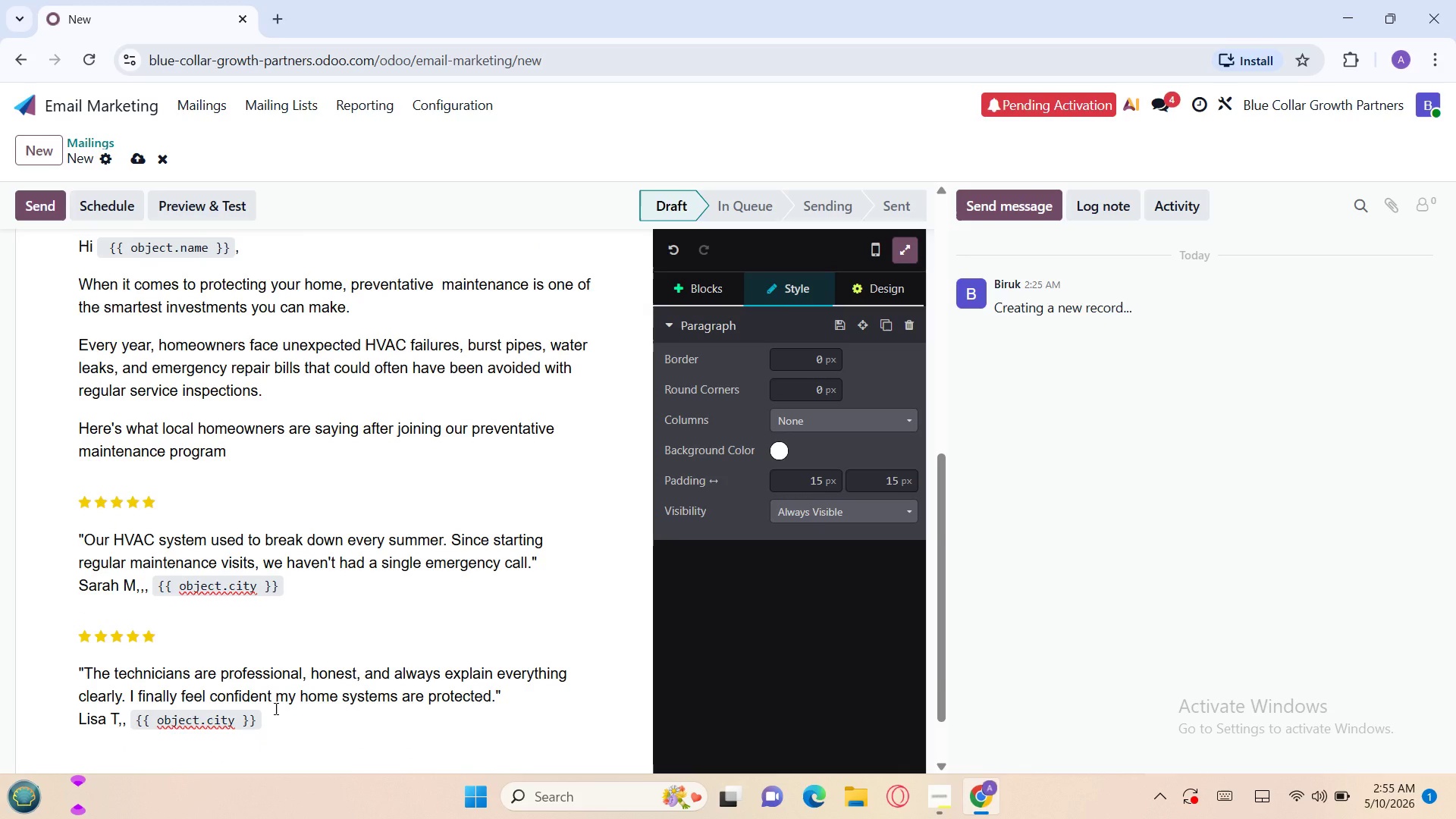 
left_click([102, 755])
 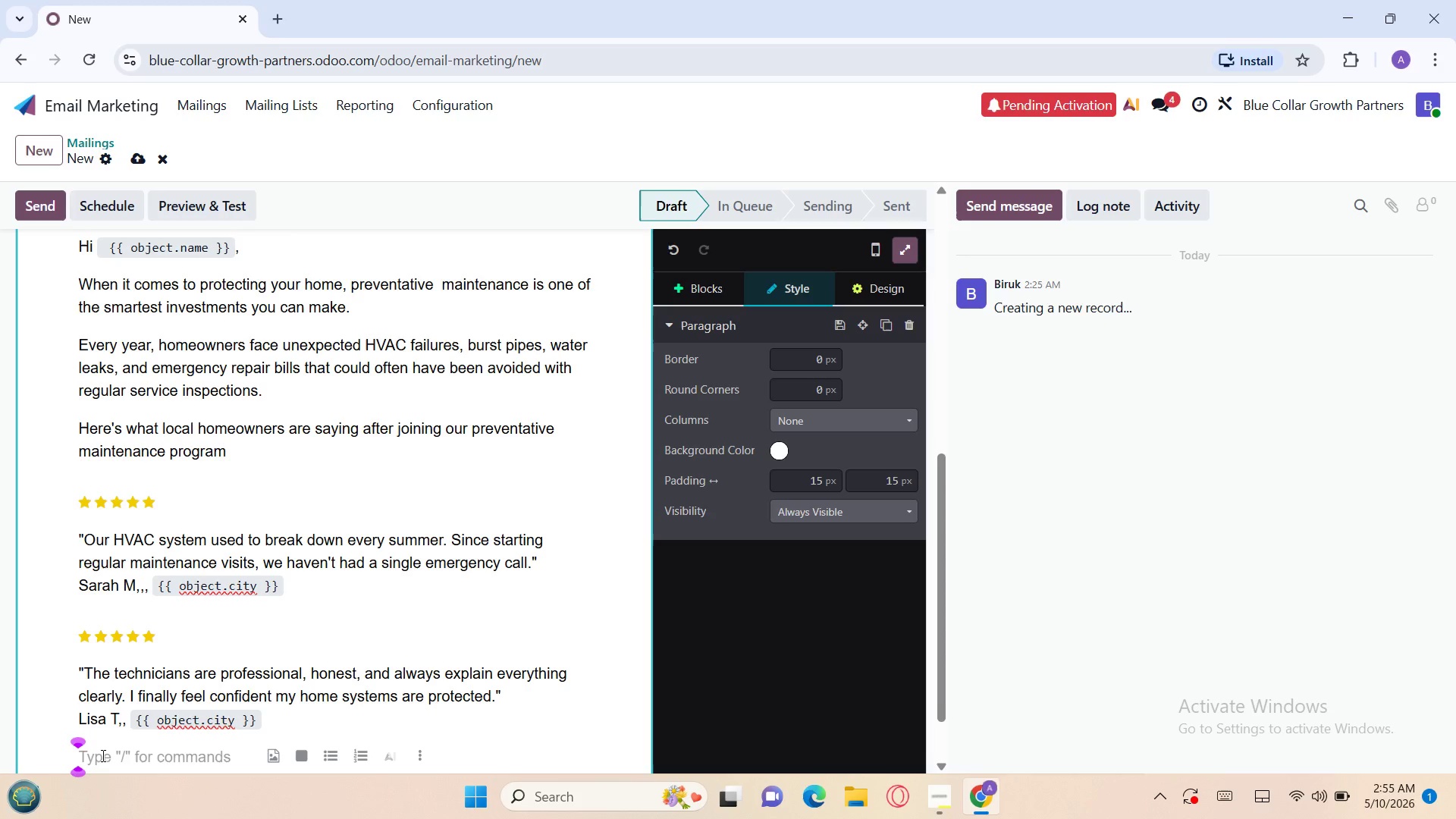 
hold_key(key=ShiftLeft, duration=1.5)
 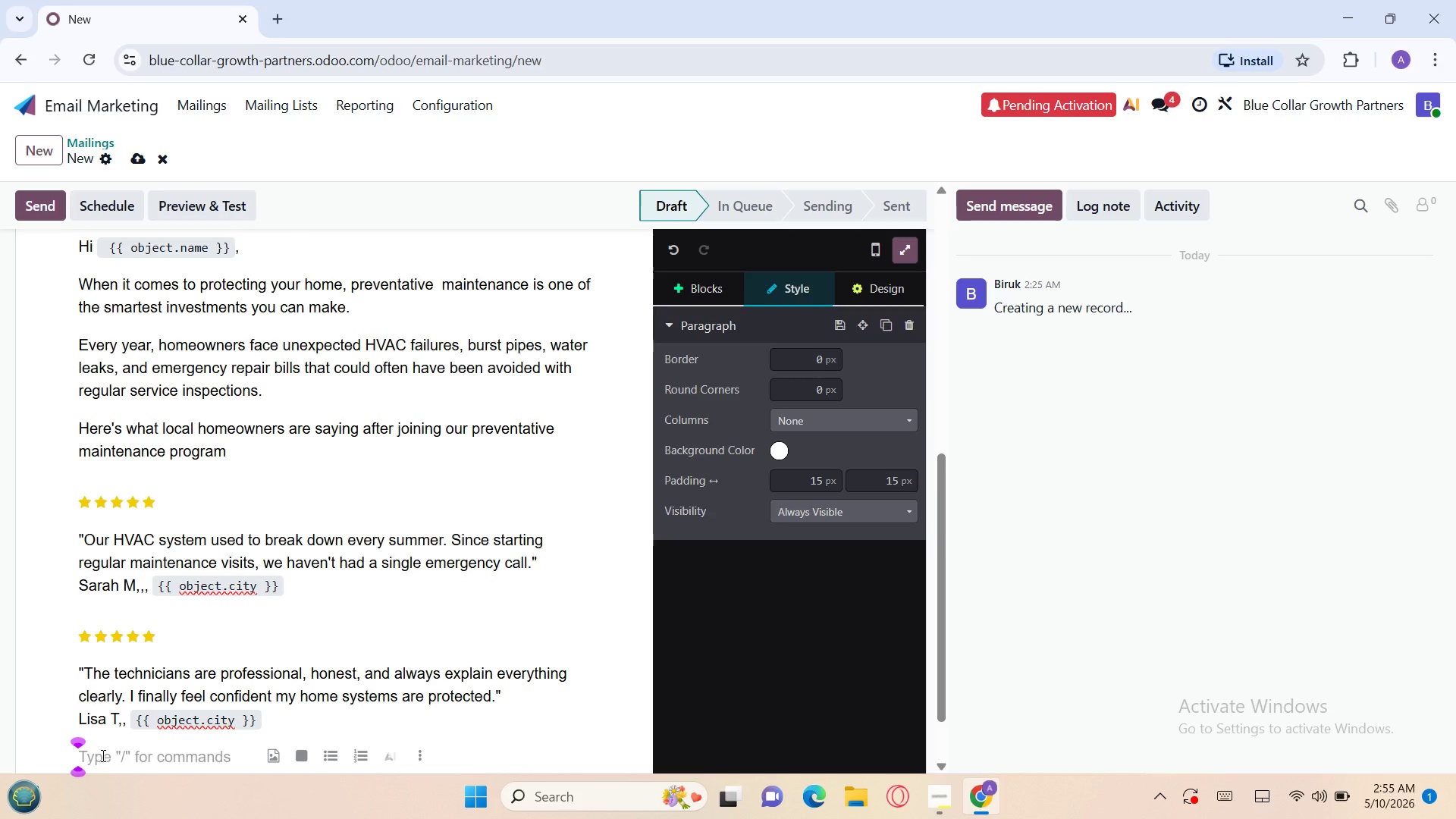 
type(w)
key(Backspace)
type(With)
 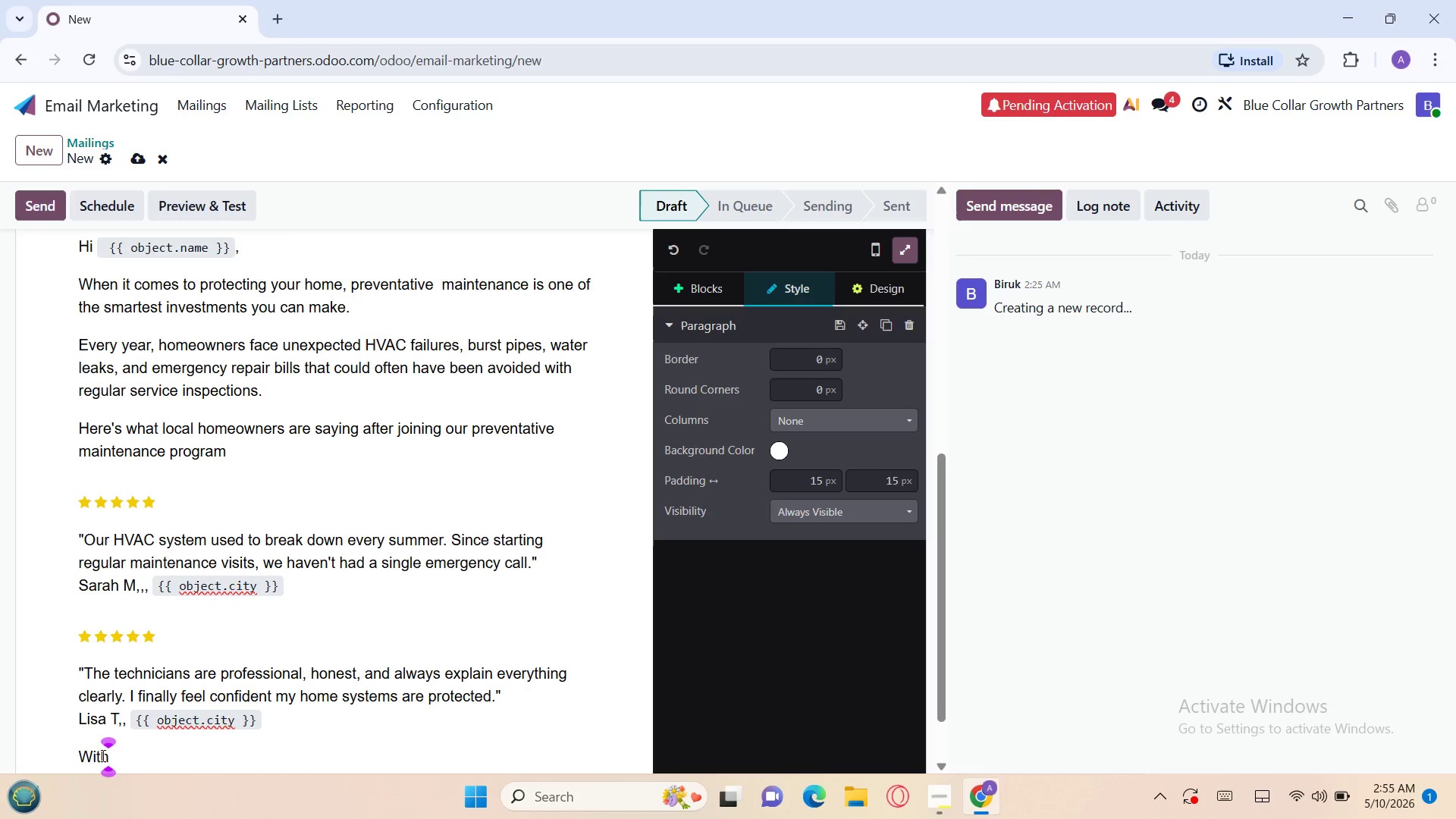 
wait(7.86)
 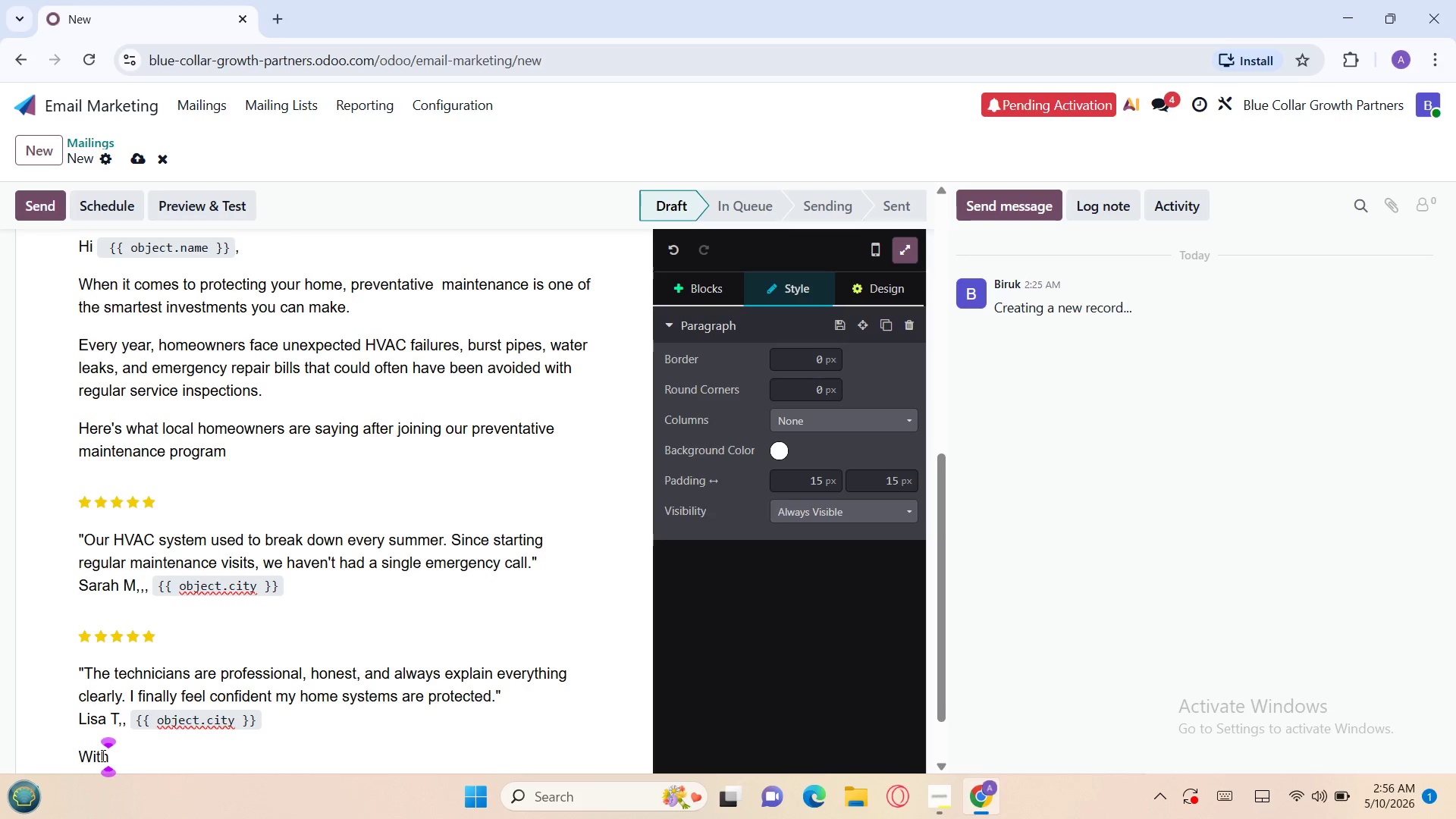 
type( regular `{{ object.)
 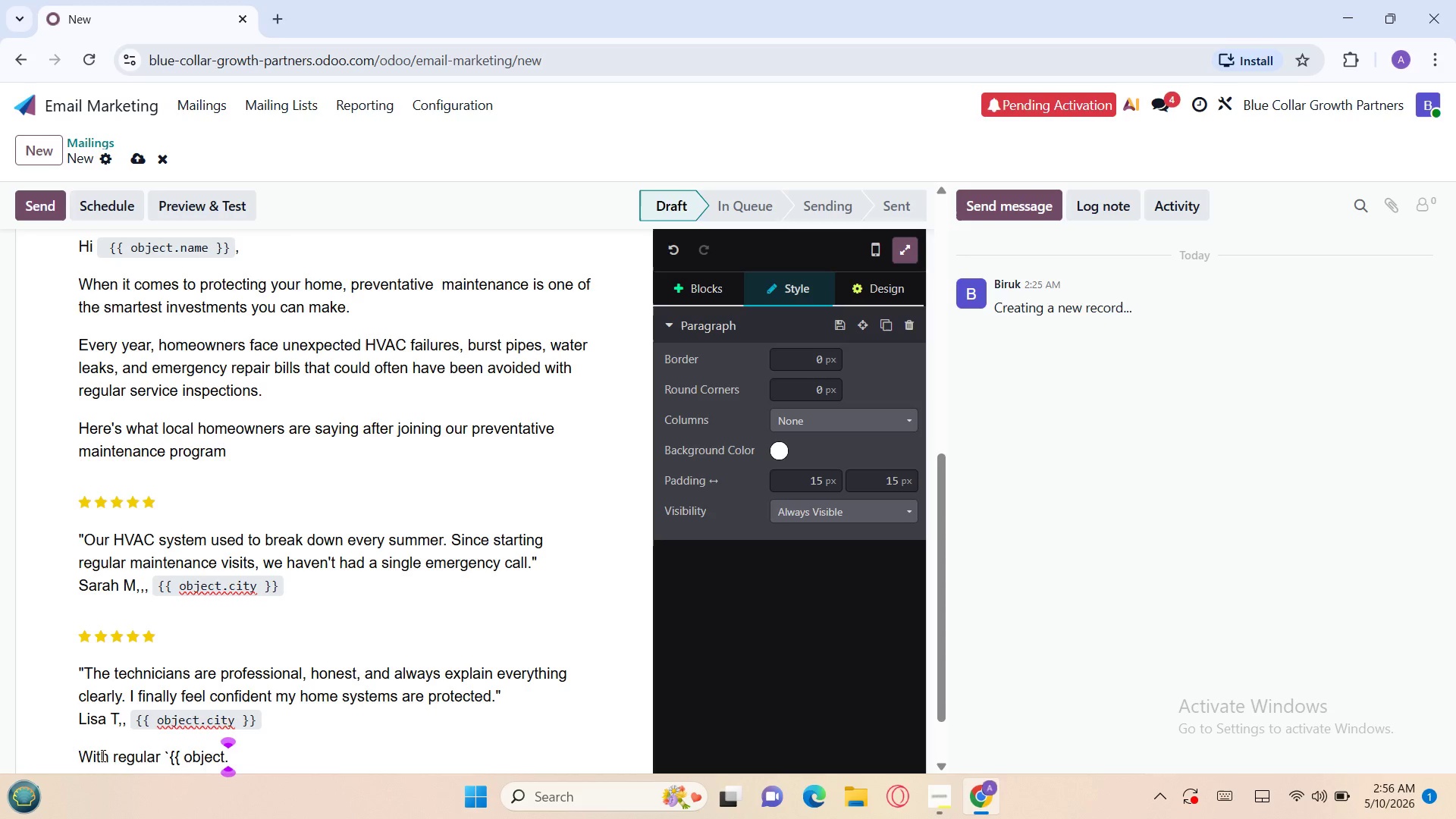 
type(x_last_service)
 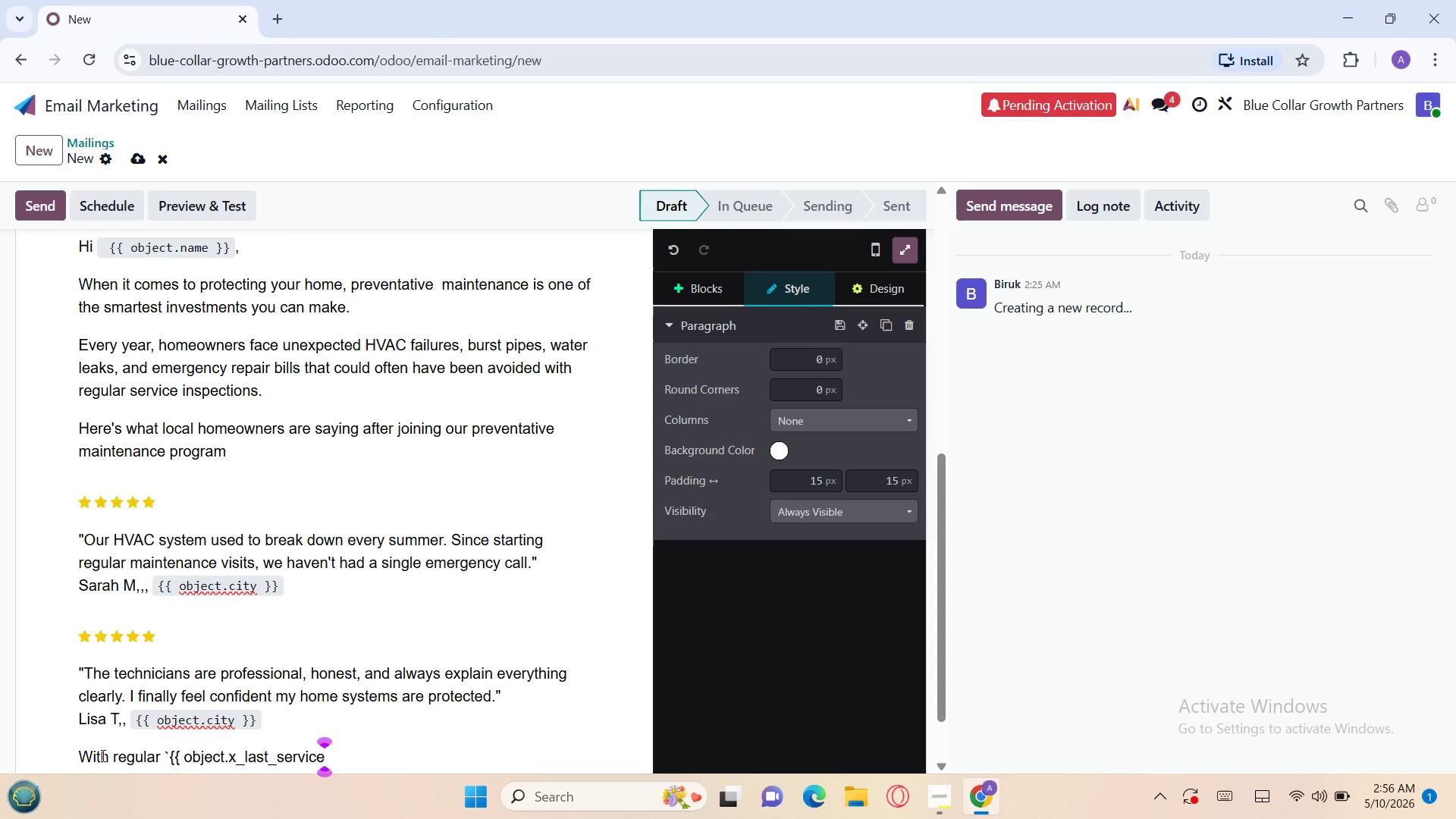 
type(_type }}` )
 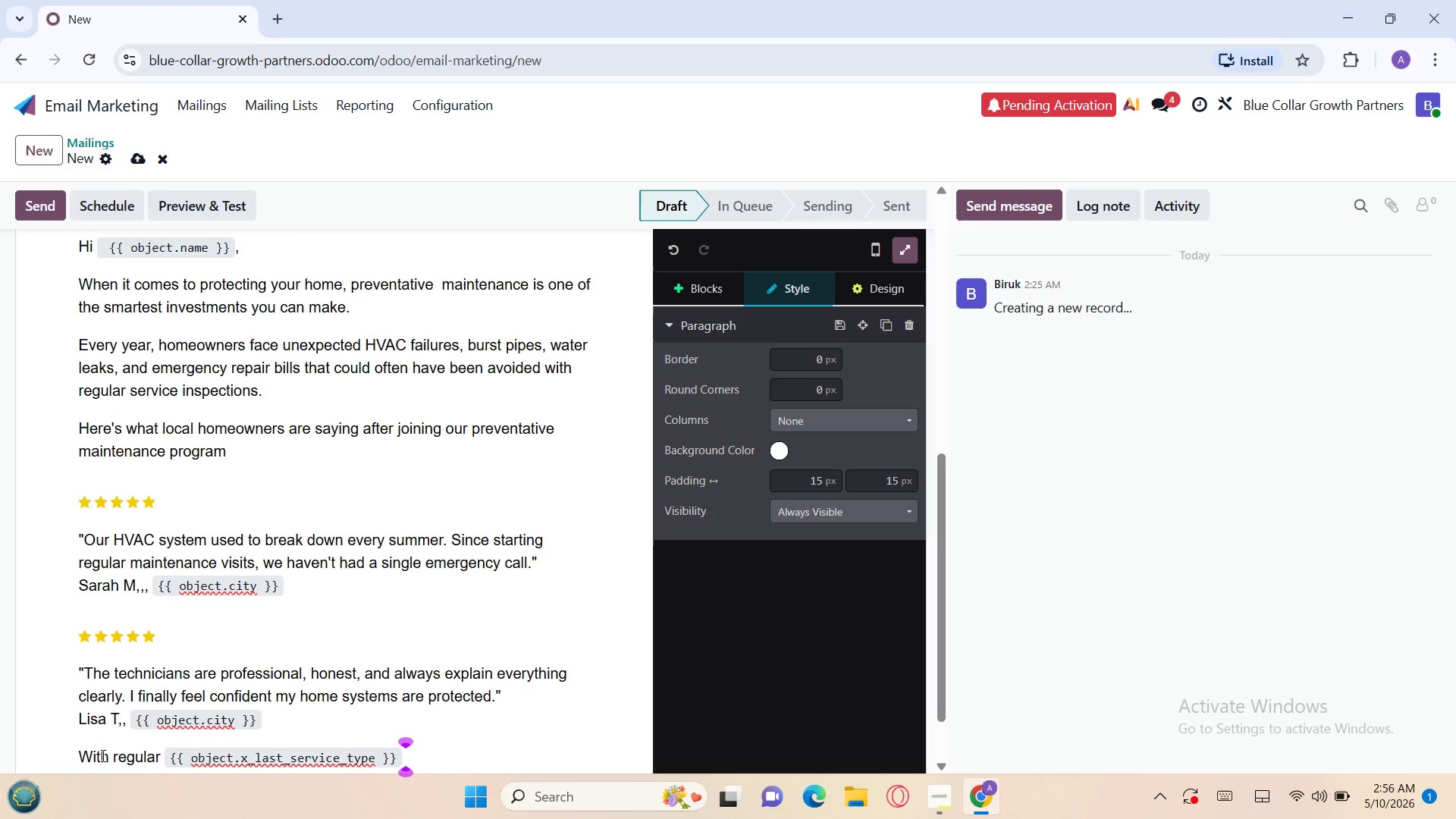 
wait(5.06)
 